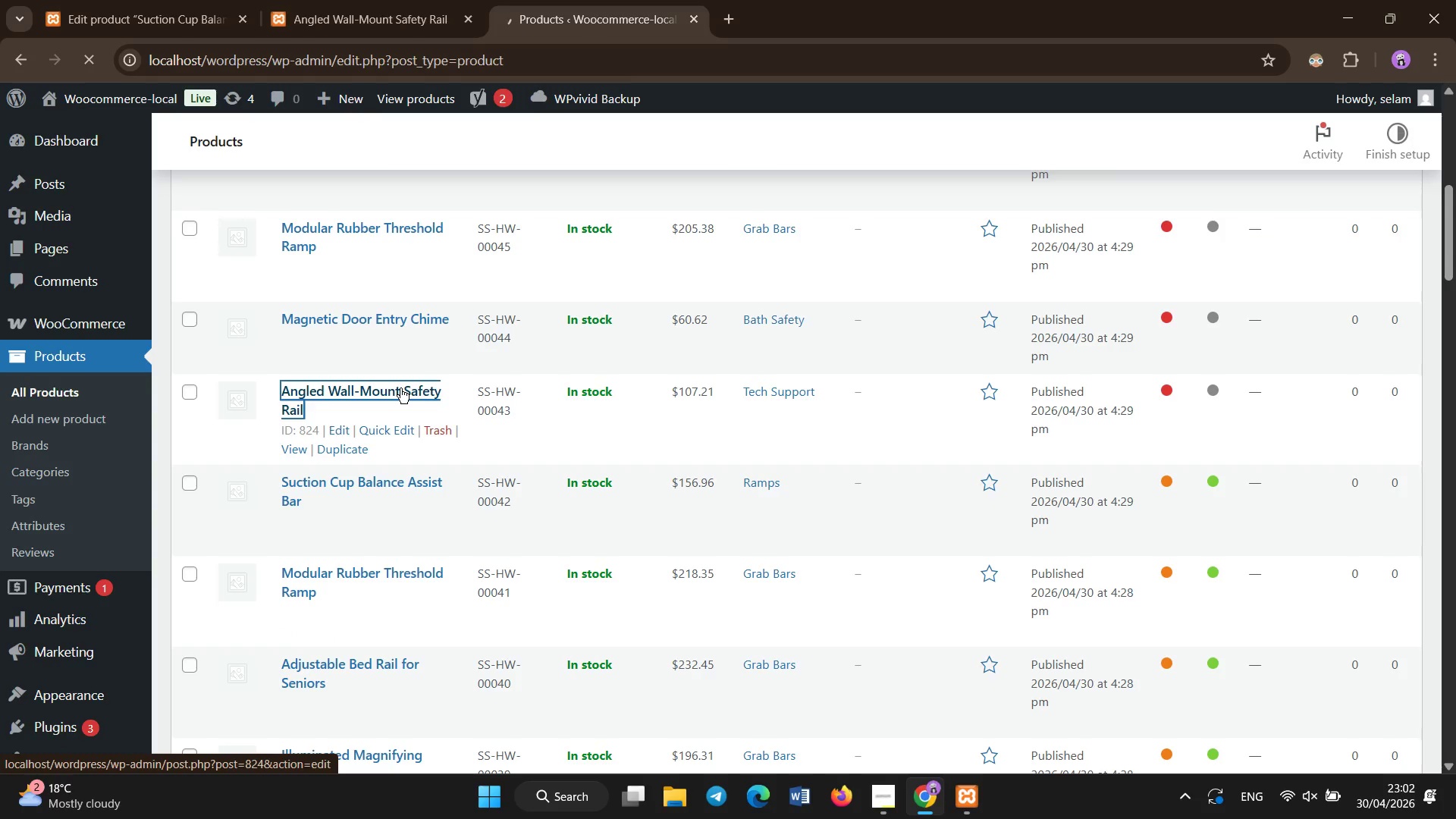 
mouse_move([442, 401])
 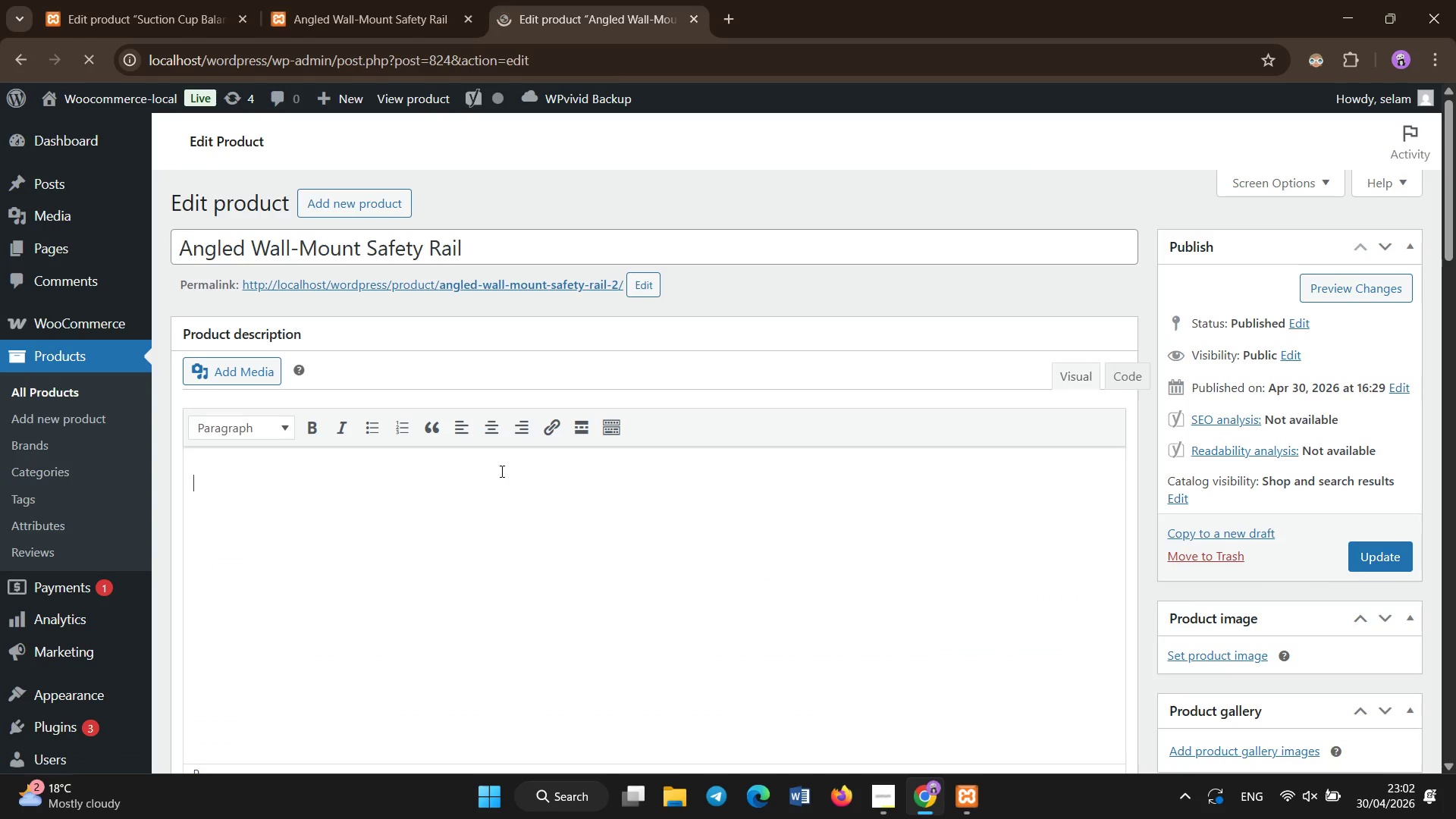 
type(Wall-mounted rail designed to improve safety and support mobility.)
 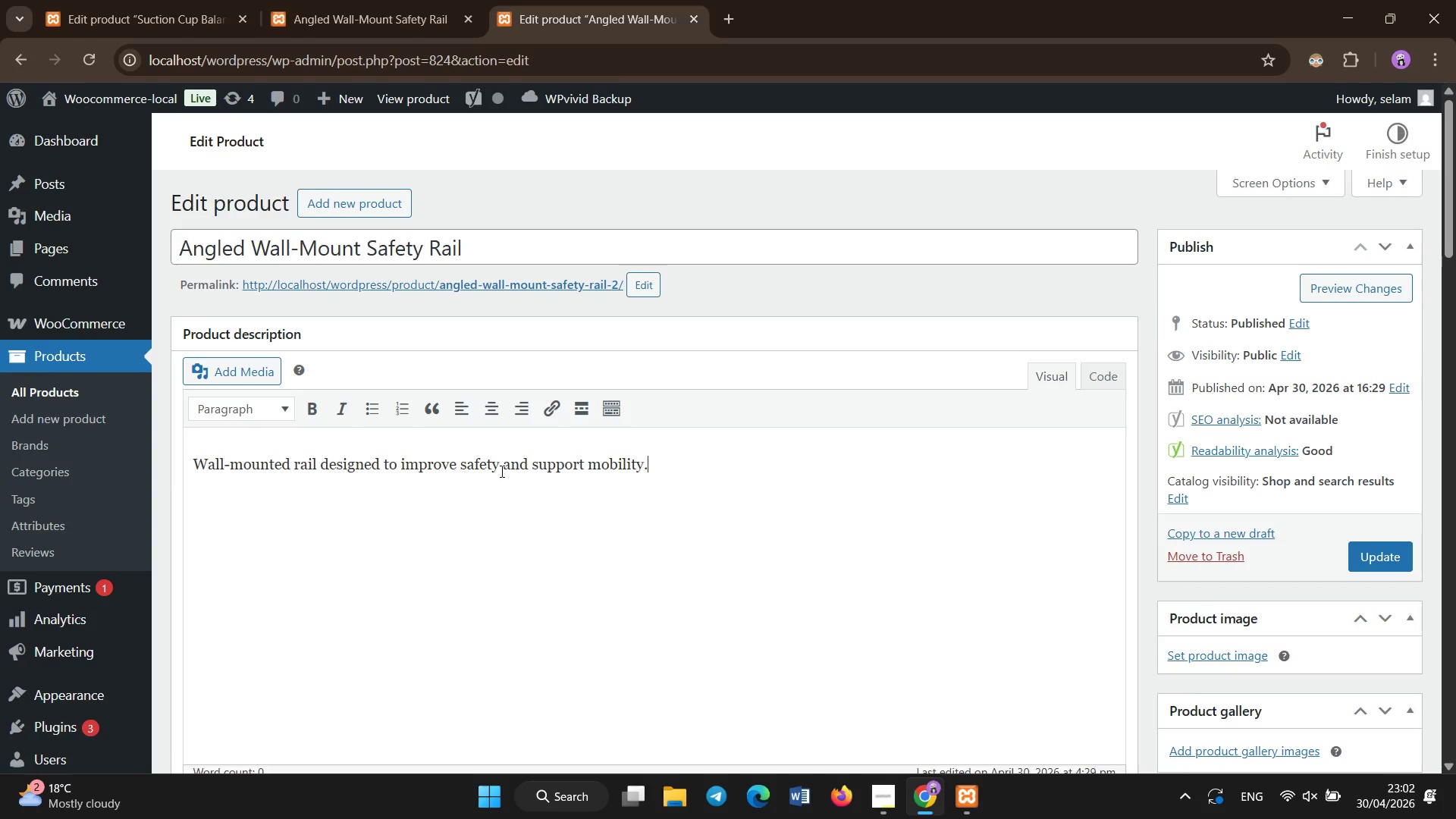 
scroll: coordinate [526, 344], scroll_direction: down, amount: 9.0
 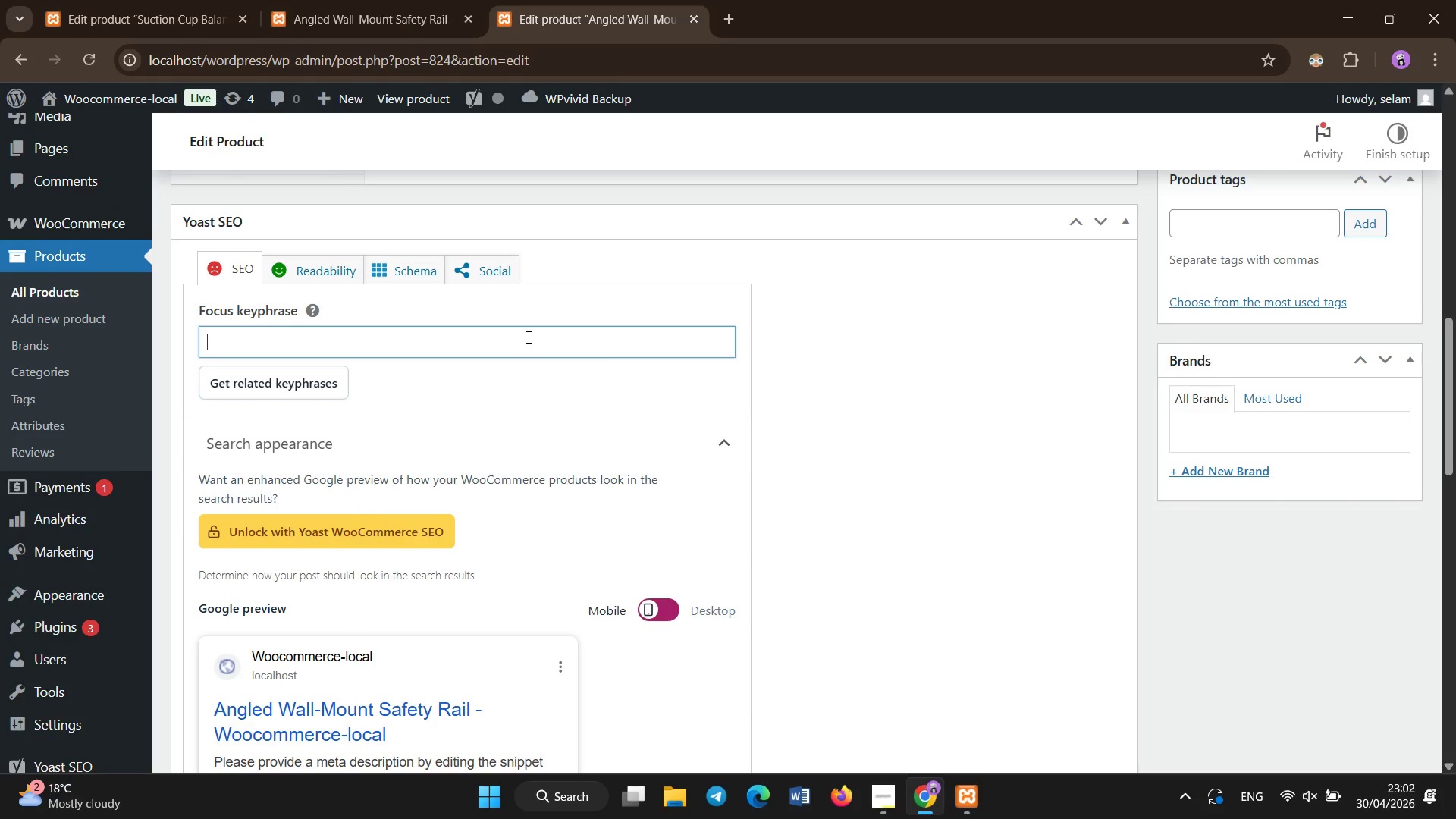 
type(wall safety rail seniors)
 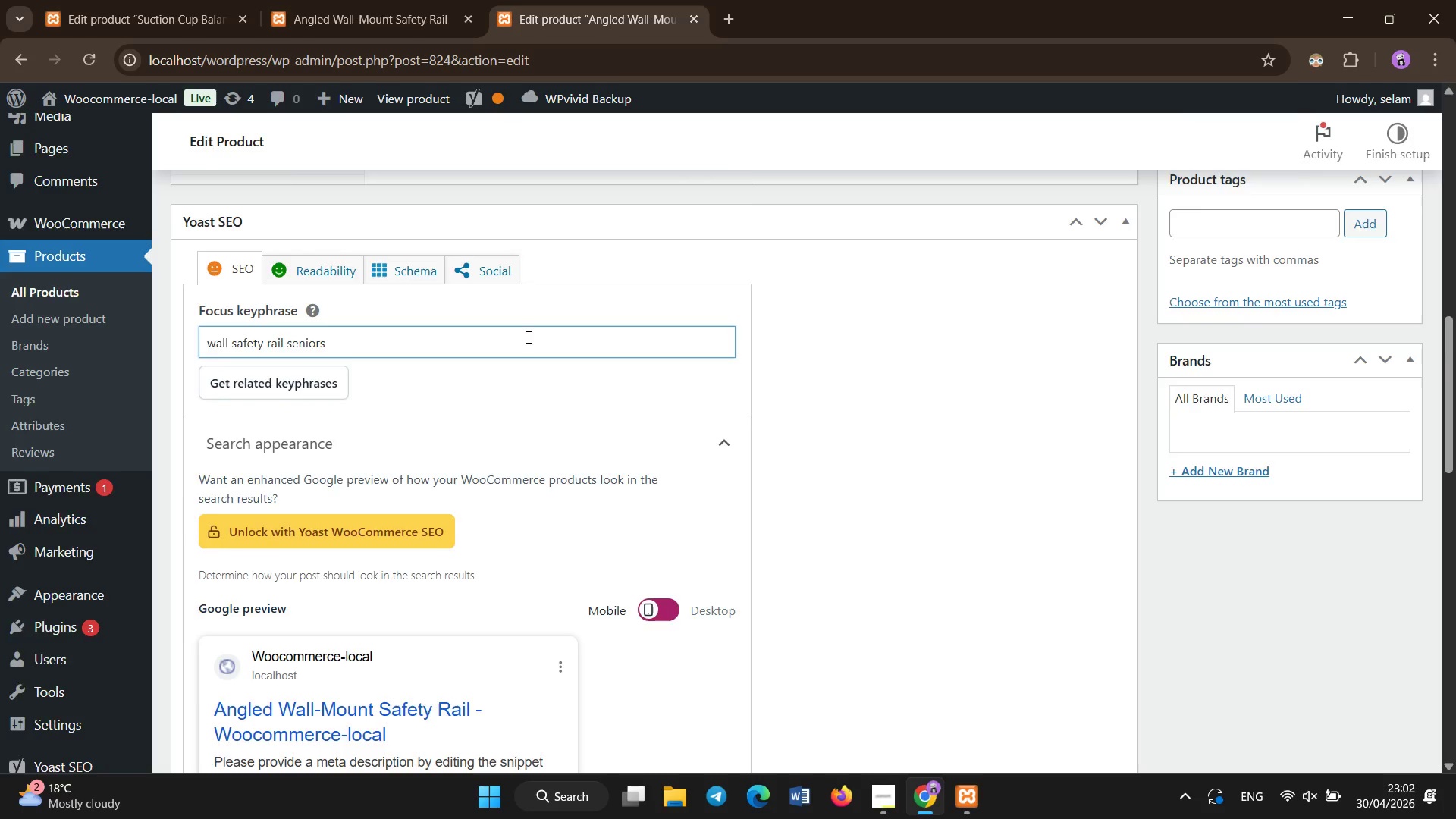 
scroll: coordinate [510, 422], scroll_direction: down, amount: 6.0
 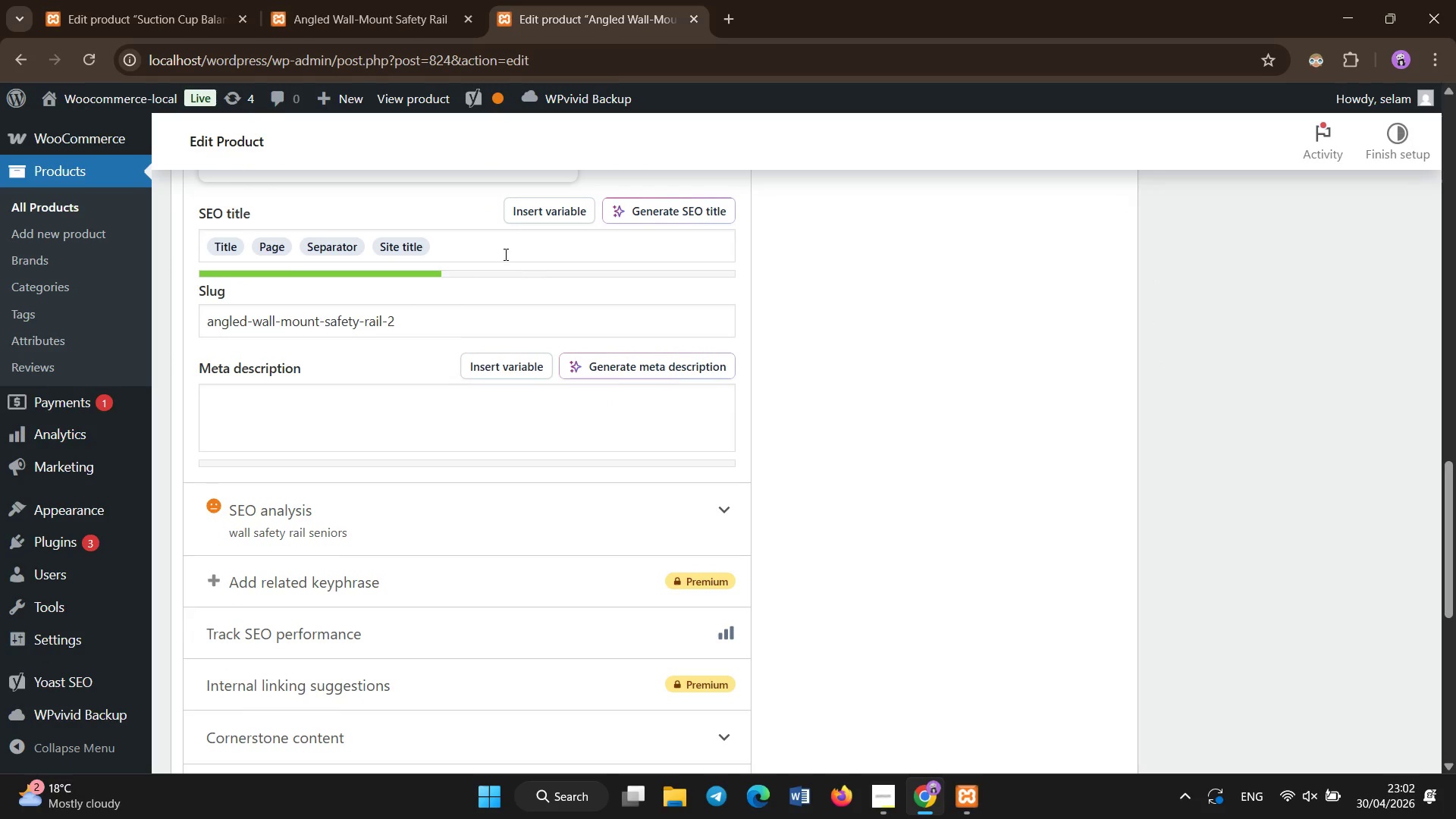 
left_click([506, 255])
 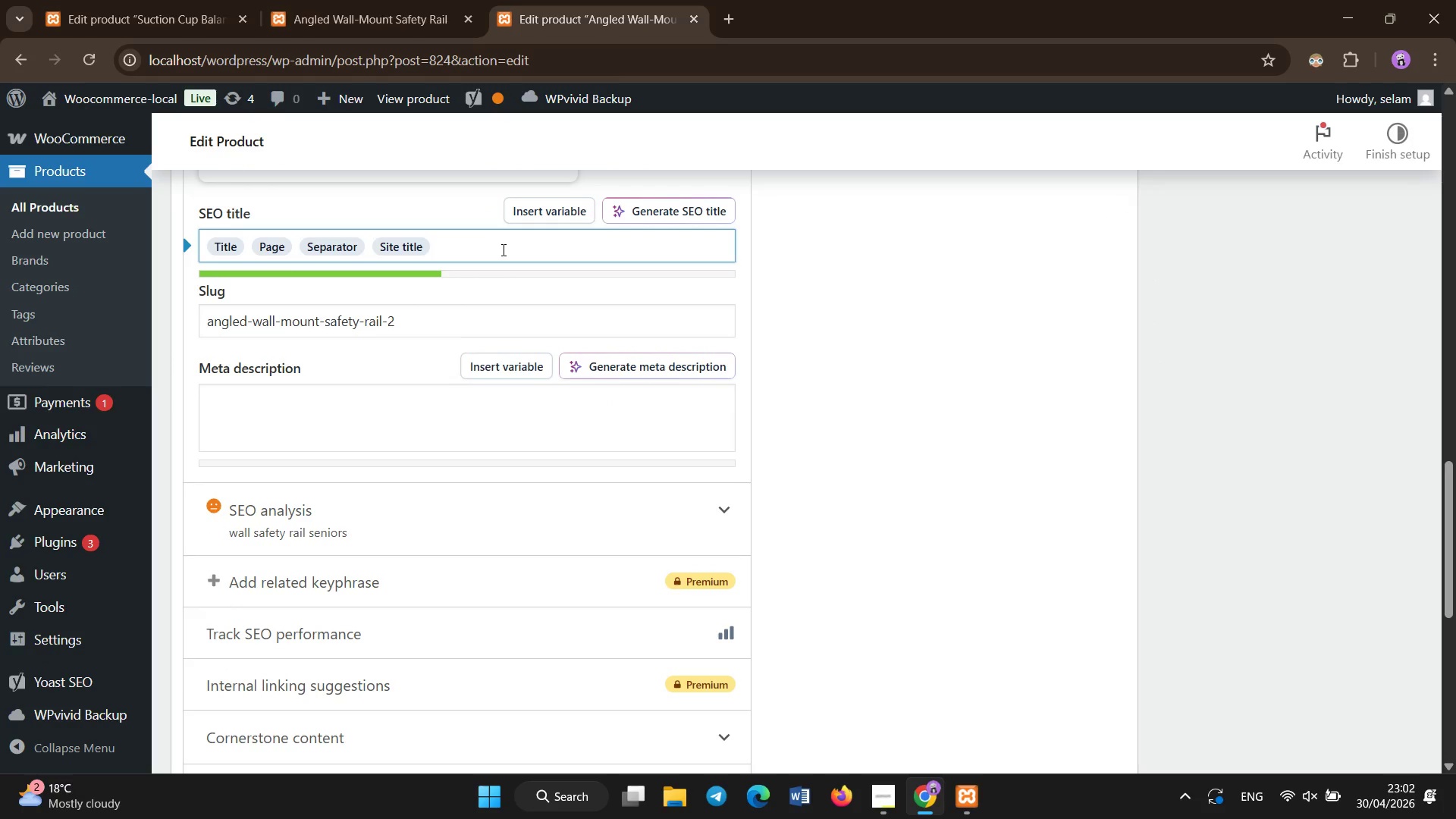 
key(Backspace)
 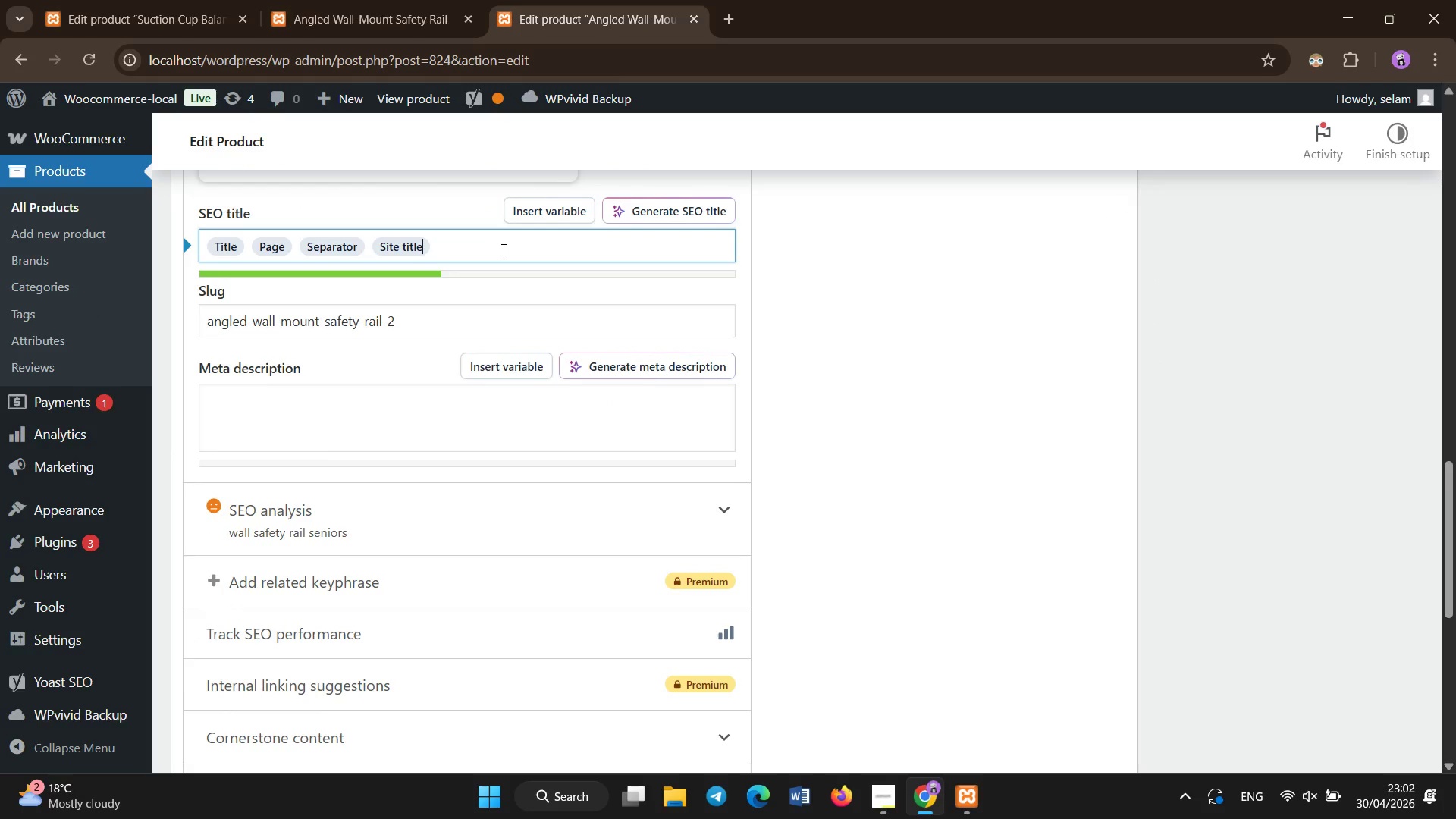 
key(Backspace)
 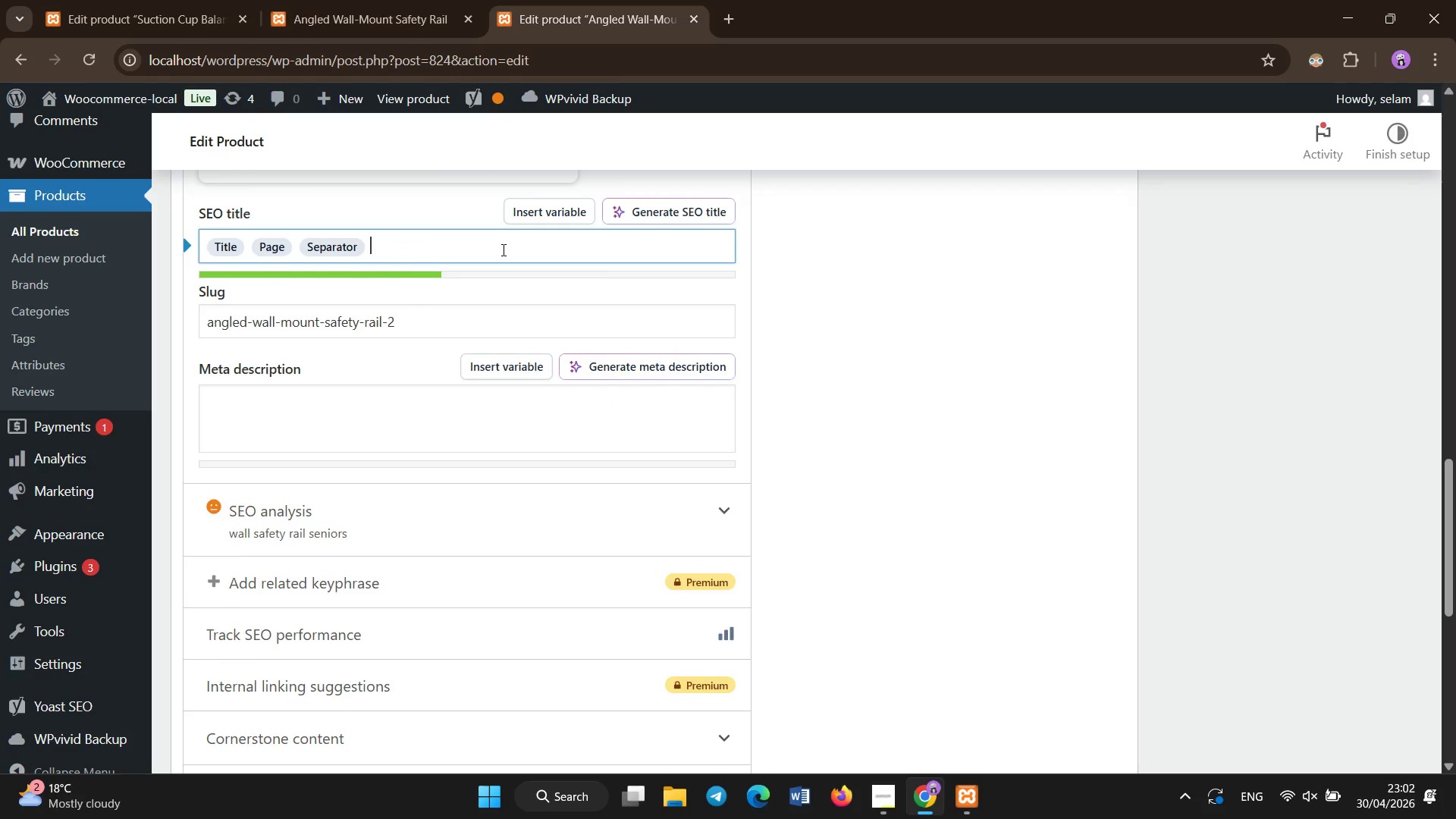 
key(Backspace)
 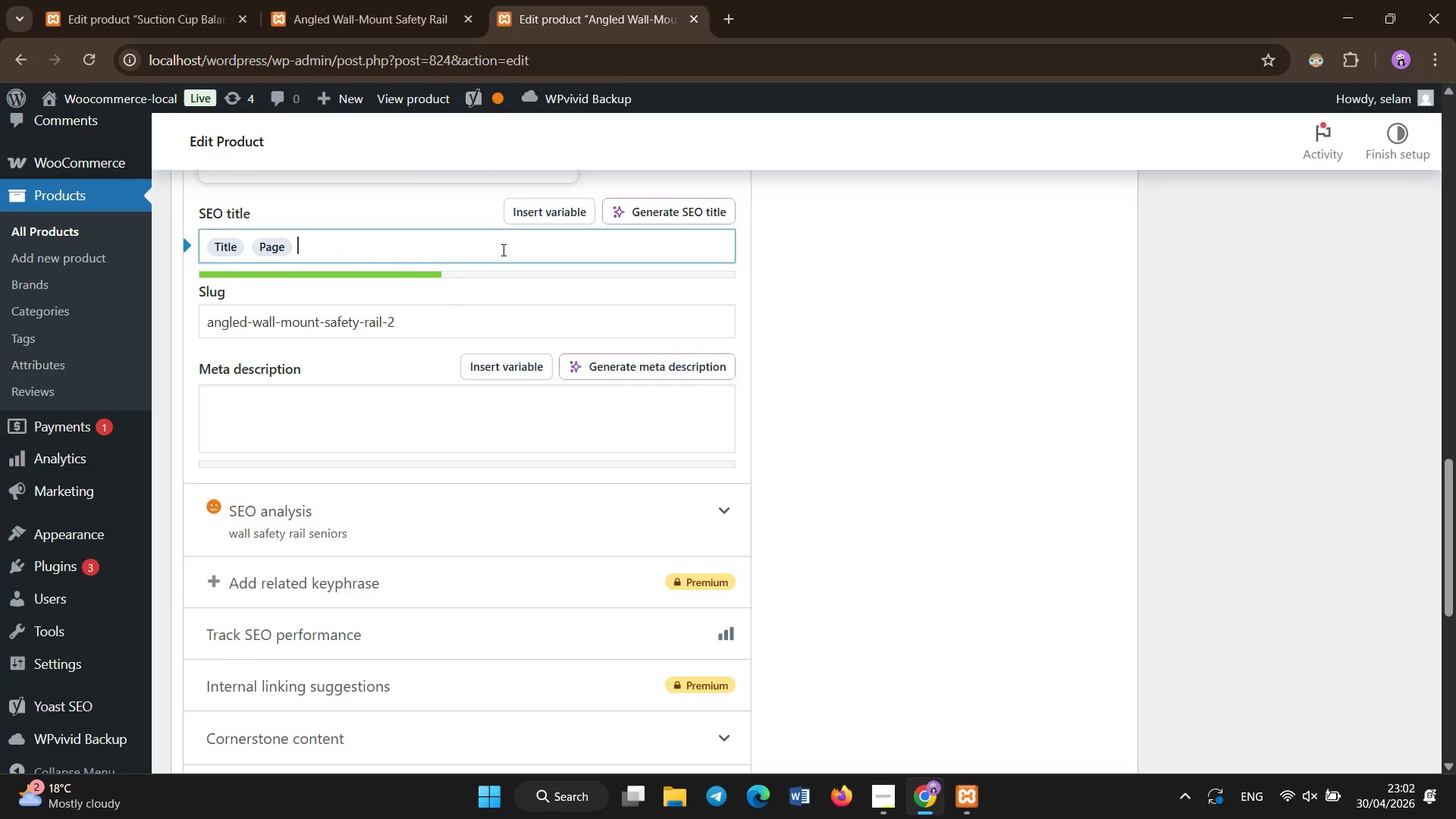 
key(Backspace)
 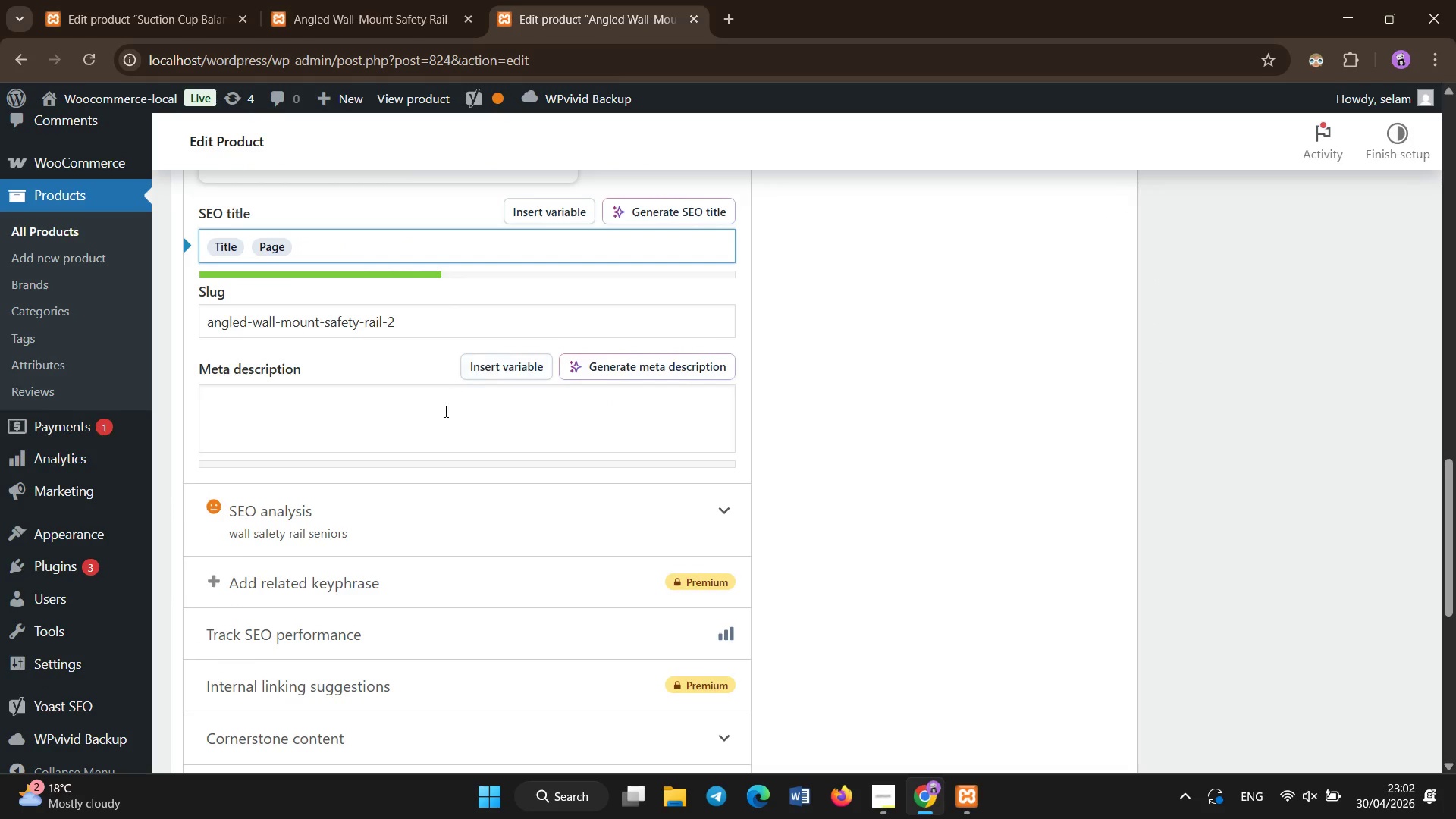 
left_click([446, 412])
 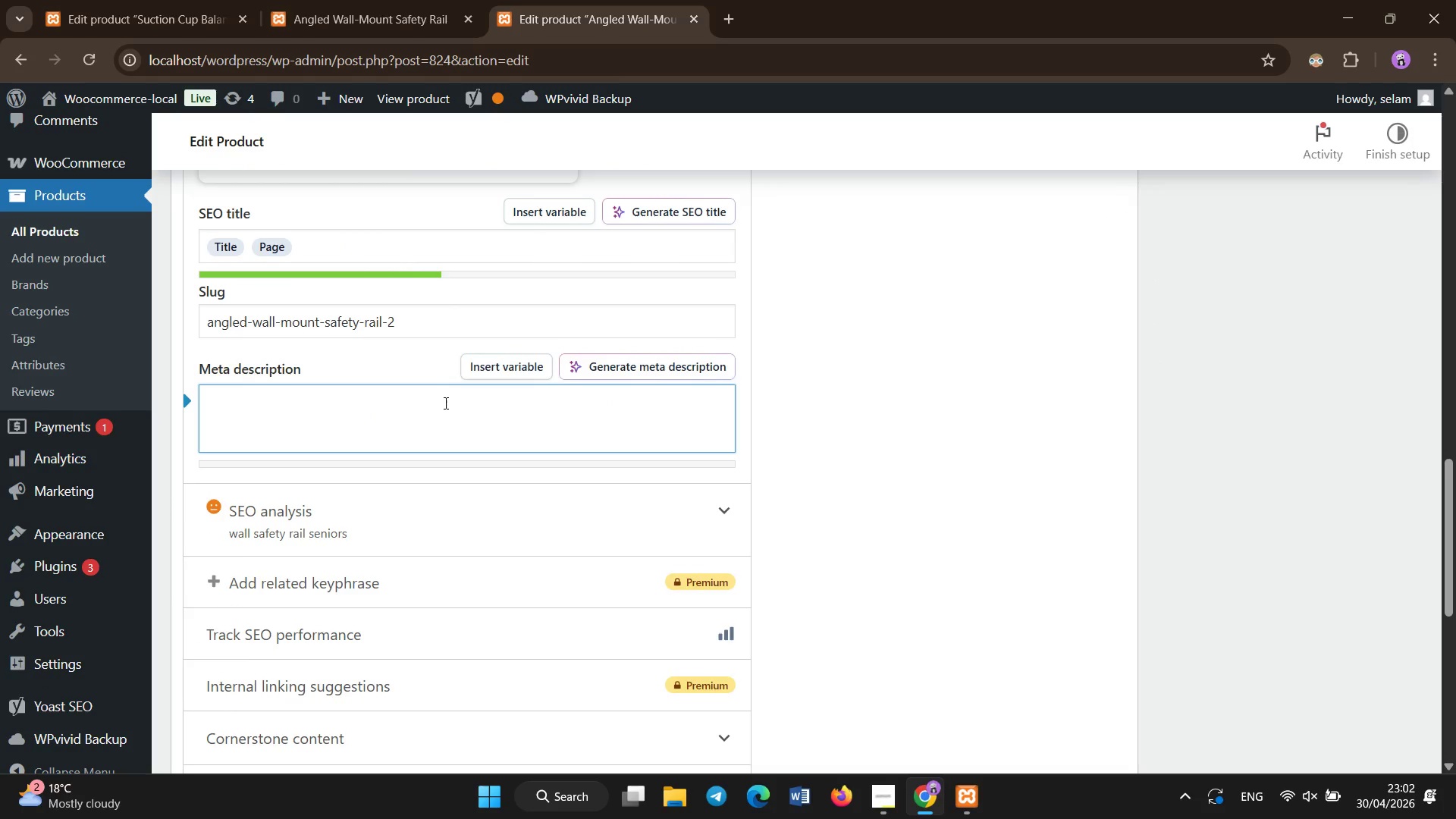 
type(Accessibility-focused safety rail designed for aging )
key(Backspace)
type(-in-place mobility, providing stable support for movement assistanve)
key(Backspace)
type(ce)
key(Backspace)
key(Backspace)
key(Backspace)
type(ce.)
 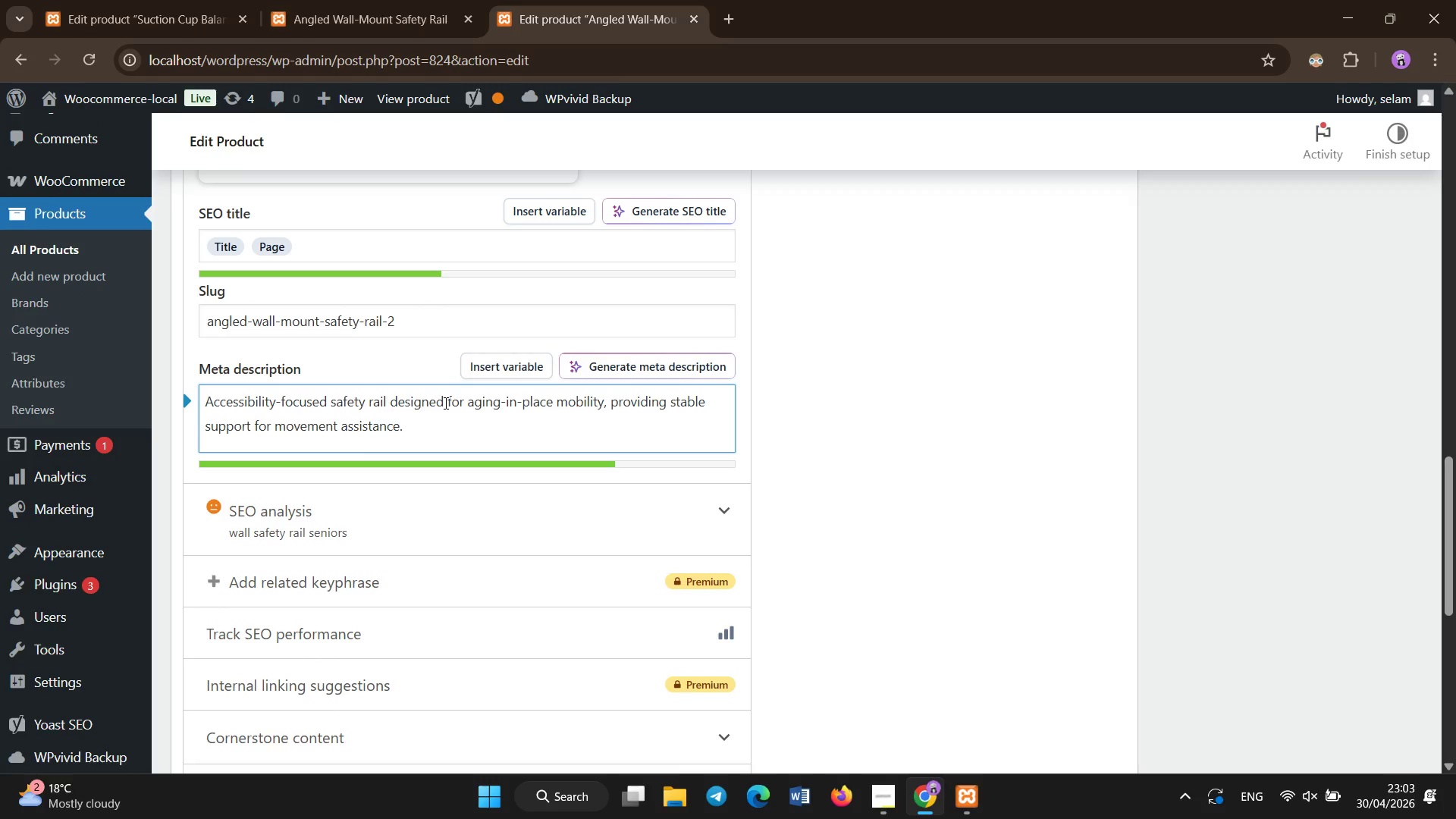 
scroll: coordinate [438, 376], scroll_direction: up, amount: 10.0
 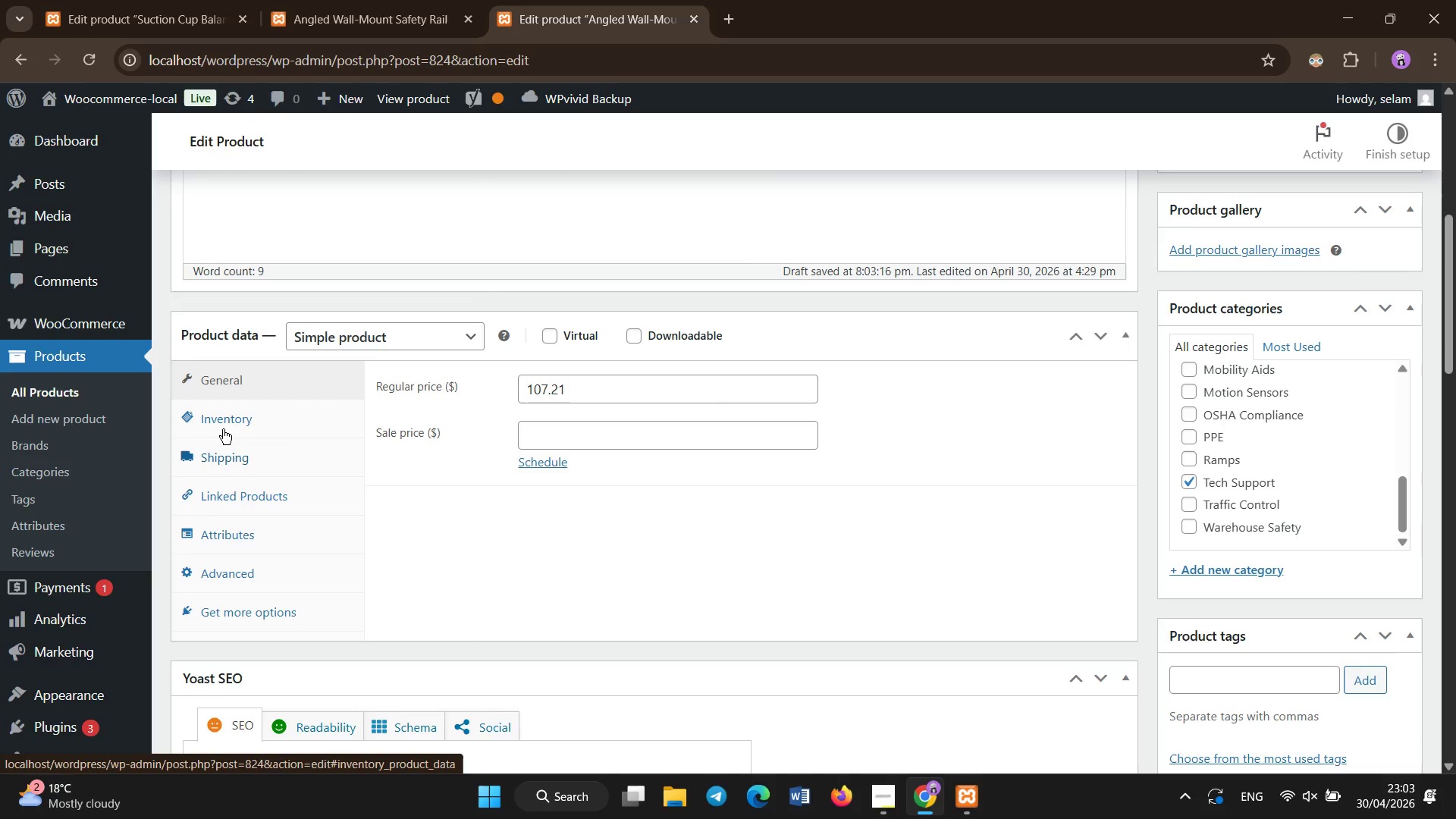 
left_click([223, 429])
 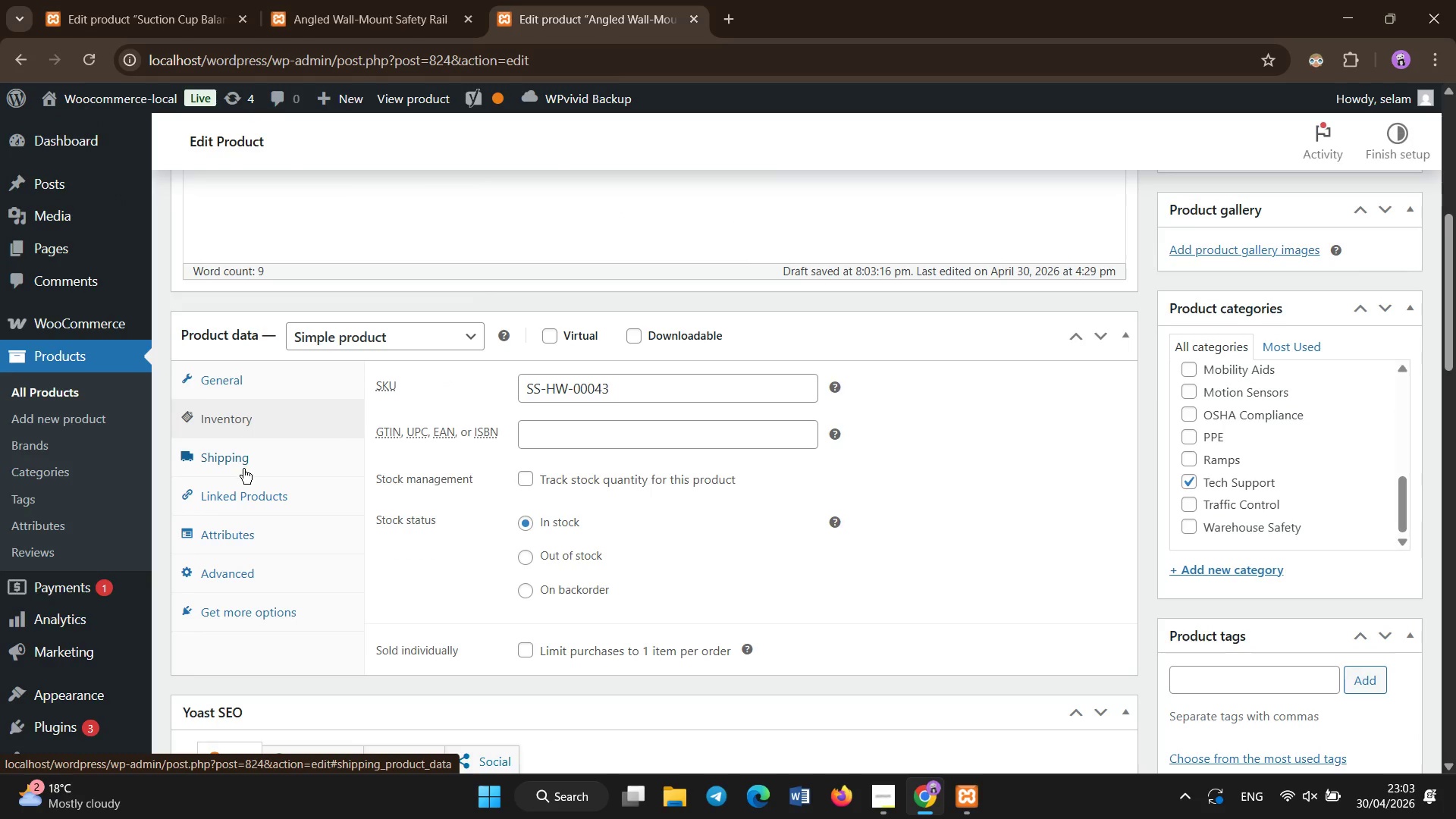 
left_click([243, 469])
 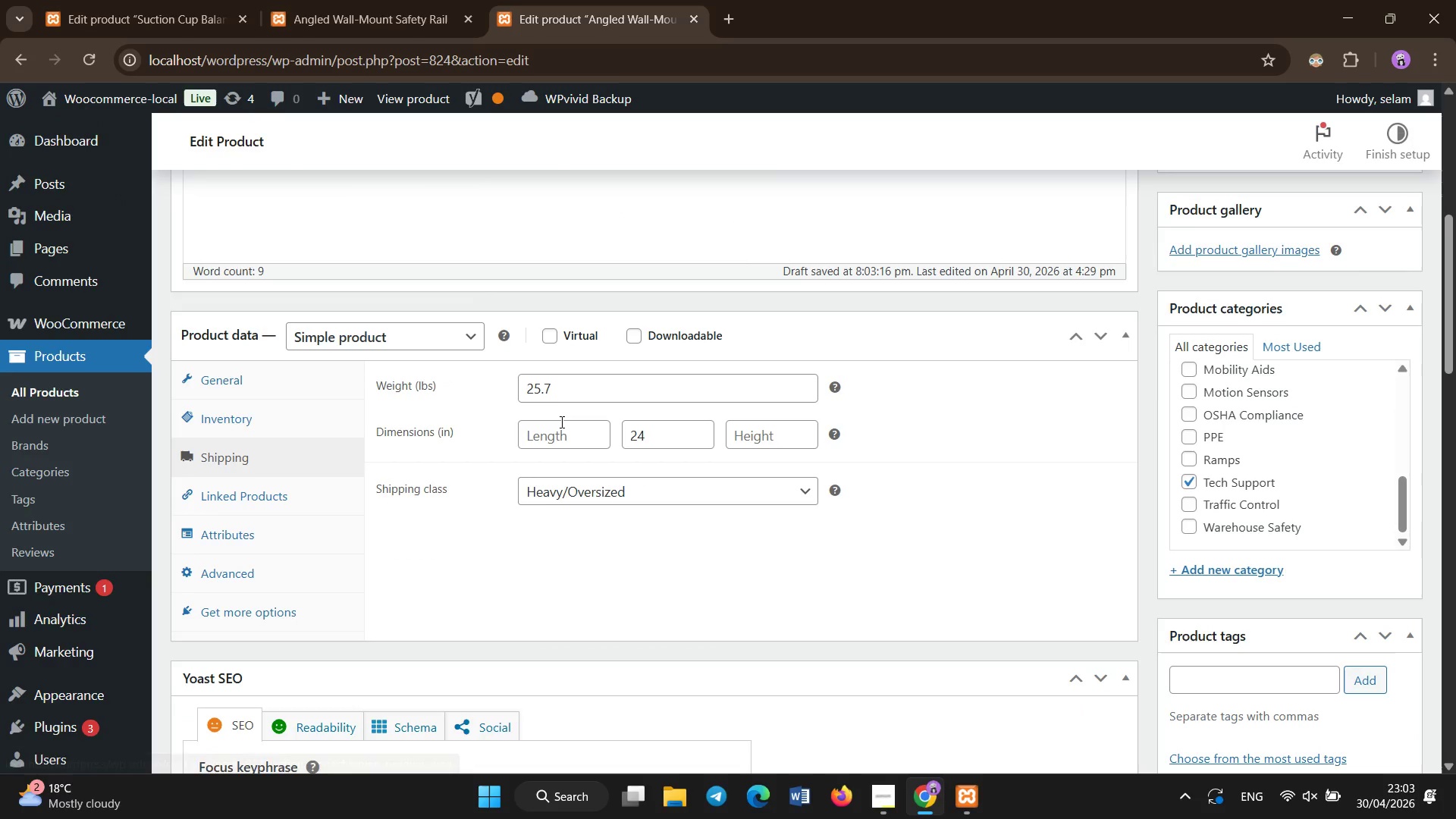 
left_click([562, 428])
 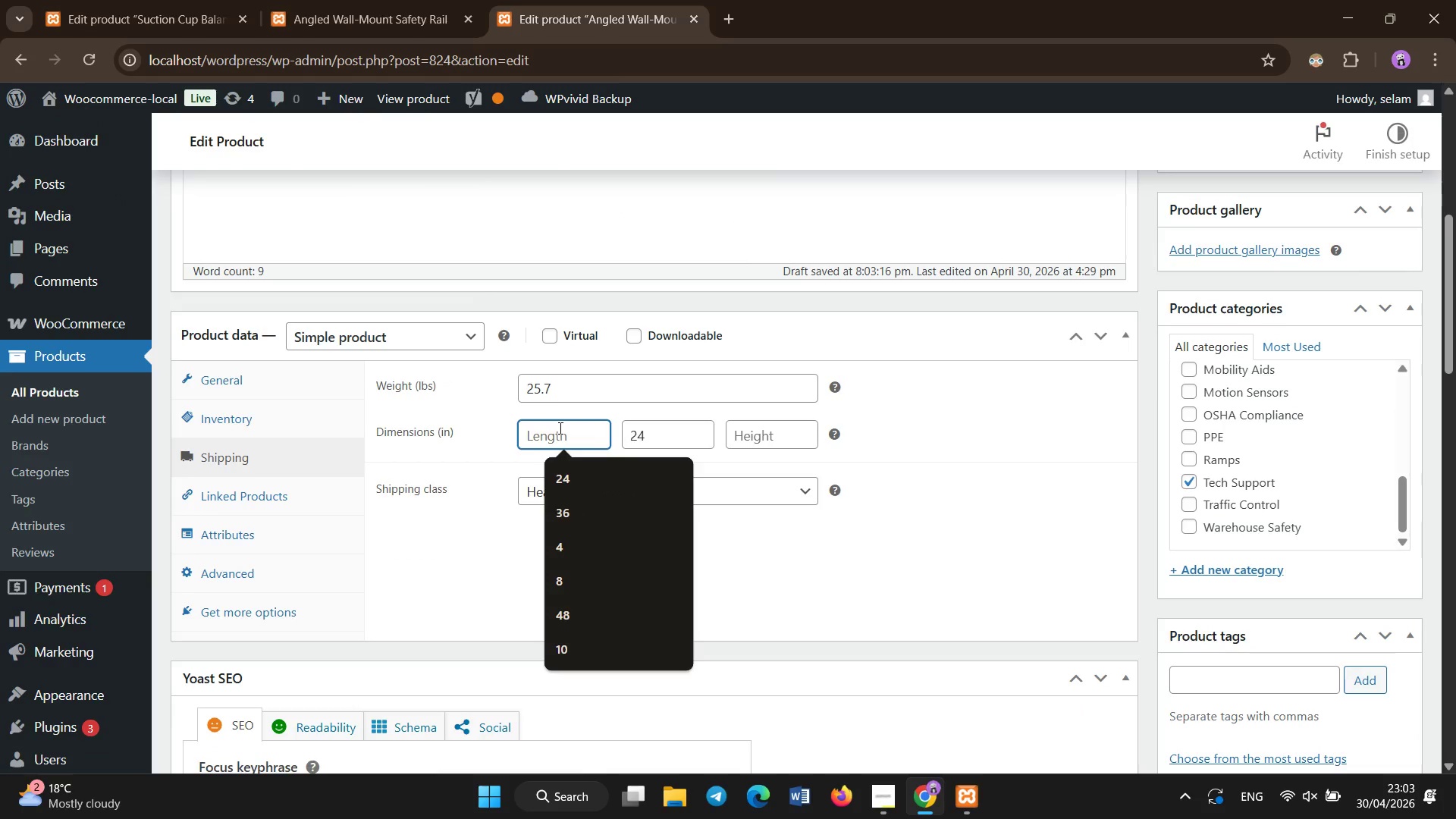 
key(Numpad4)
 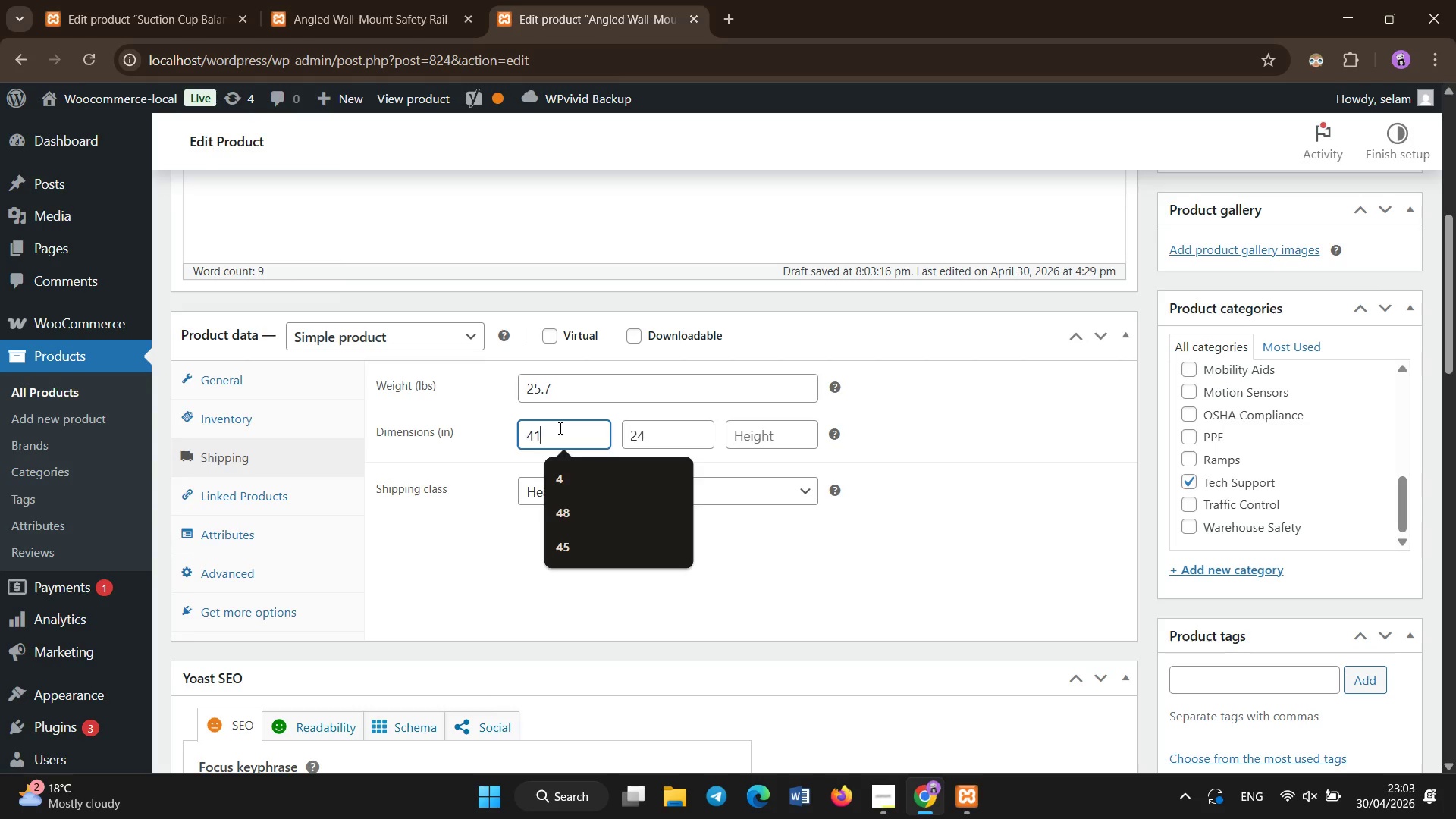 
key(Numpad1)
 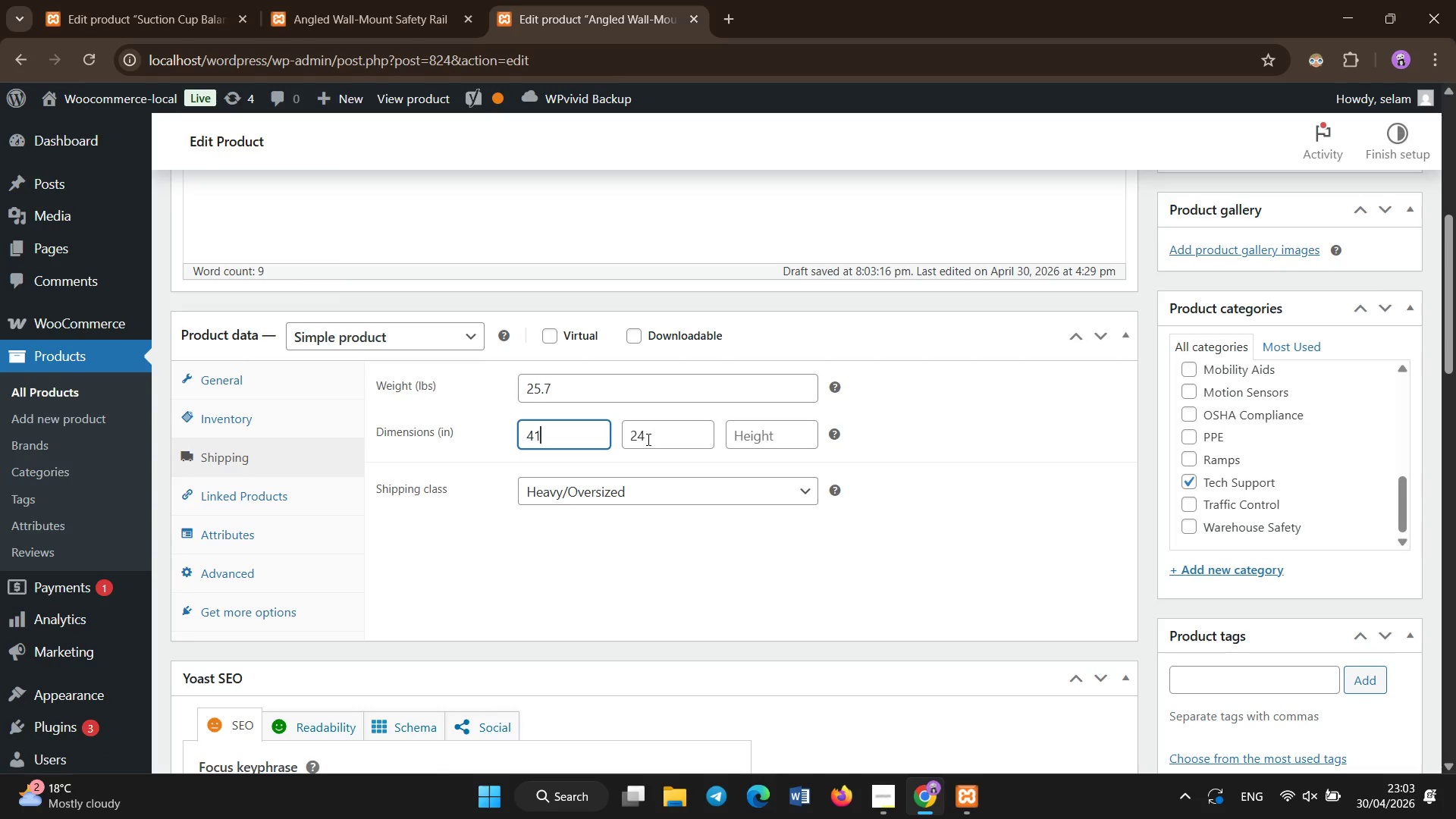 
left_click([655, 435])
 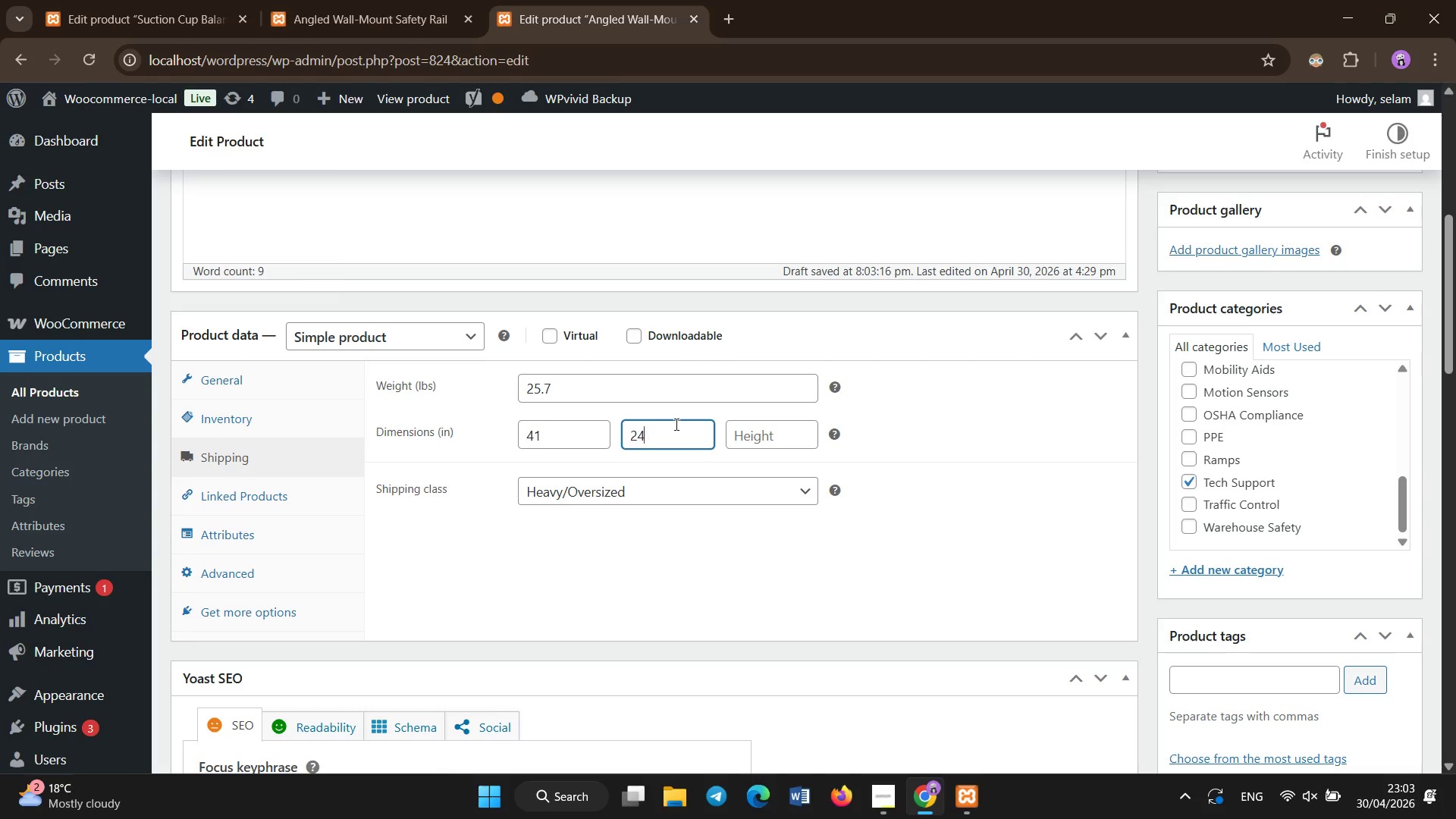 
left_click([563, 438])
 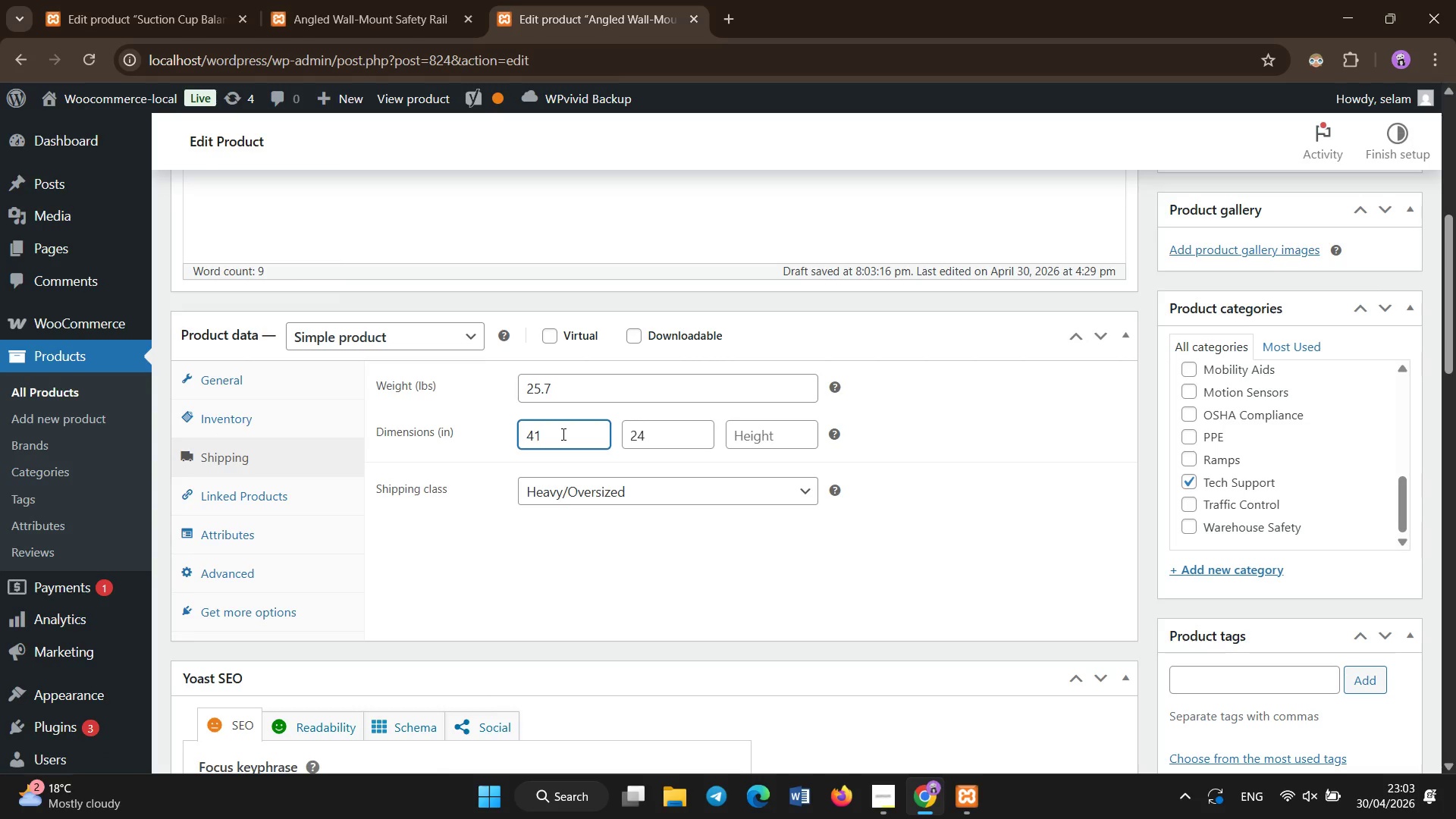 
key(Backspace)
 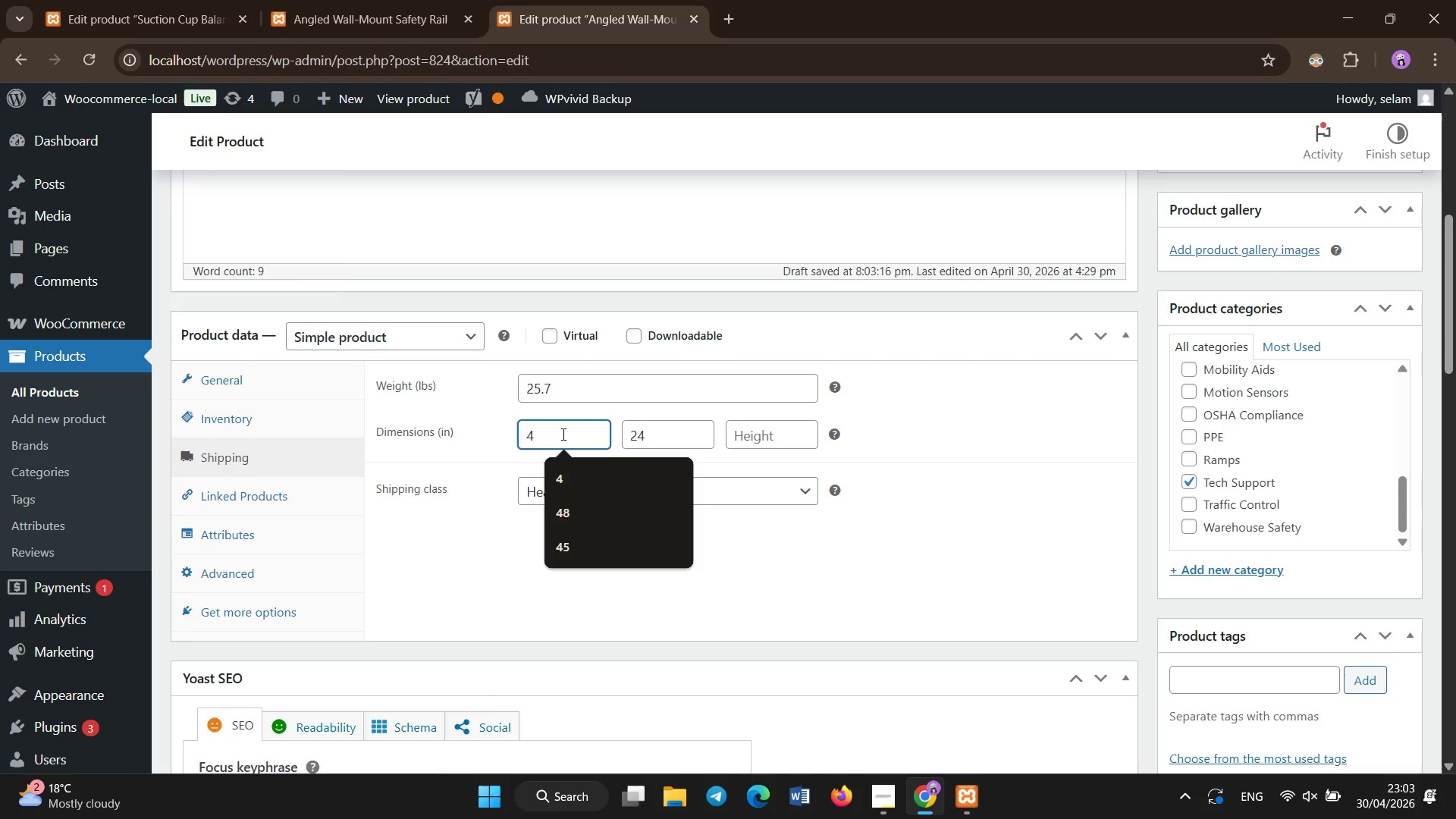 
key(Backspace)
 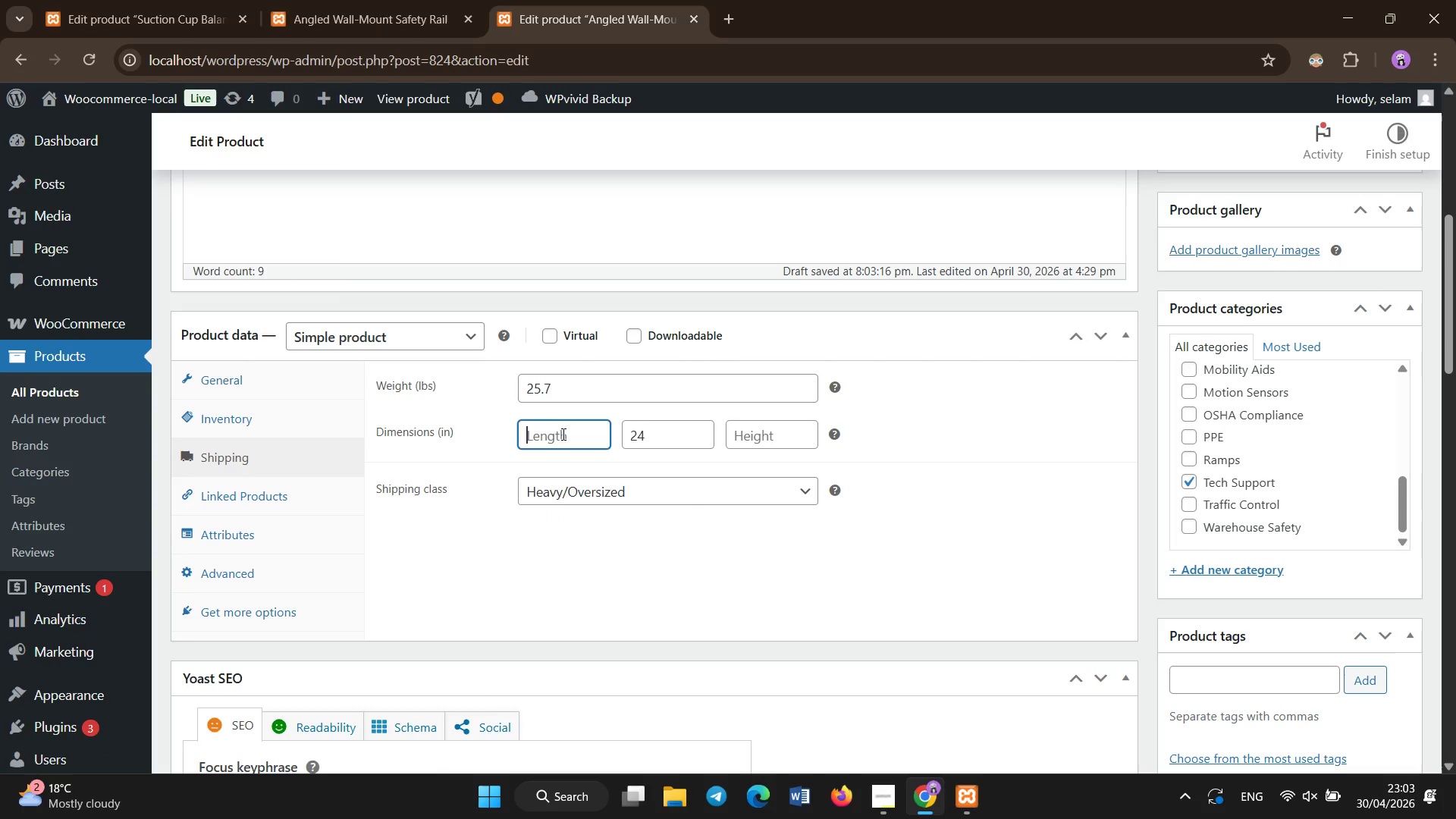 
key(Numpad2)
 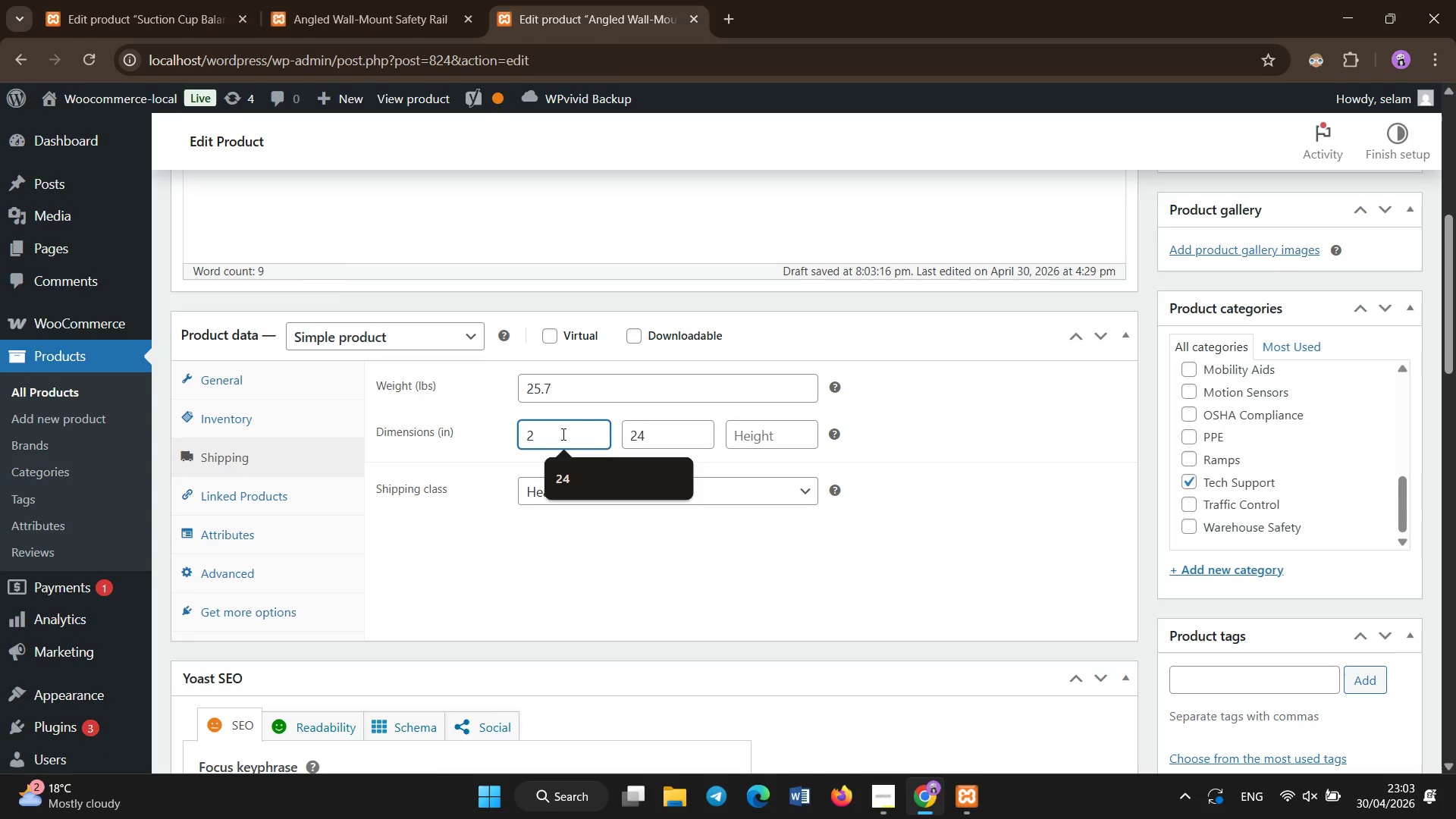 
key(Numpad4)
 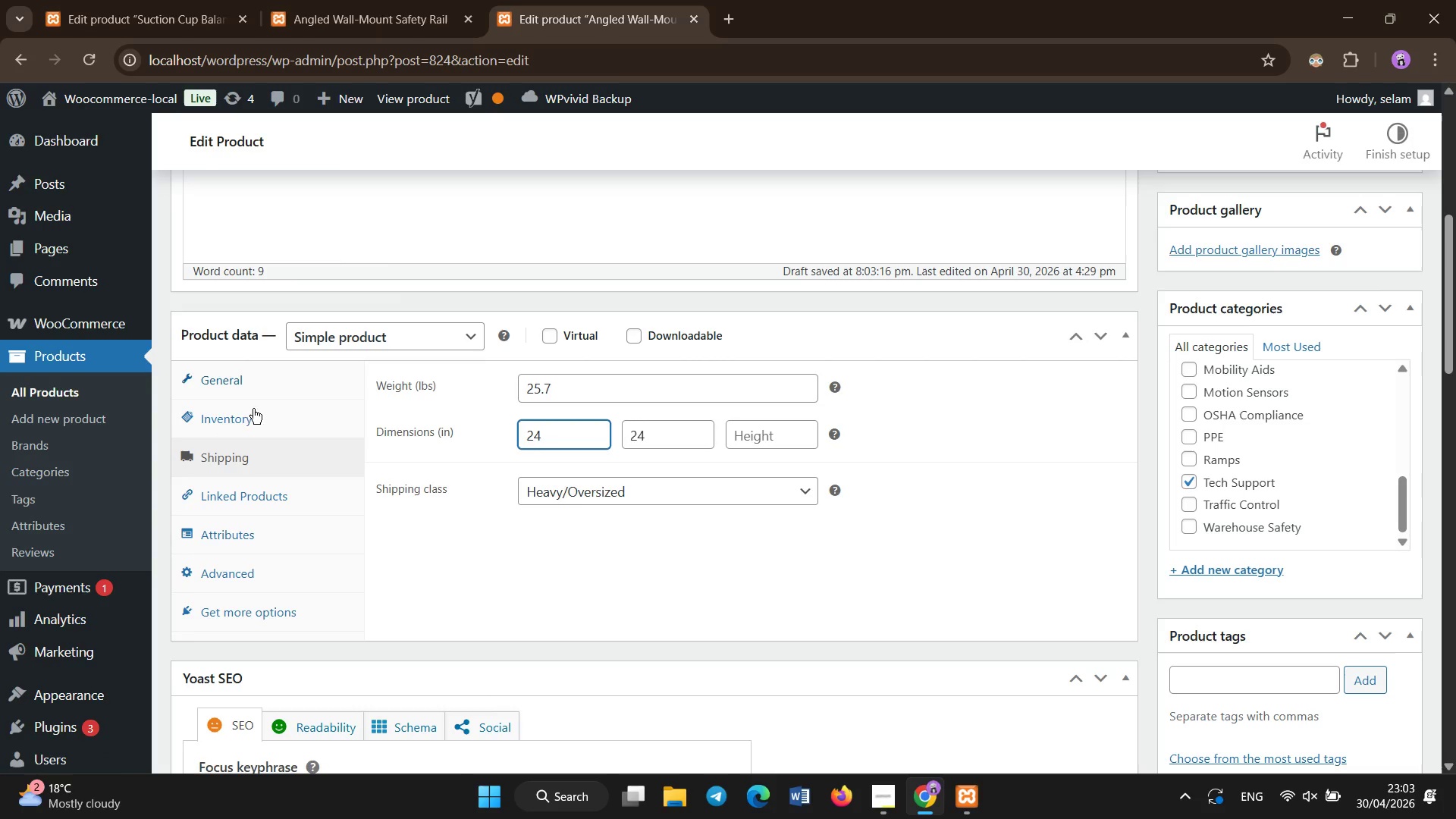 
left_click([253, 422])
 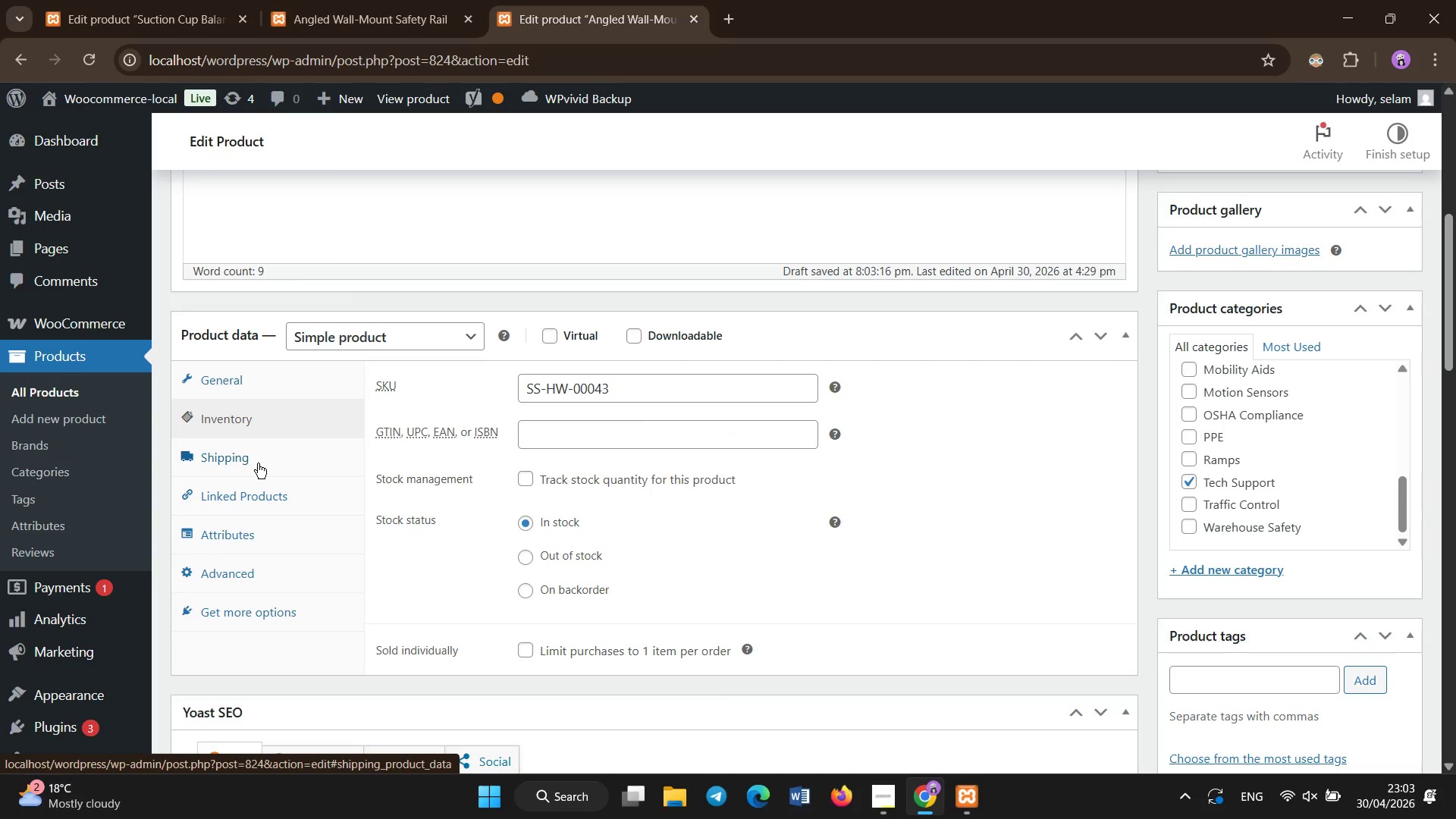 
left_click([259, 463])
 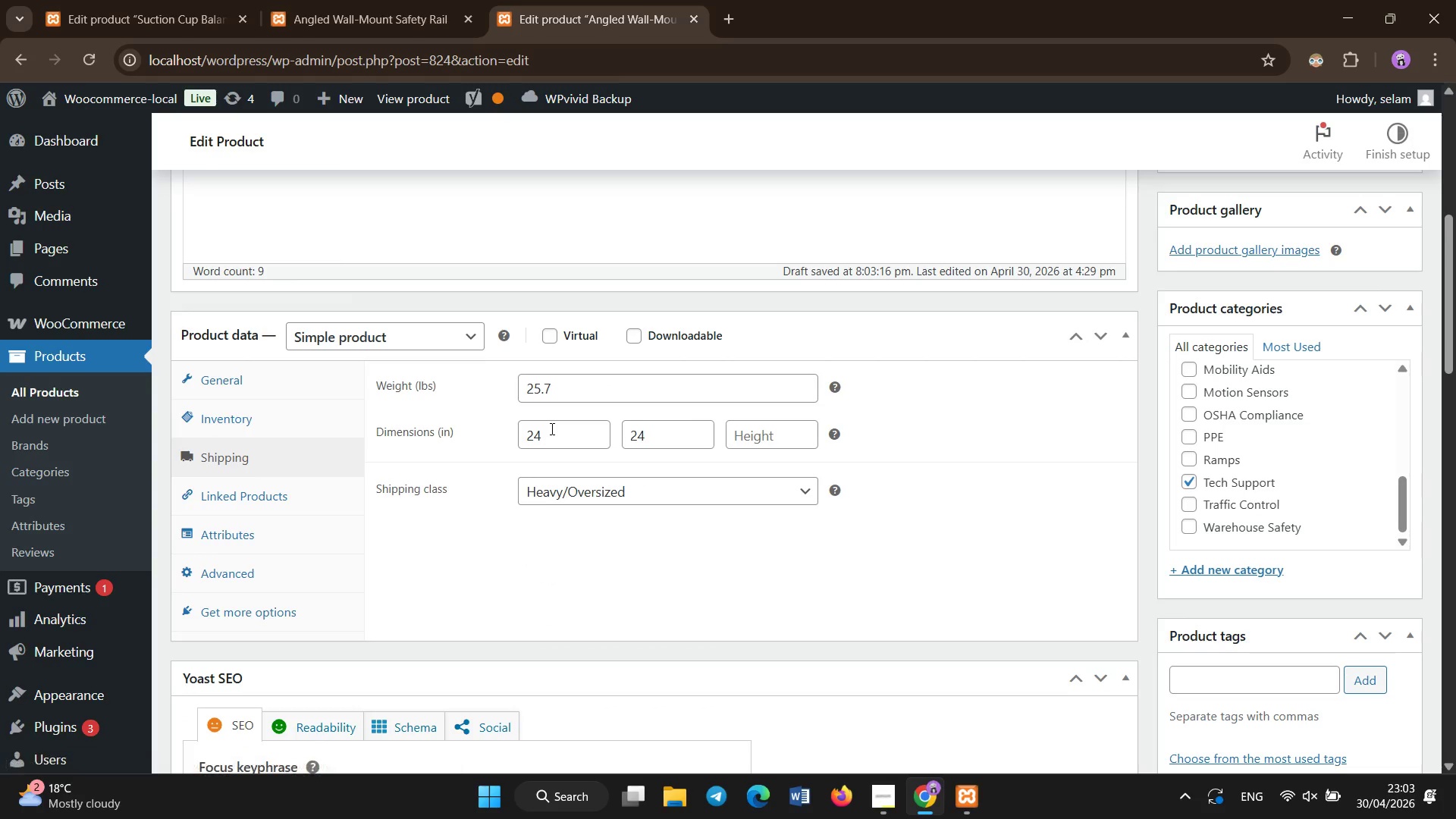 
left_click([552, 429])
 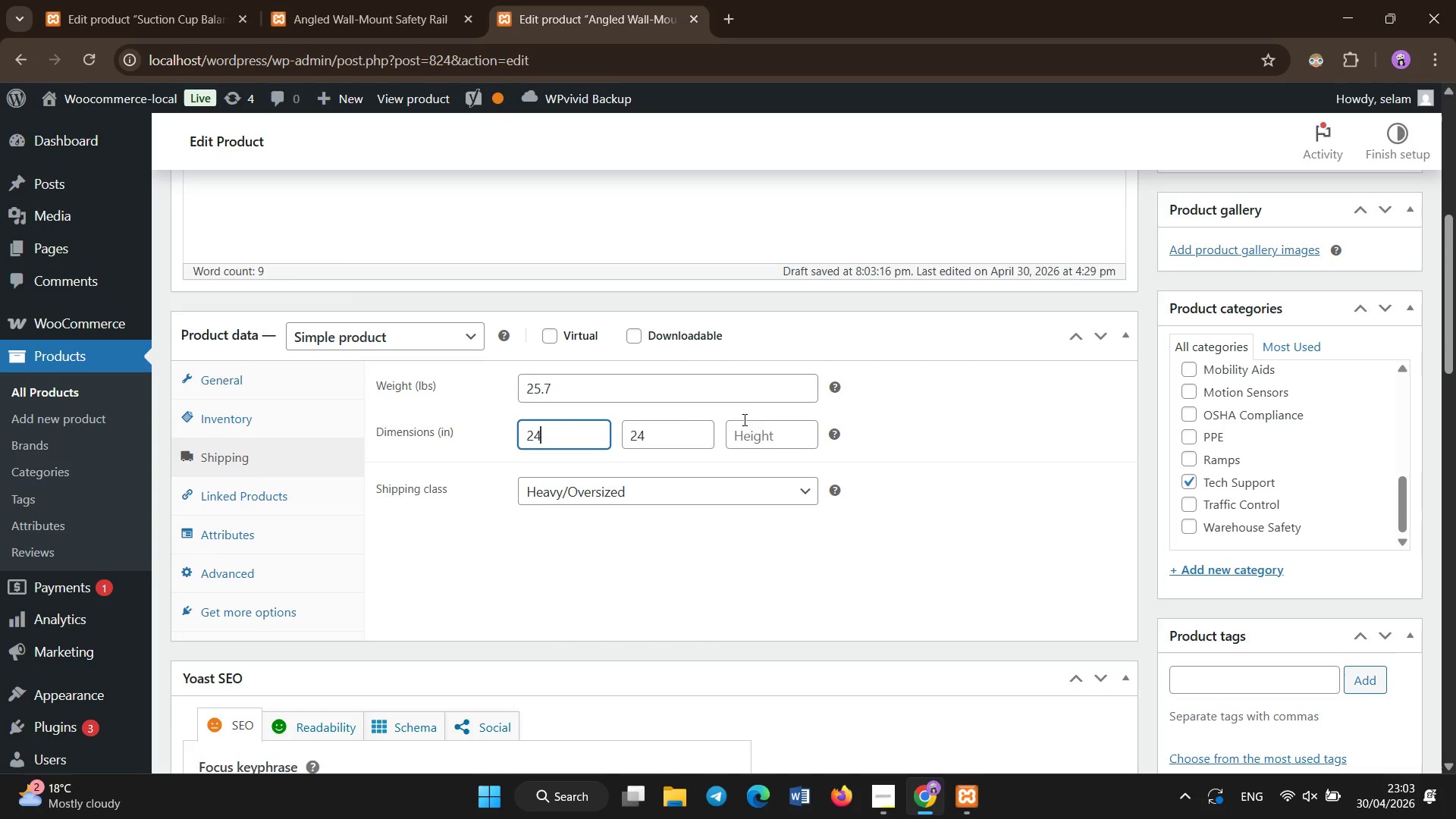 
left_click([773, 432])
 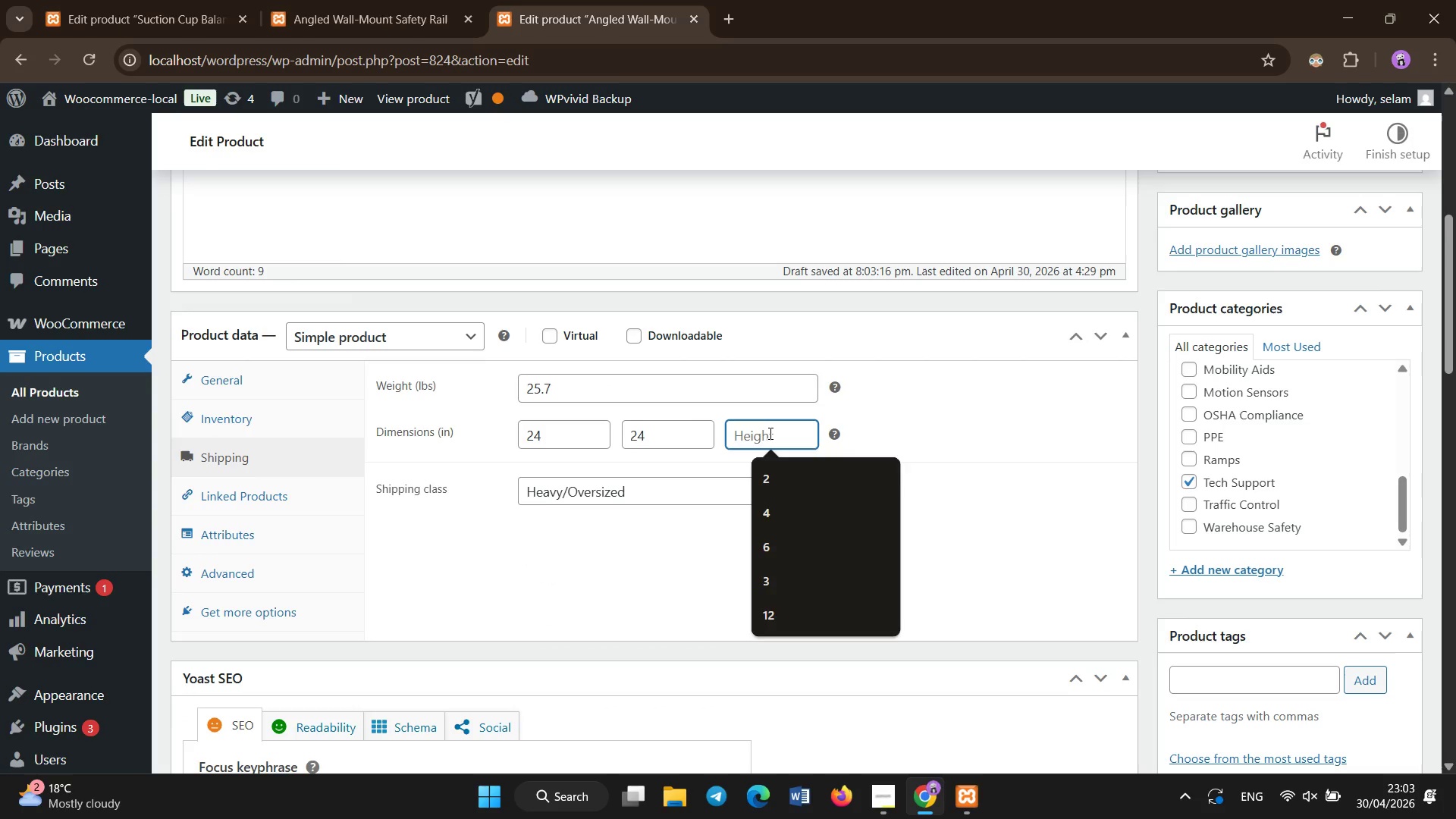 
key(Numpad4)
 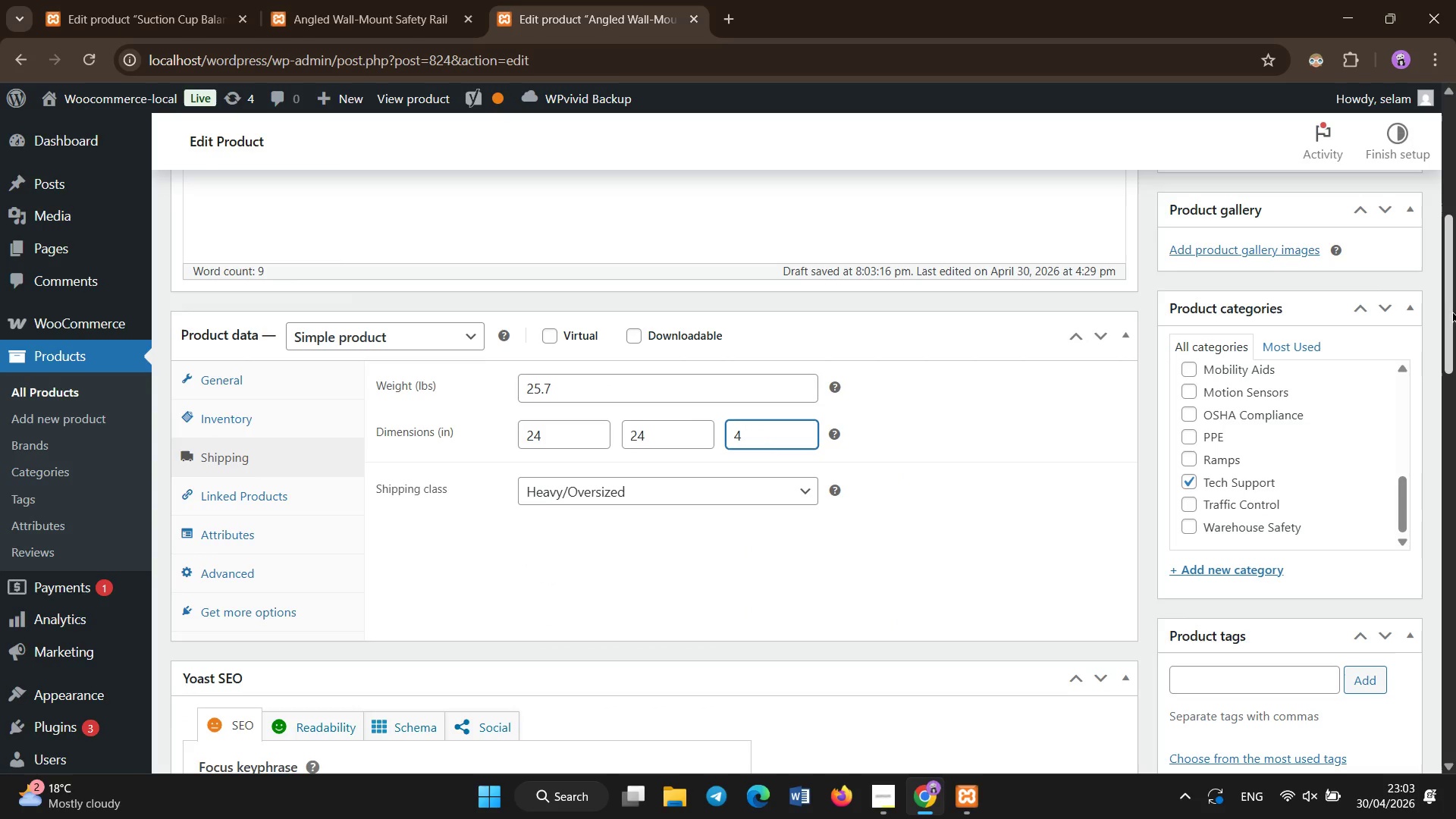 
left_click_drag(start_coordinate=[1455, 302], to_coordinate=[1455, 224])
 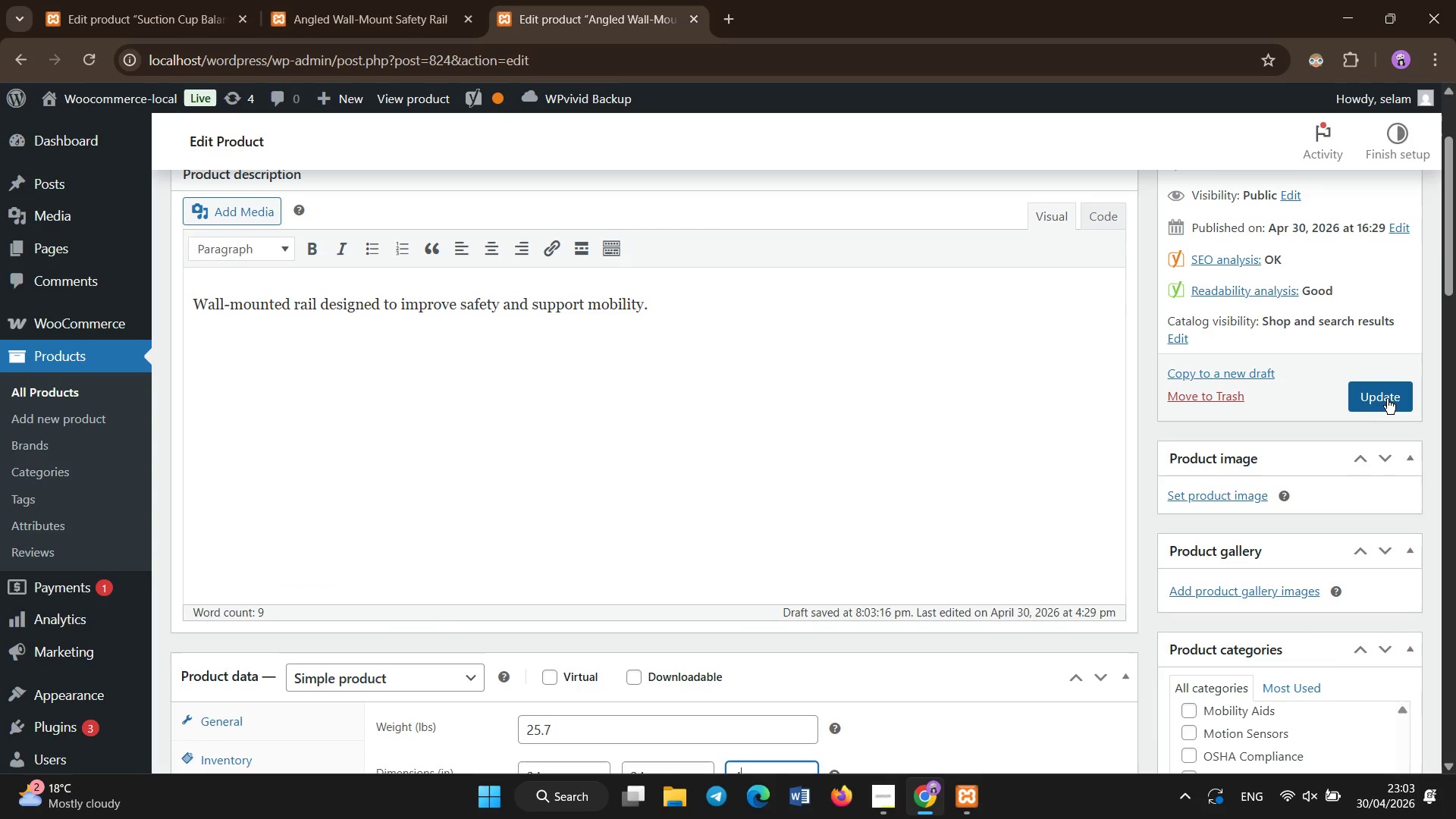 
left_click([1388, 400])
 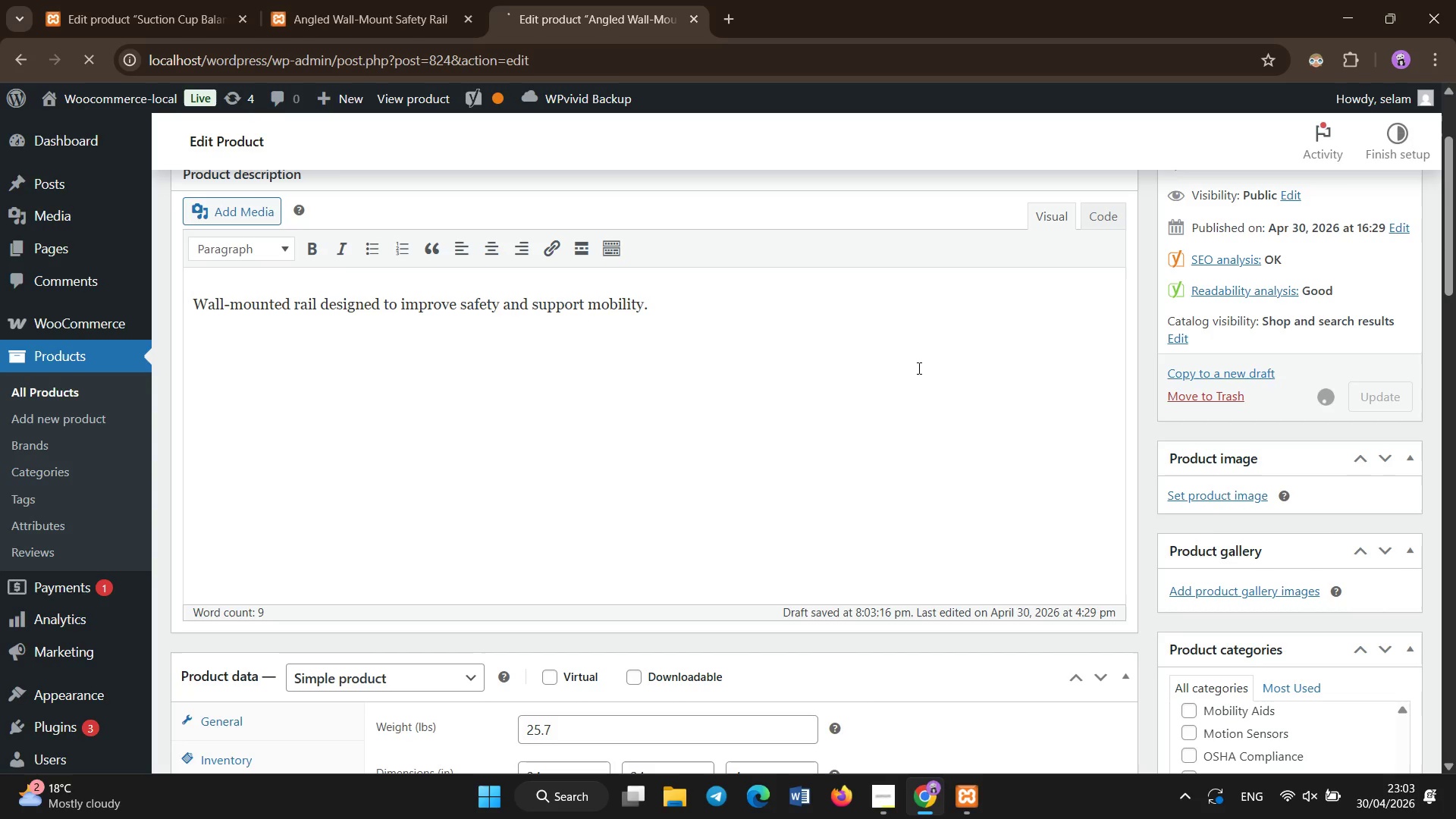 
wait(14.39)
 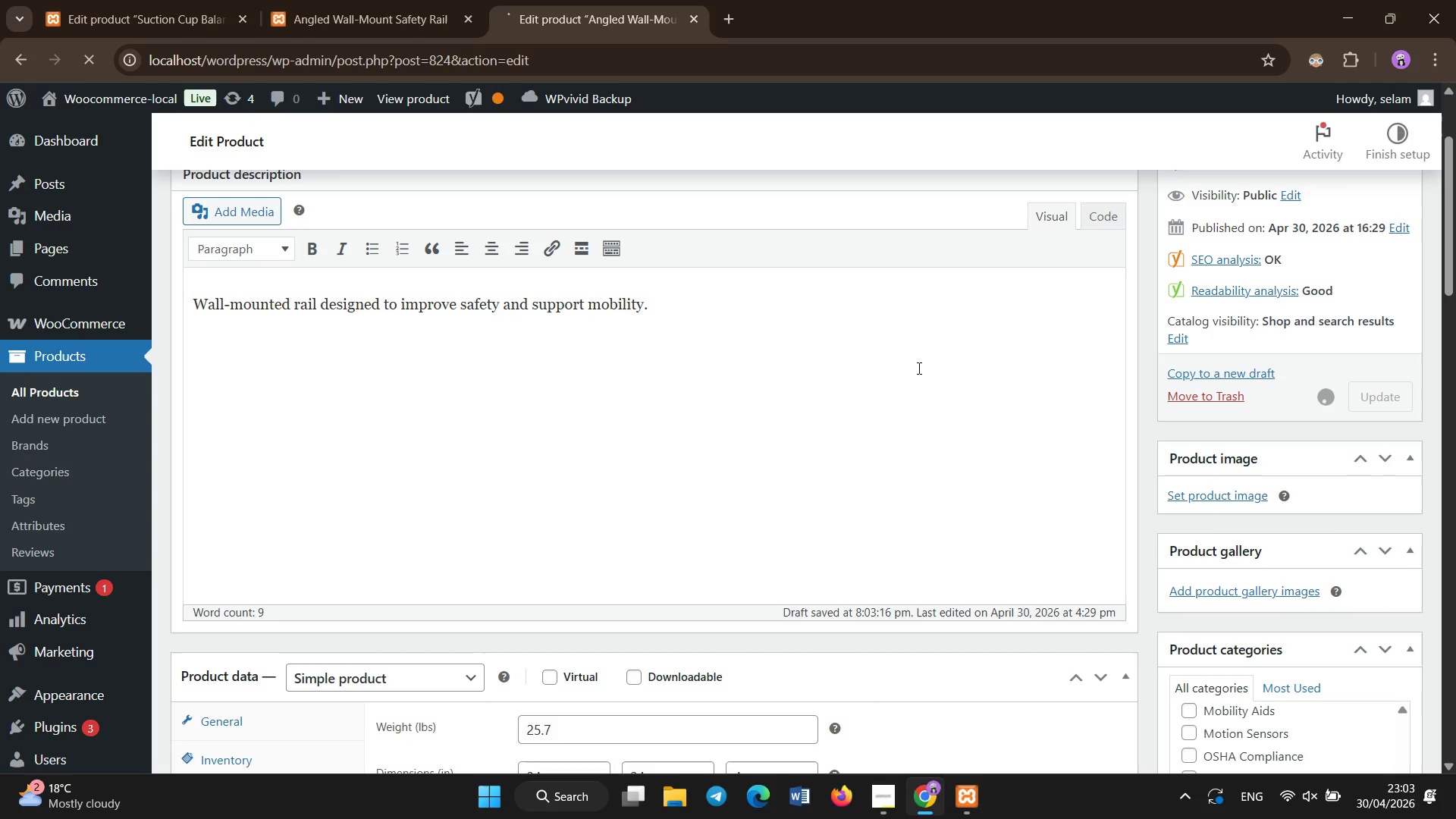 
left_click_drag(start_coordinate=[1451, 218], to_coordinate=[1455, 87])
 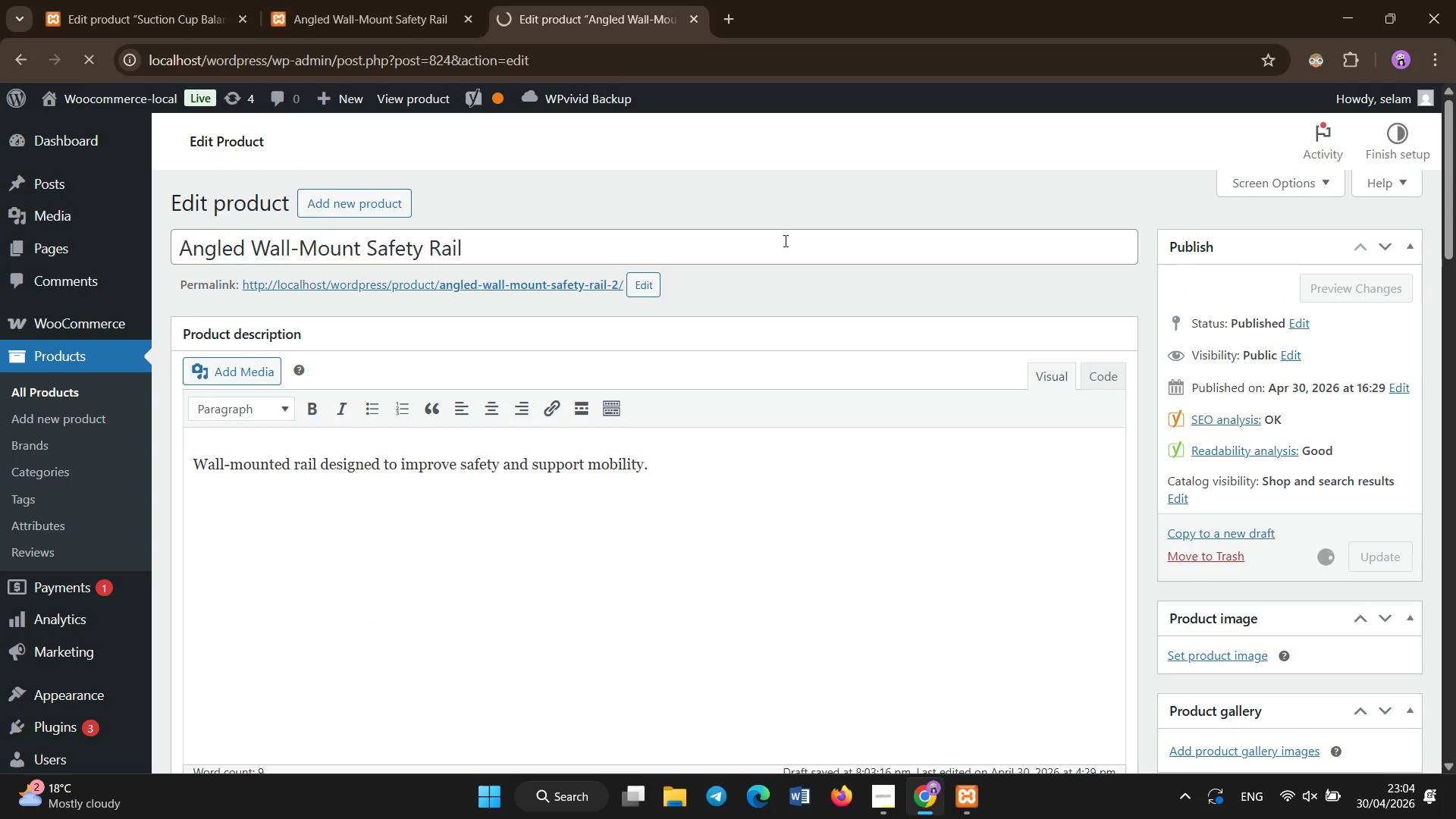 
left_click([786, 241])
 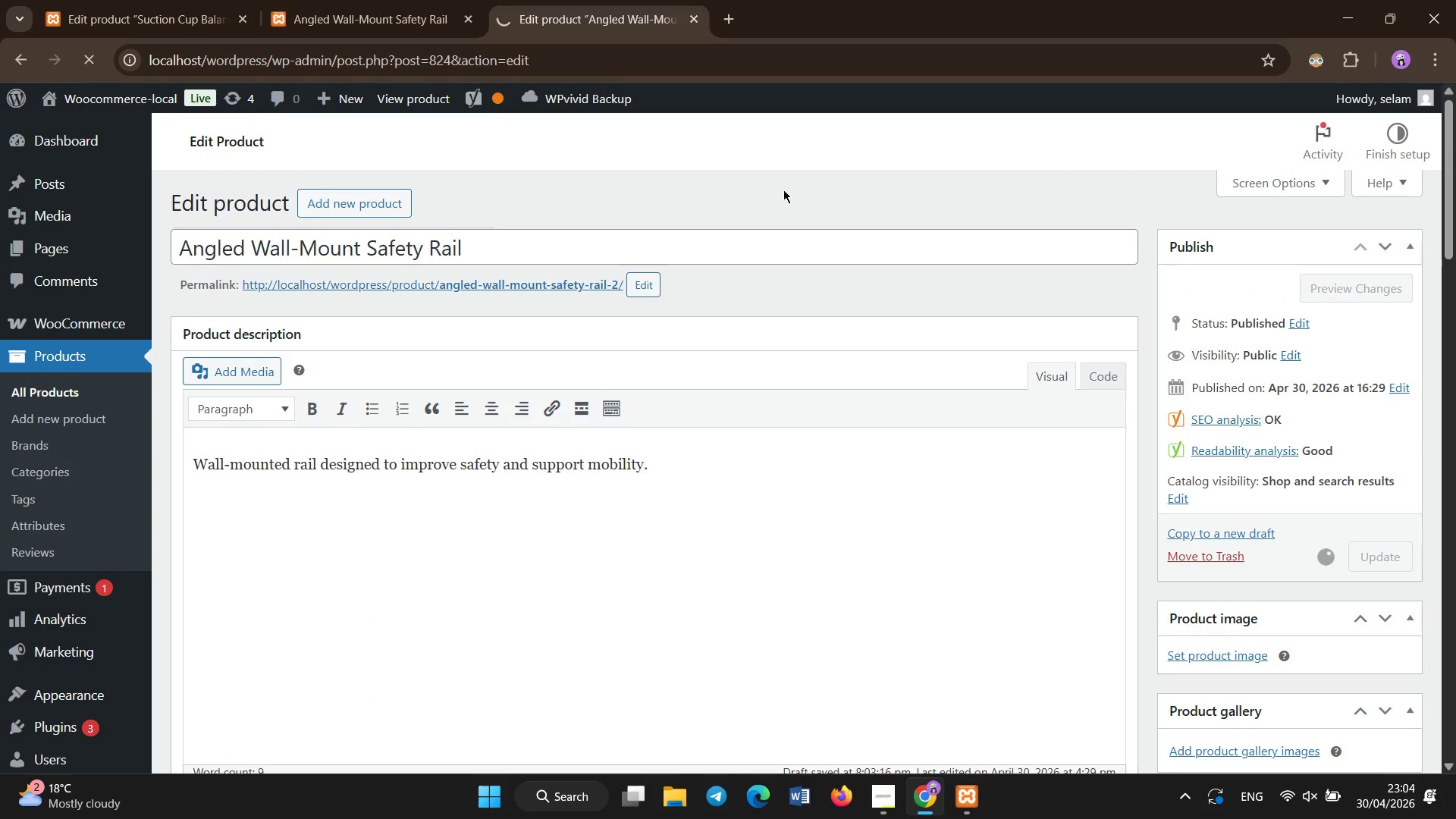 
double_click([770, 345])
 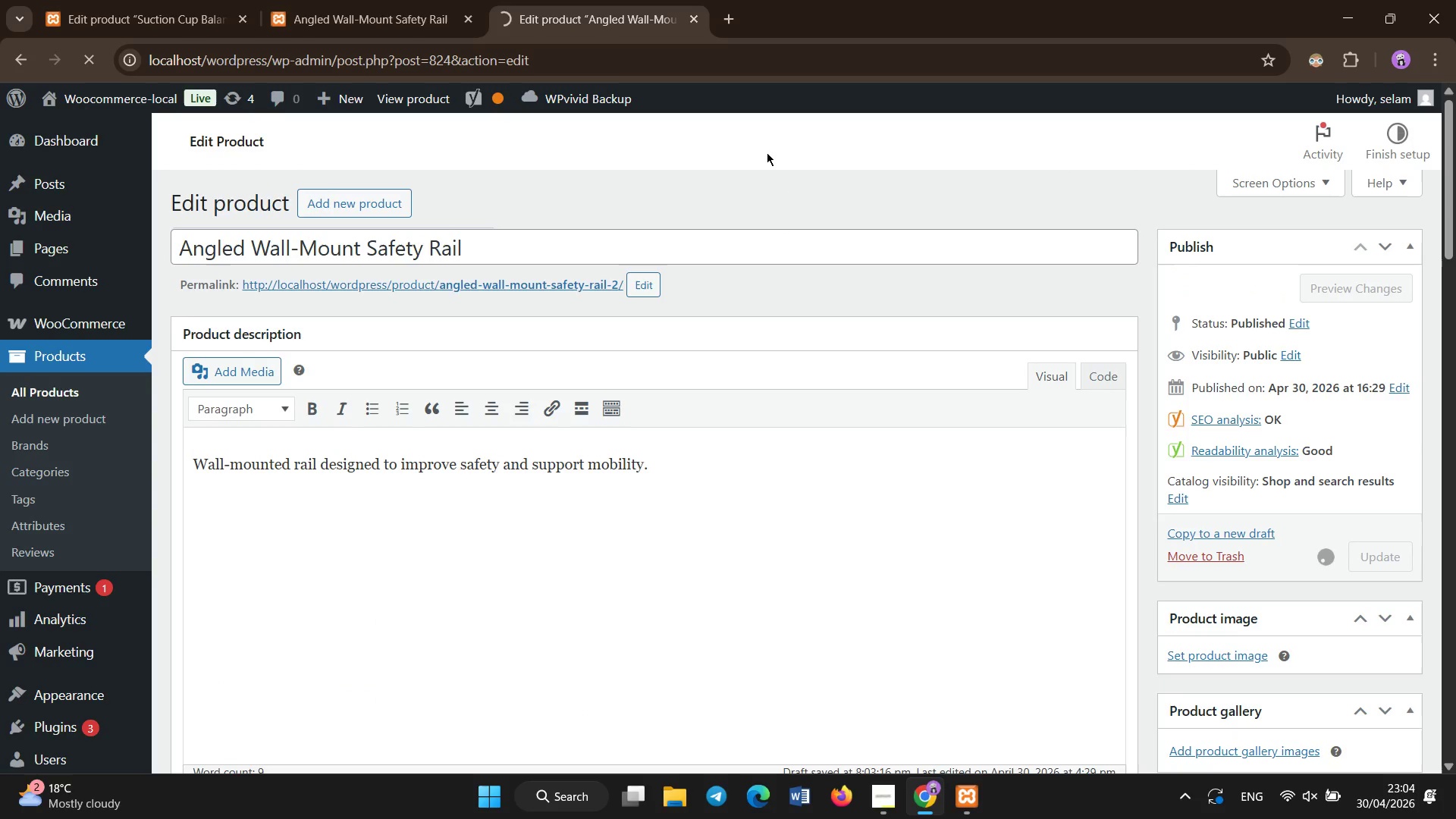 
triple_click([767, 152])
 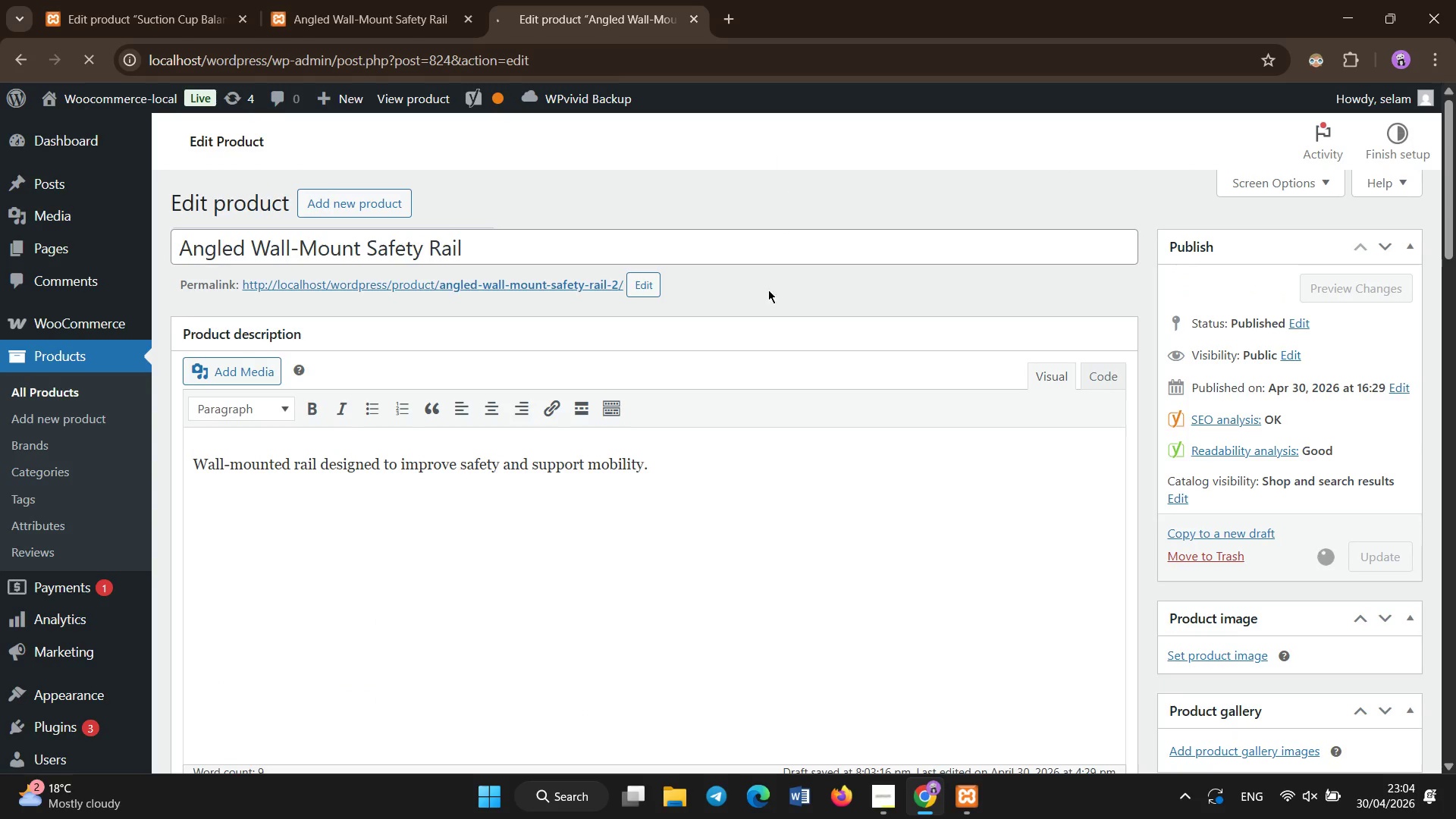 
triple_click([772, 295])
 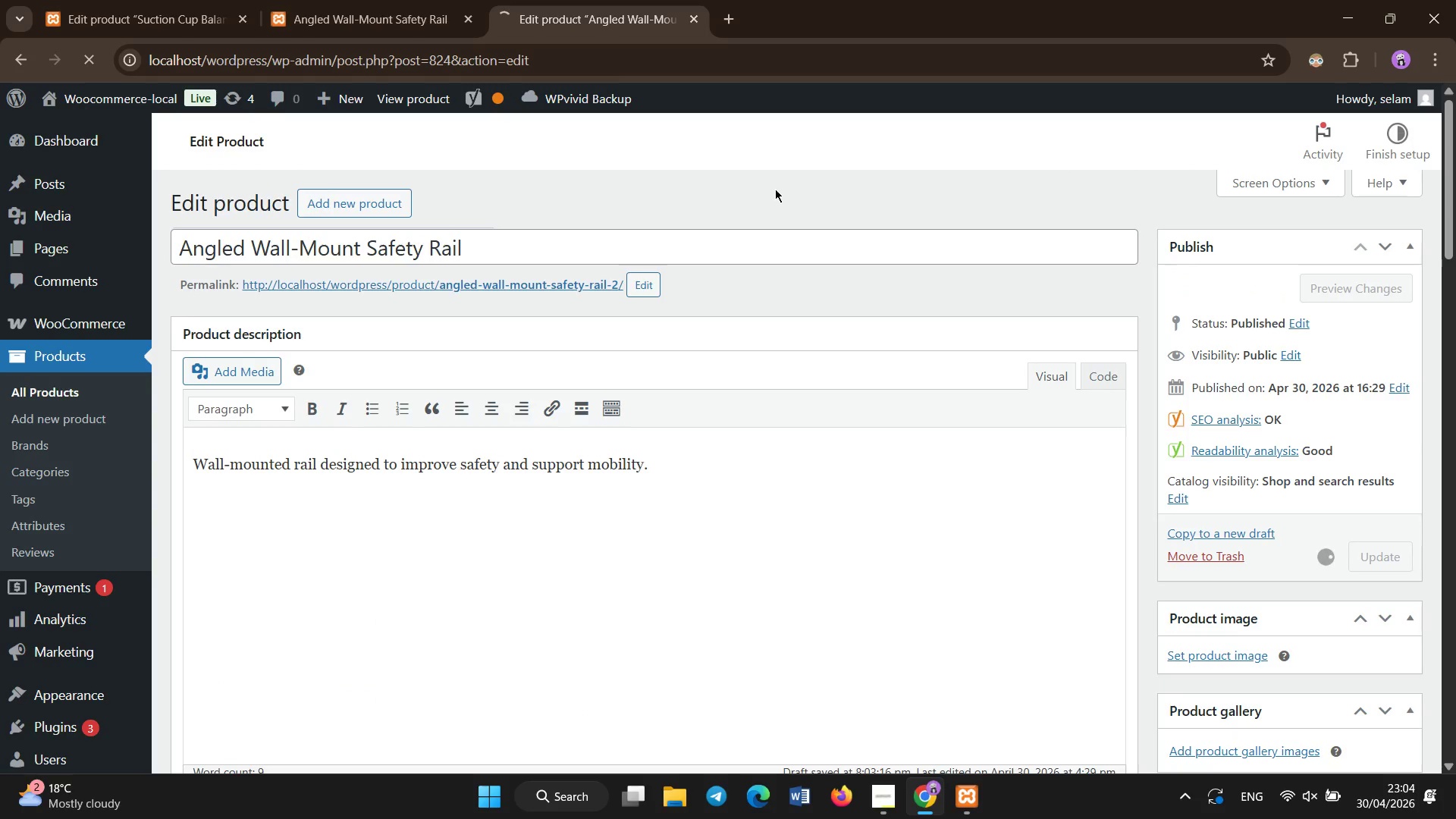 
triple_click([775, 189])
 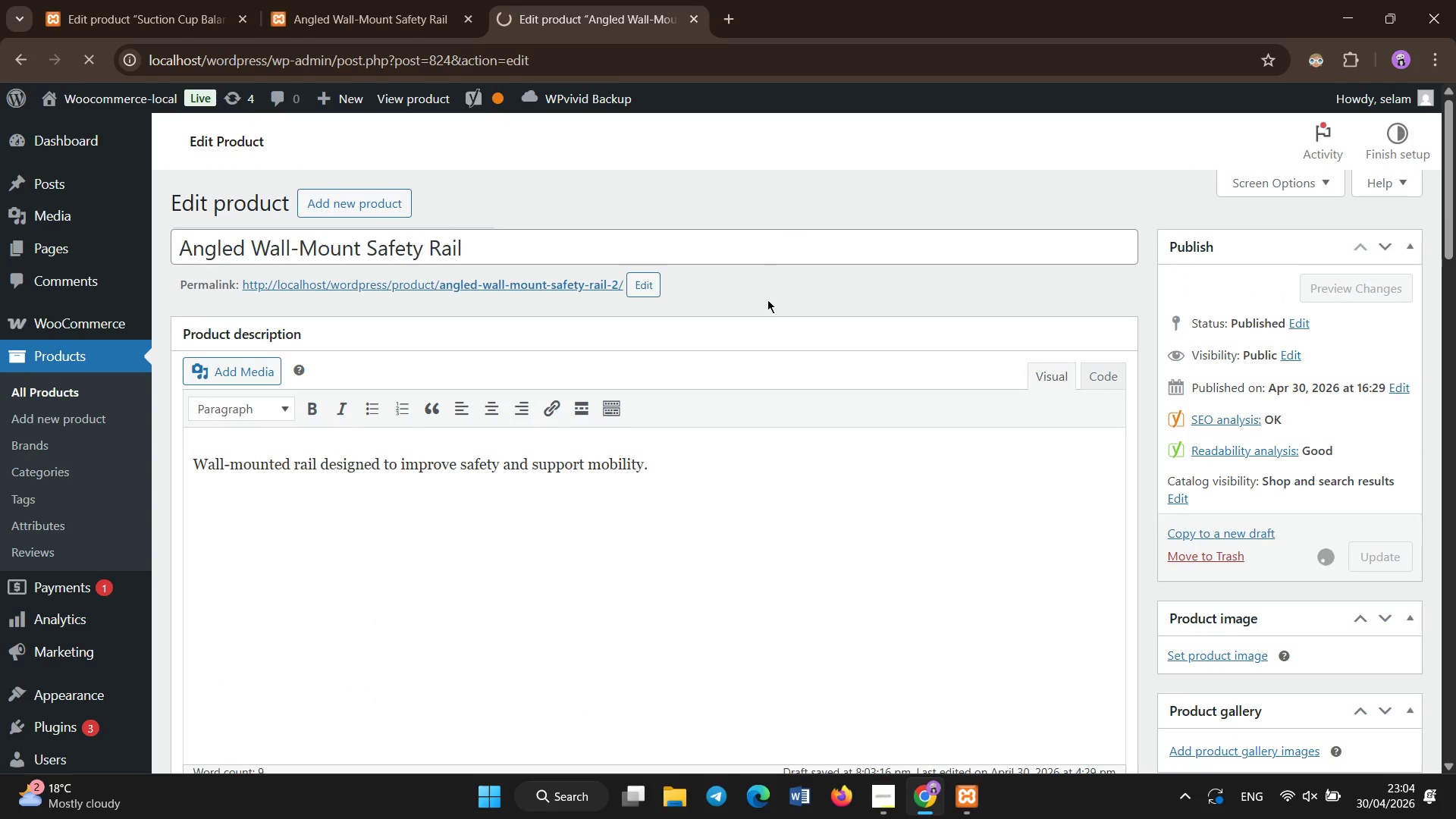 
triple_click([767, 309])
 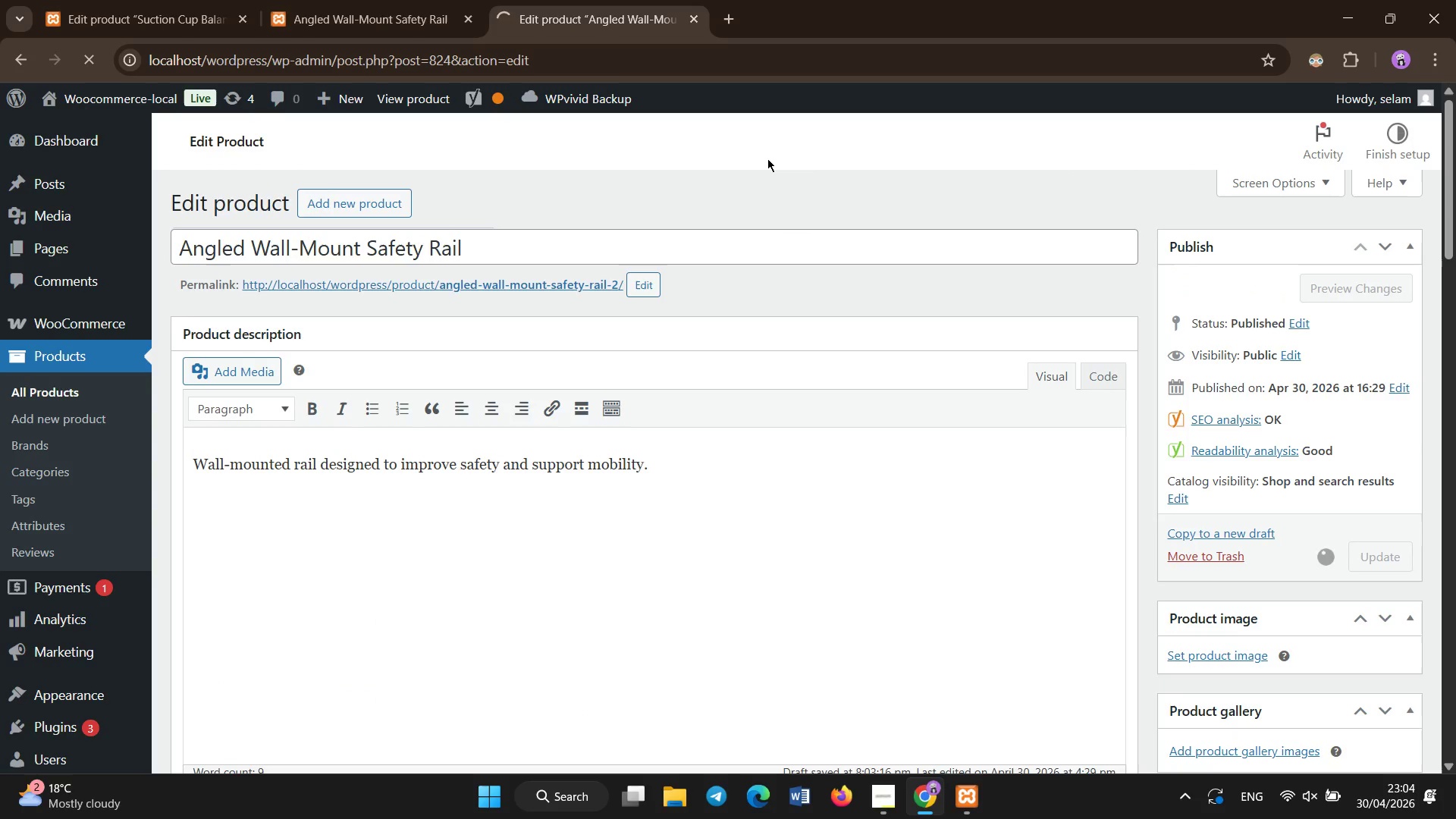 
triple_click([767, 158])
 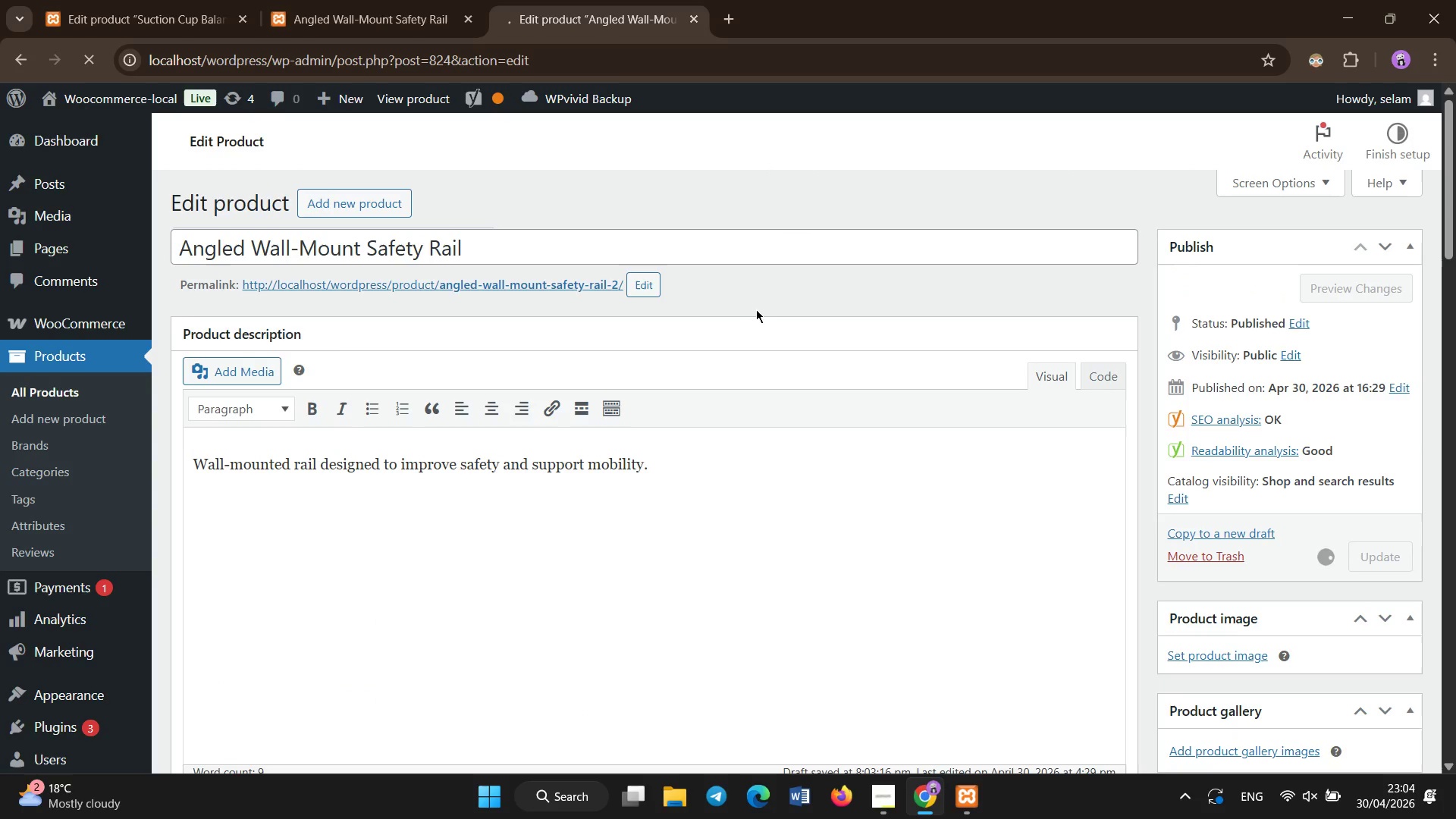 
left_click_drag(start_coordinate=[758, 314], to_coordinate=[758, 278])
 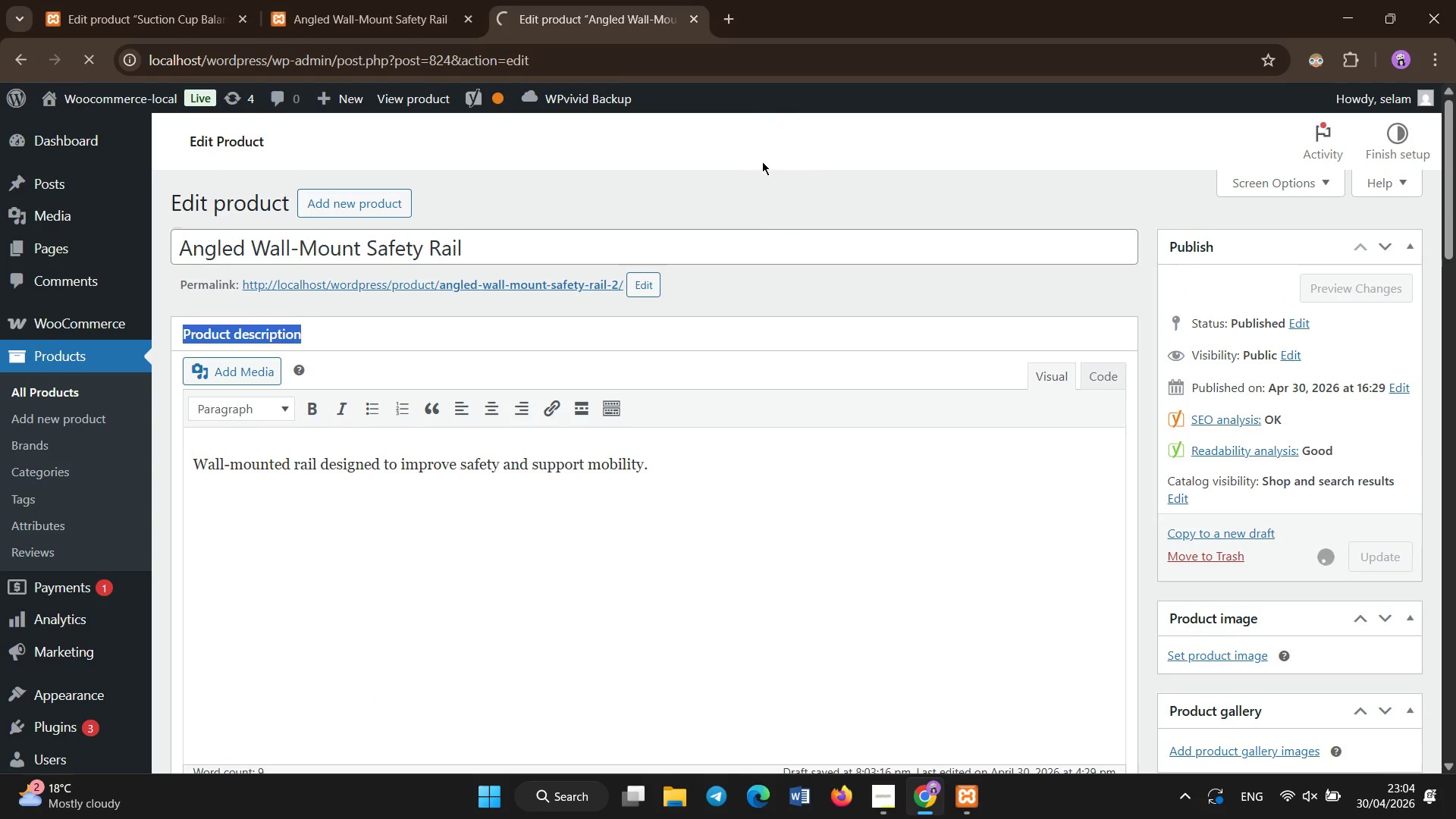 
triple_click([762, 162])
 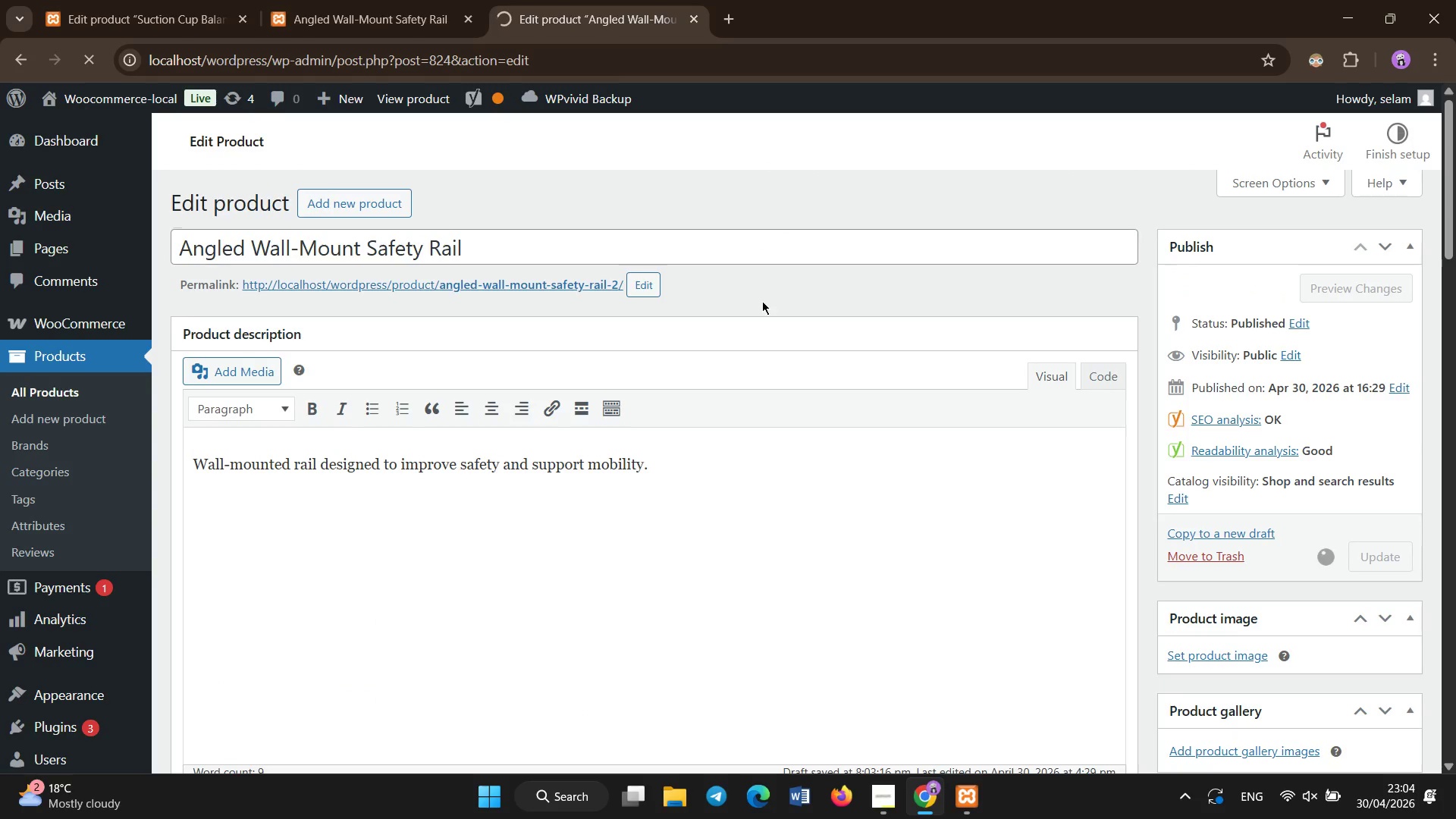 
left_click_drag(start_coordinate=[762, 302], to_coordinate=[764, 296])
 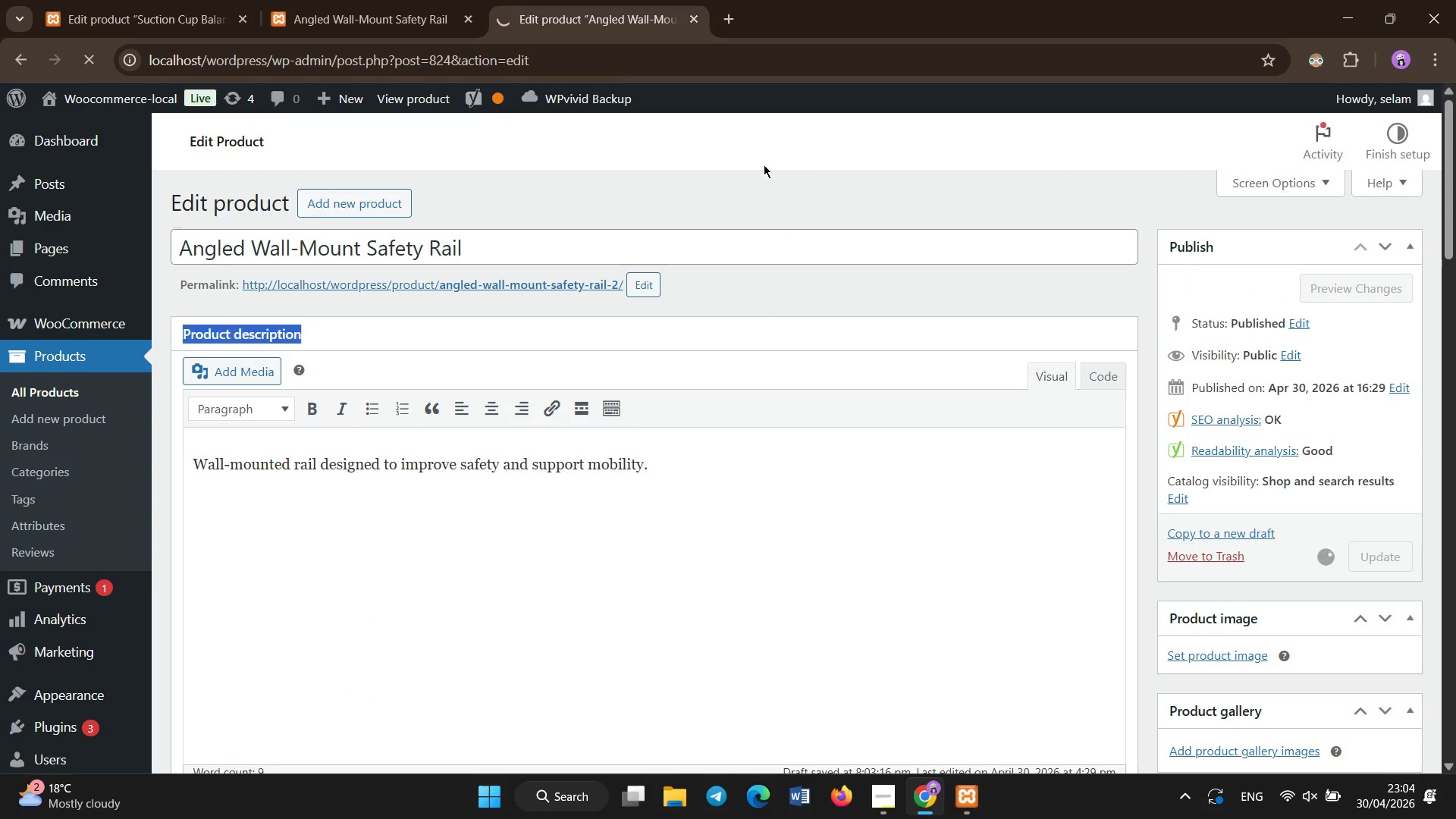 
triple_click([764, 165])
 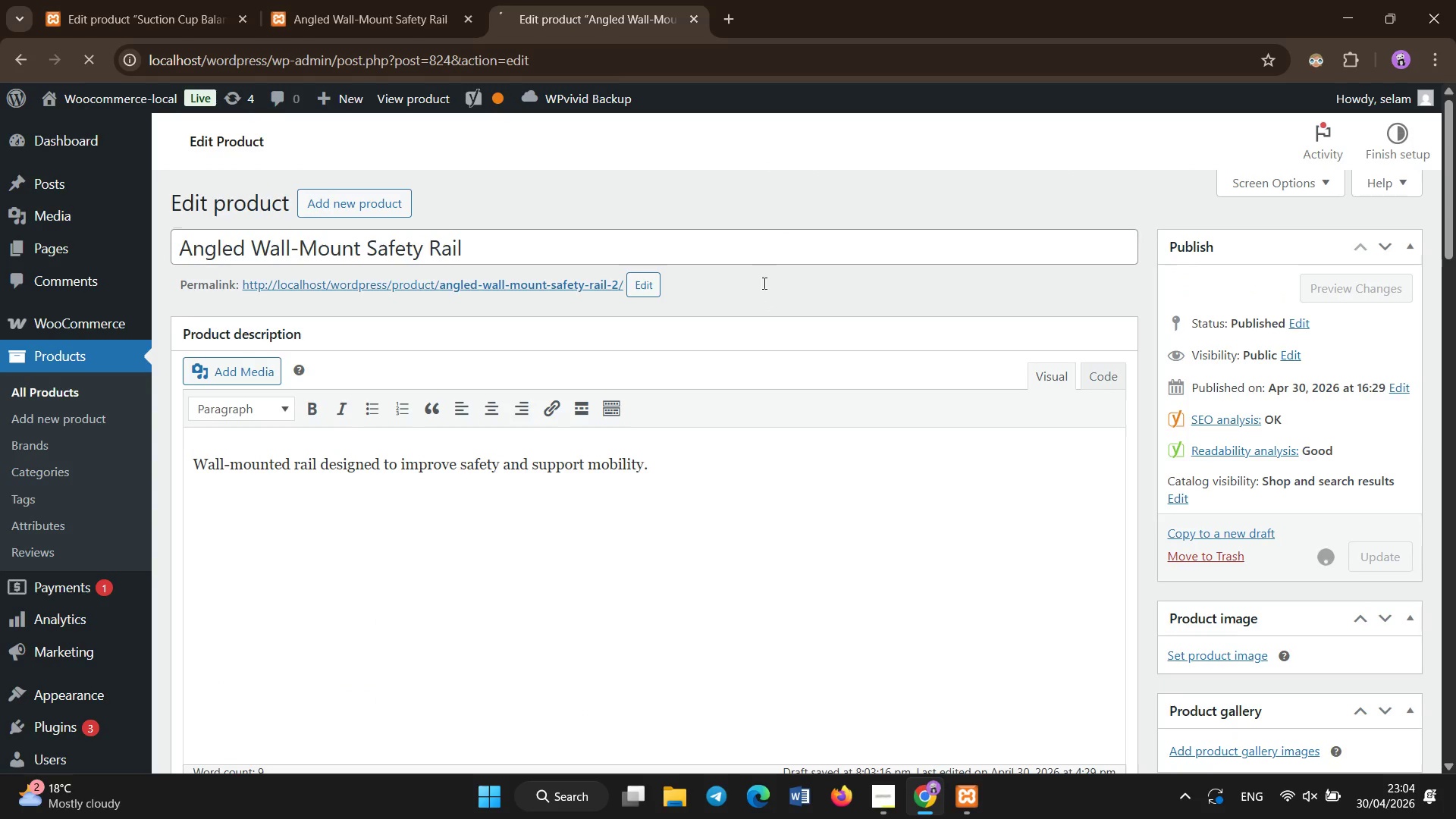 
left_click_drag(start_coordinate=[769, 297], to_coordinate=[769, 291])
 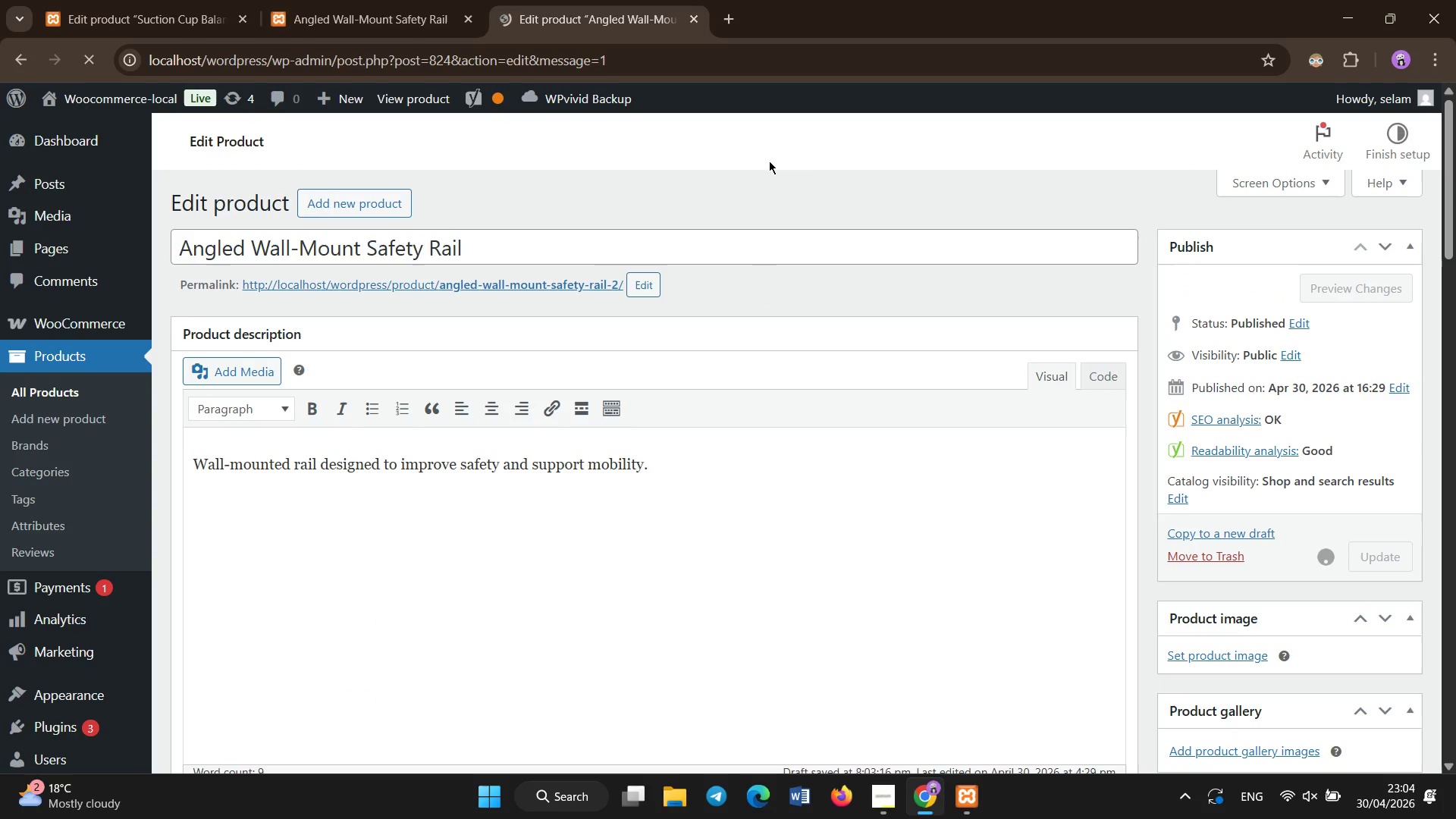 
triple_click([769, 159])
 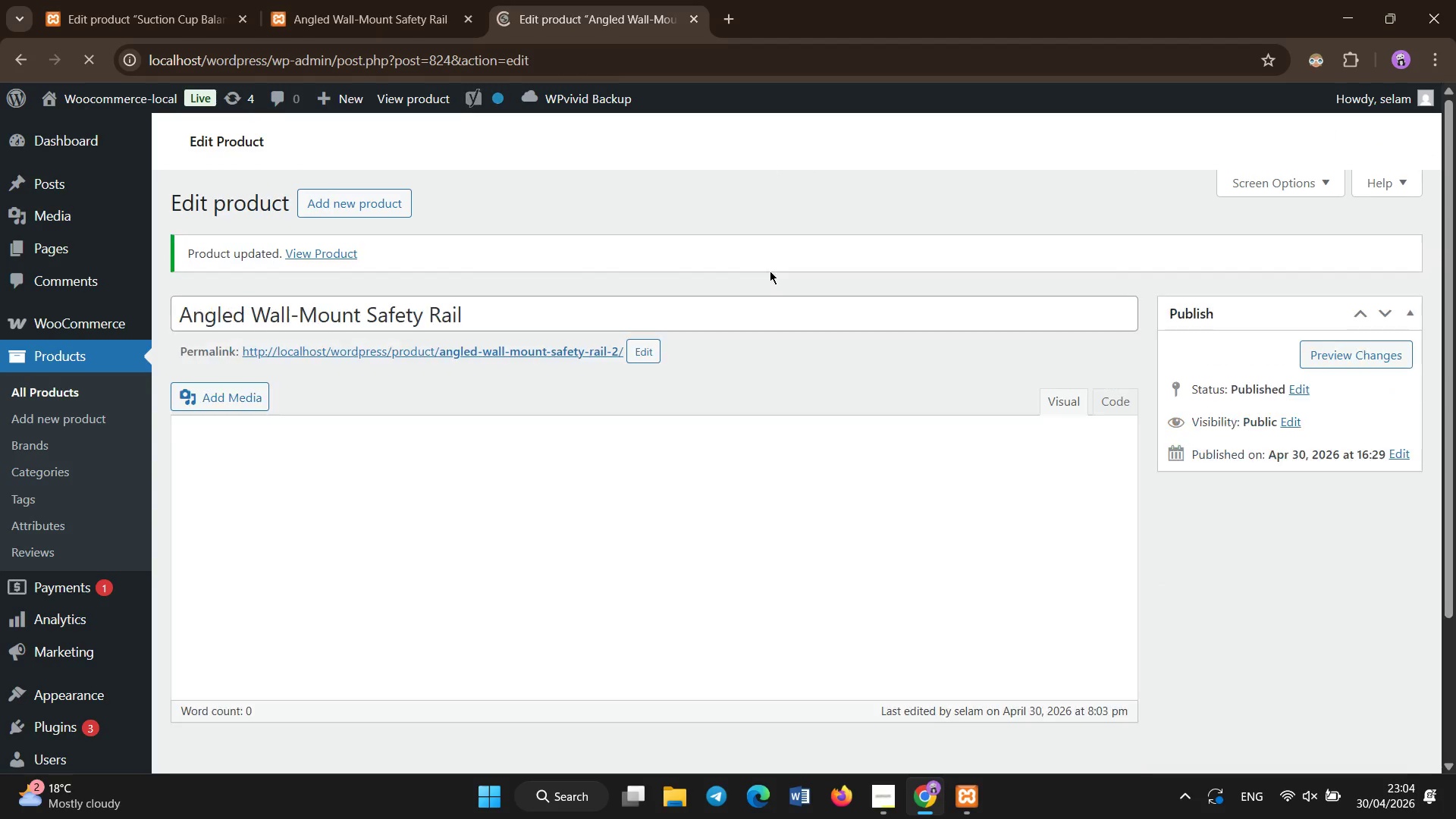 
triple_click([772, 279])
 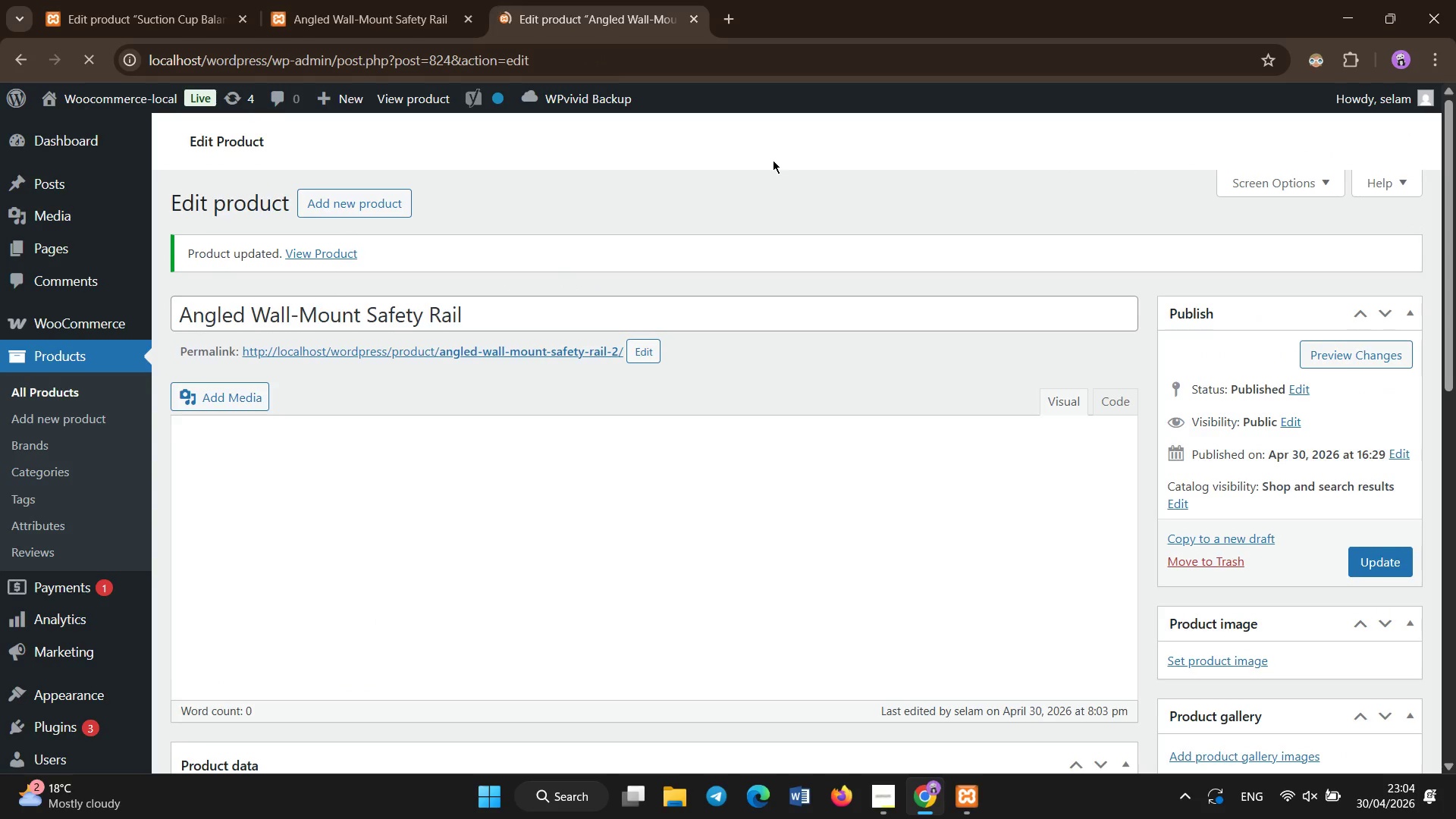 
triple_click([773, 160])
 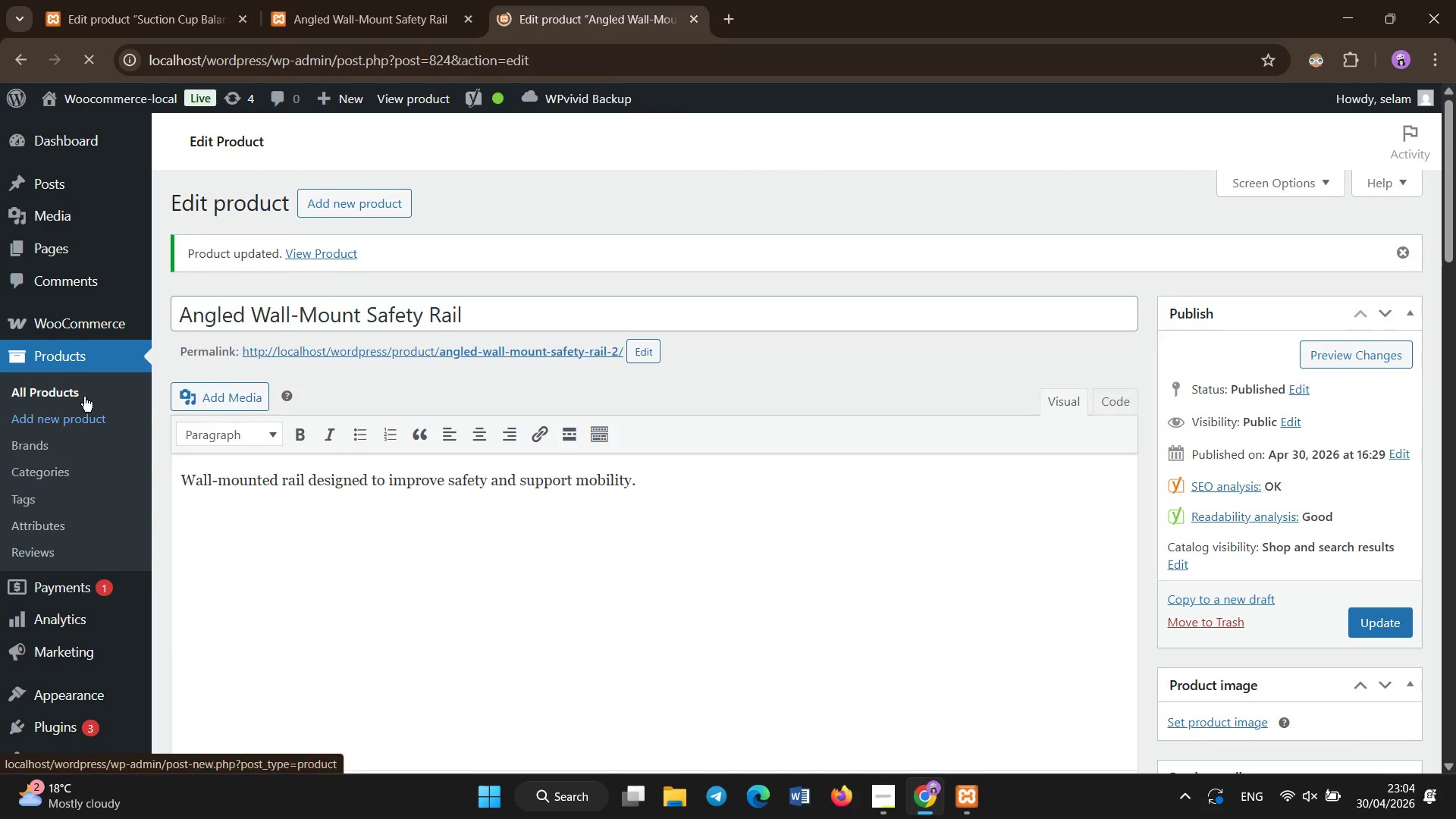 
left_click([81, 381])
 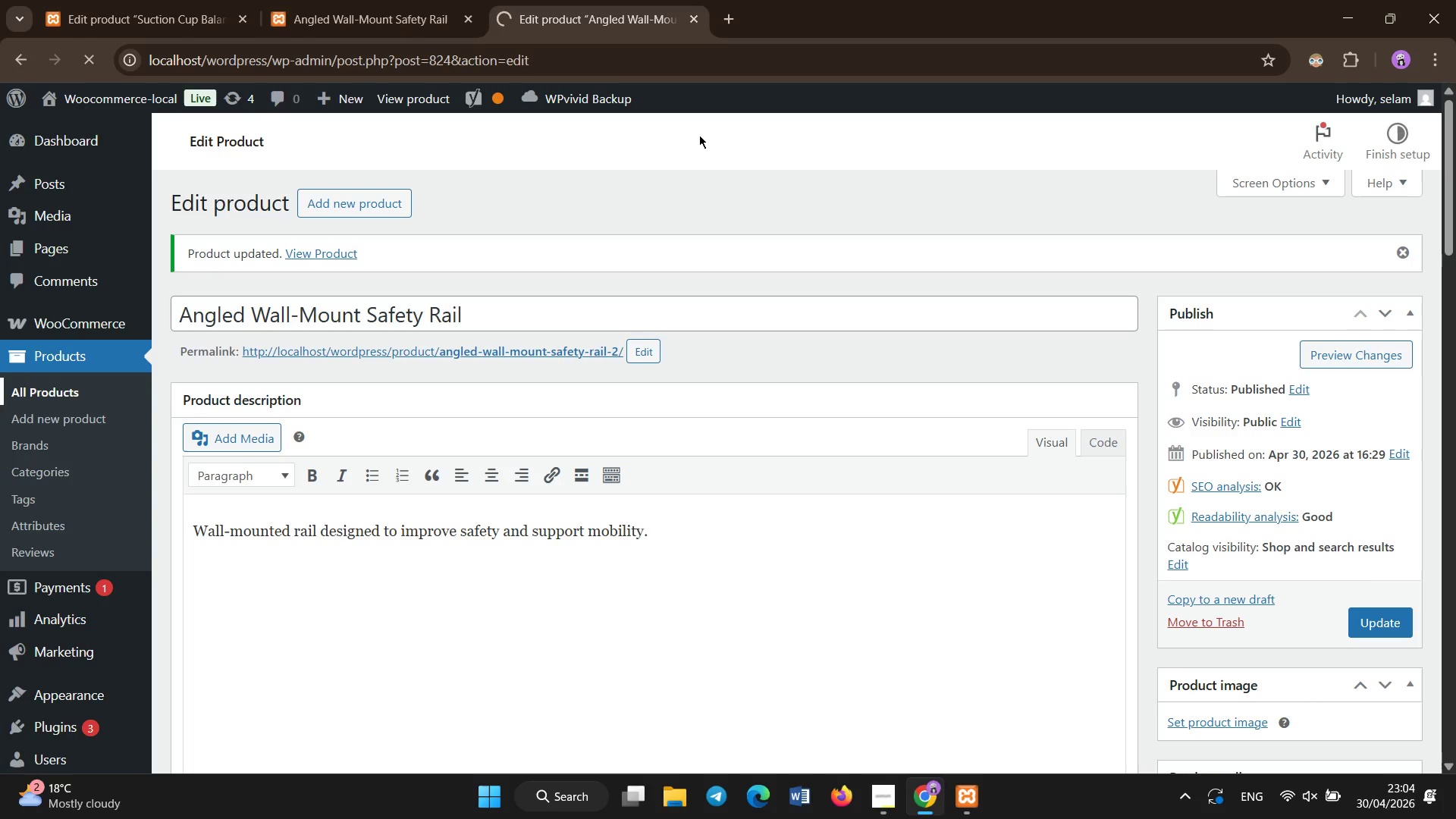 
wait(12.56)
 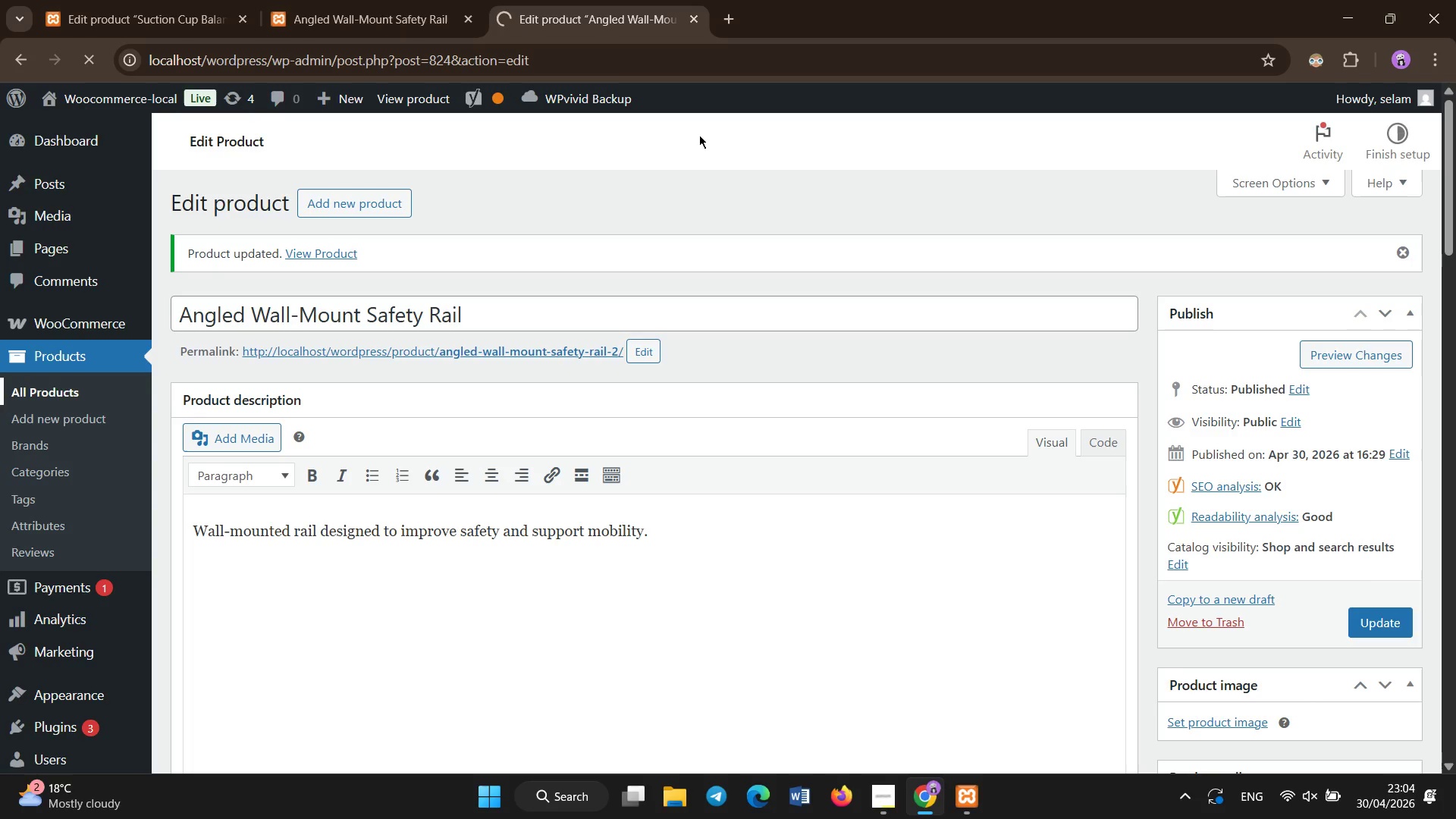 
scroll: coordinate [639, 497], scroll_direction: down, amount: 7.0
 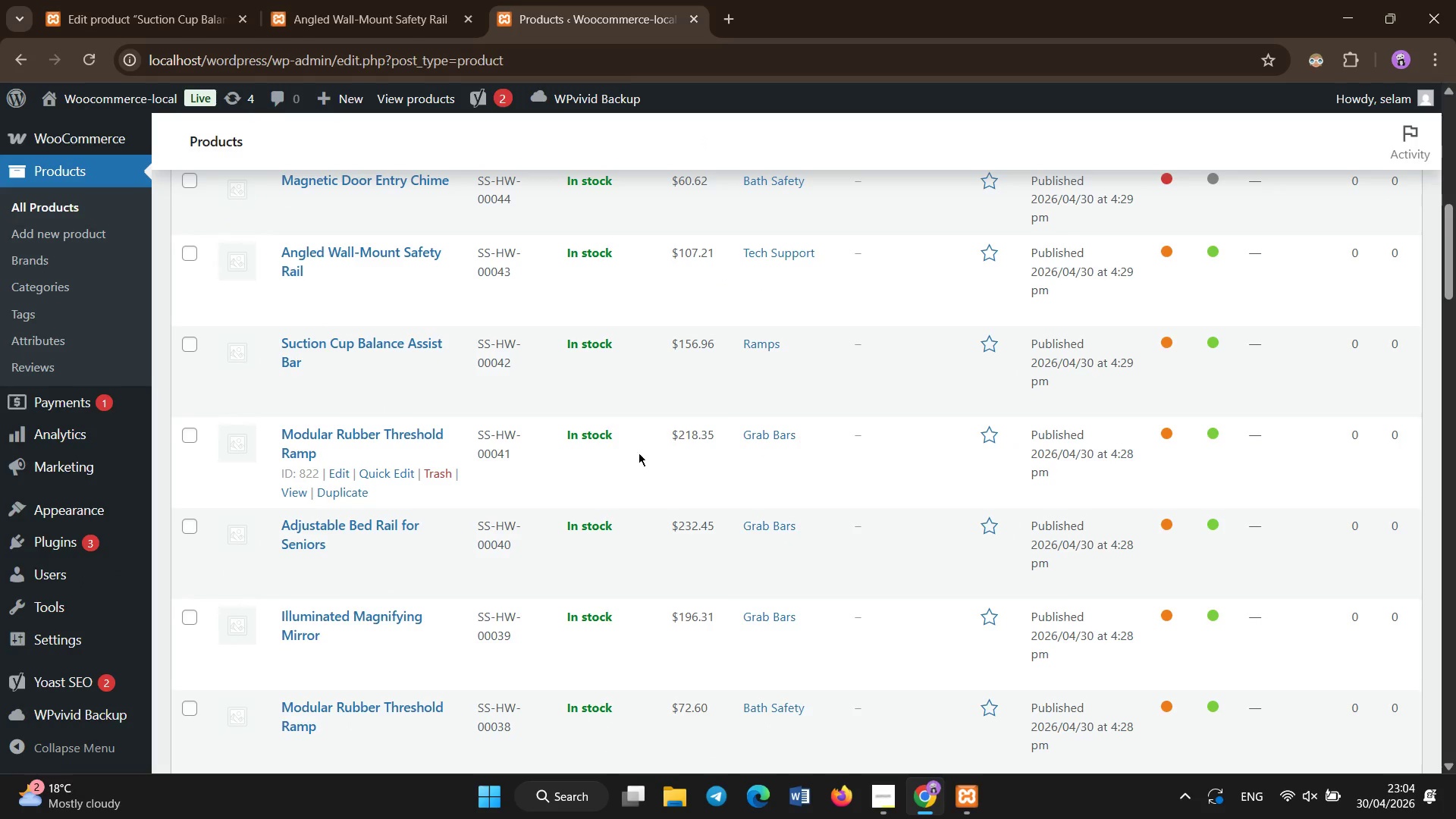 
scroll: coordinate [555, 351], scroll_direction: up, amount: 1.0
 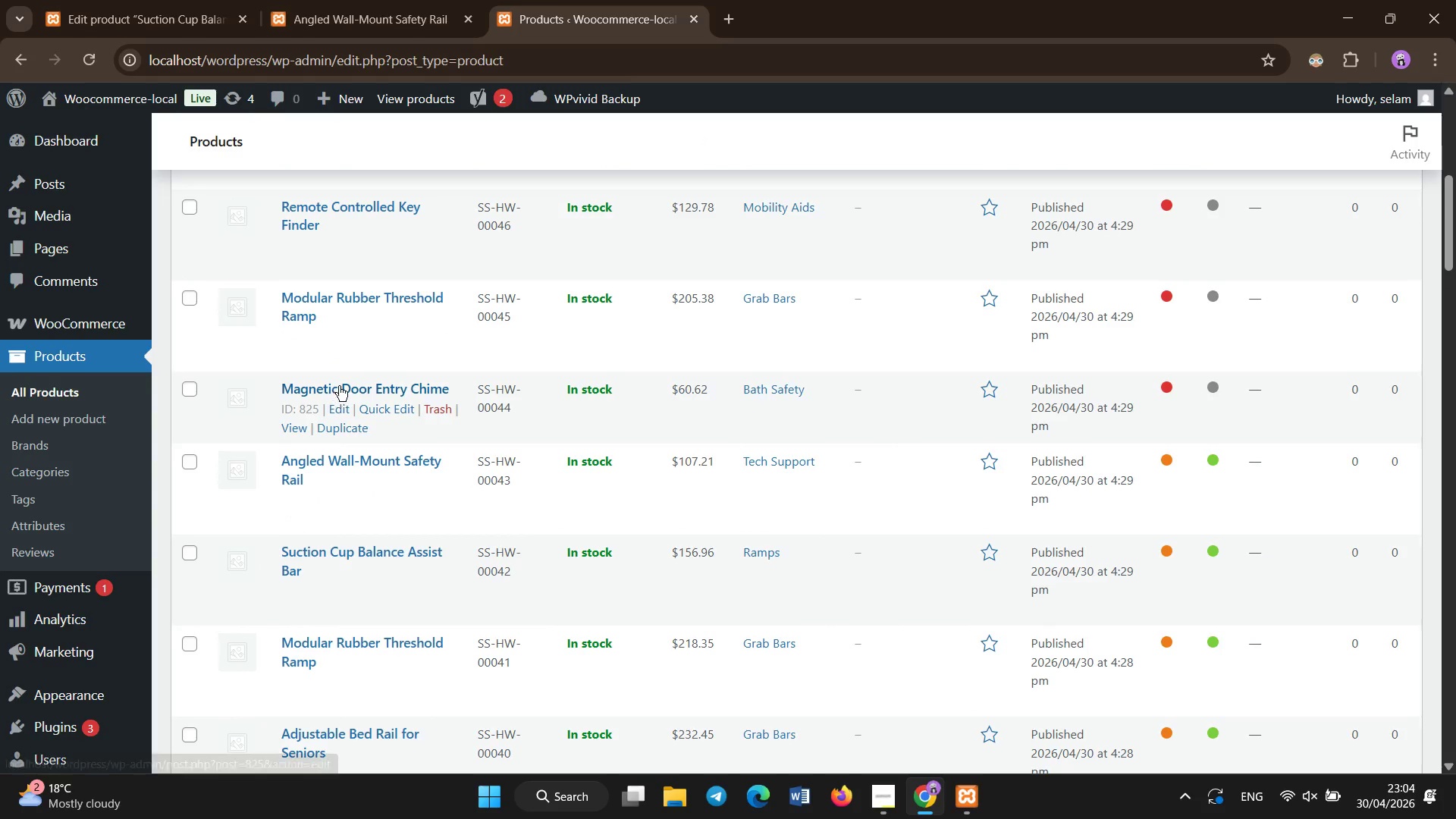 
left_click([339, 385])
 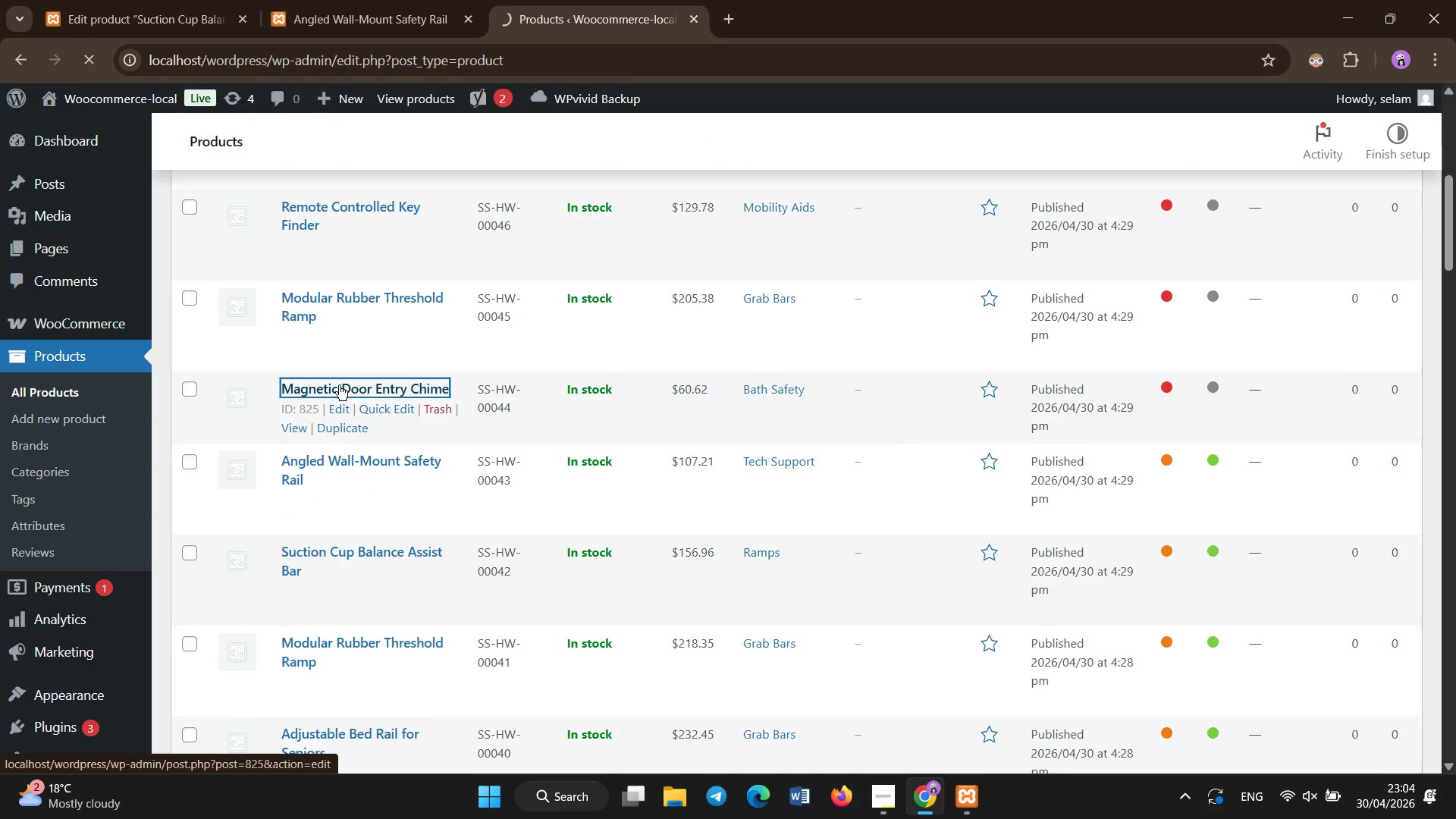 
mouse_move([588, 384])
 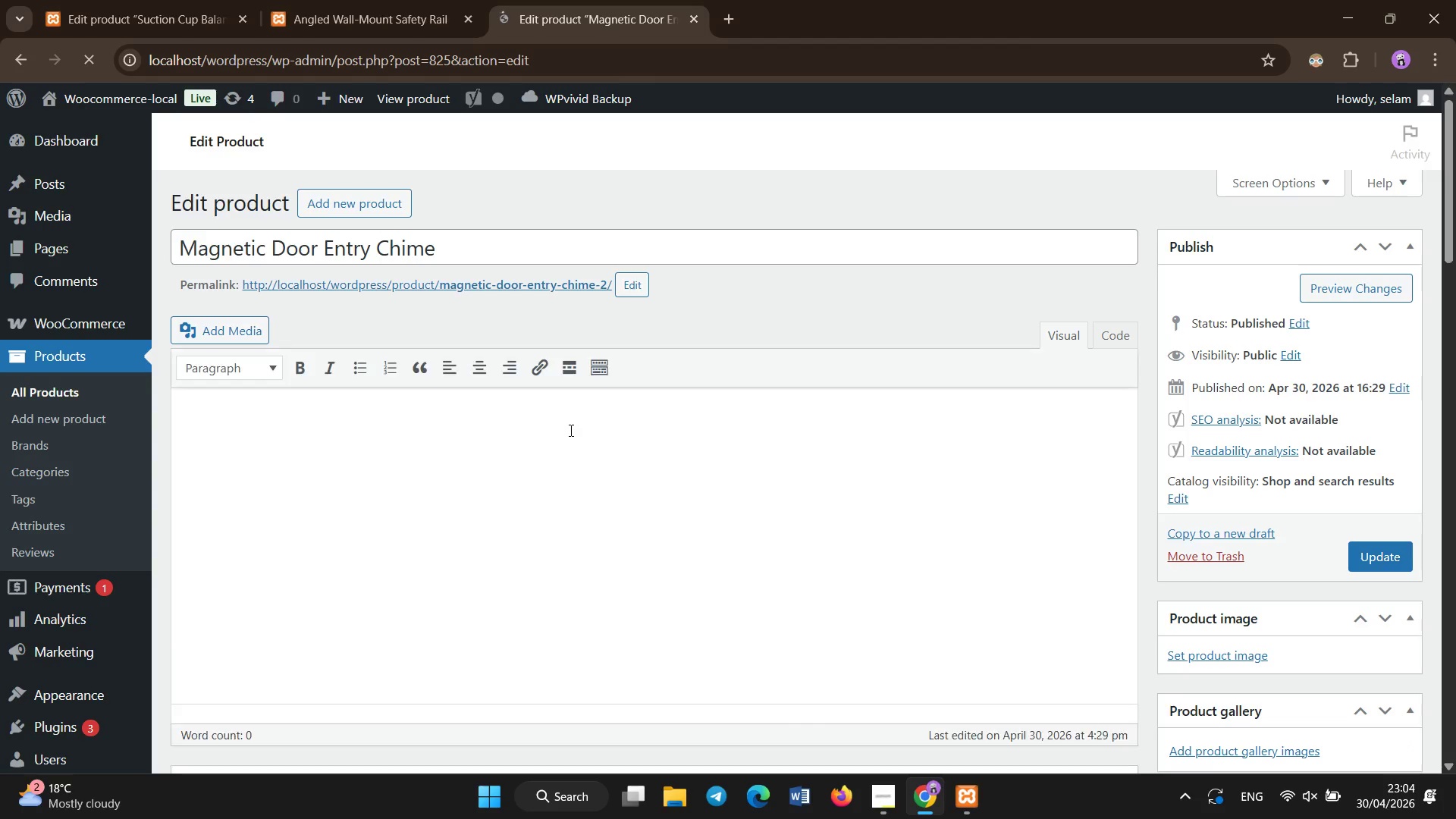 
left_click([571, 431])
 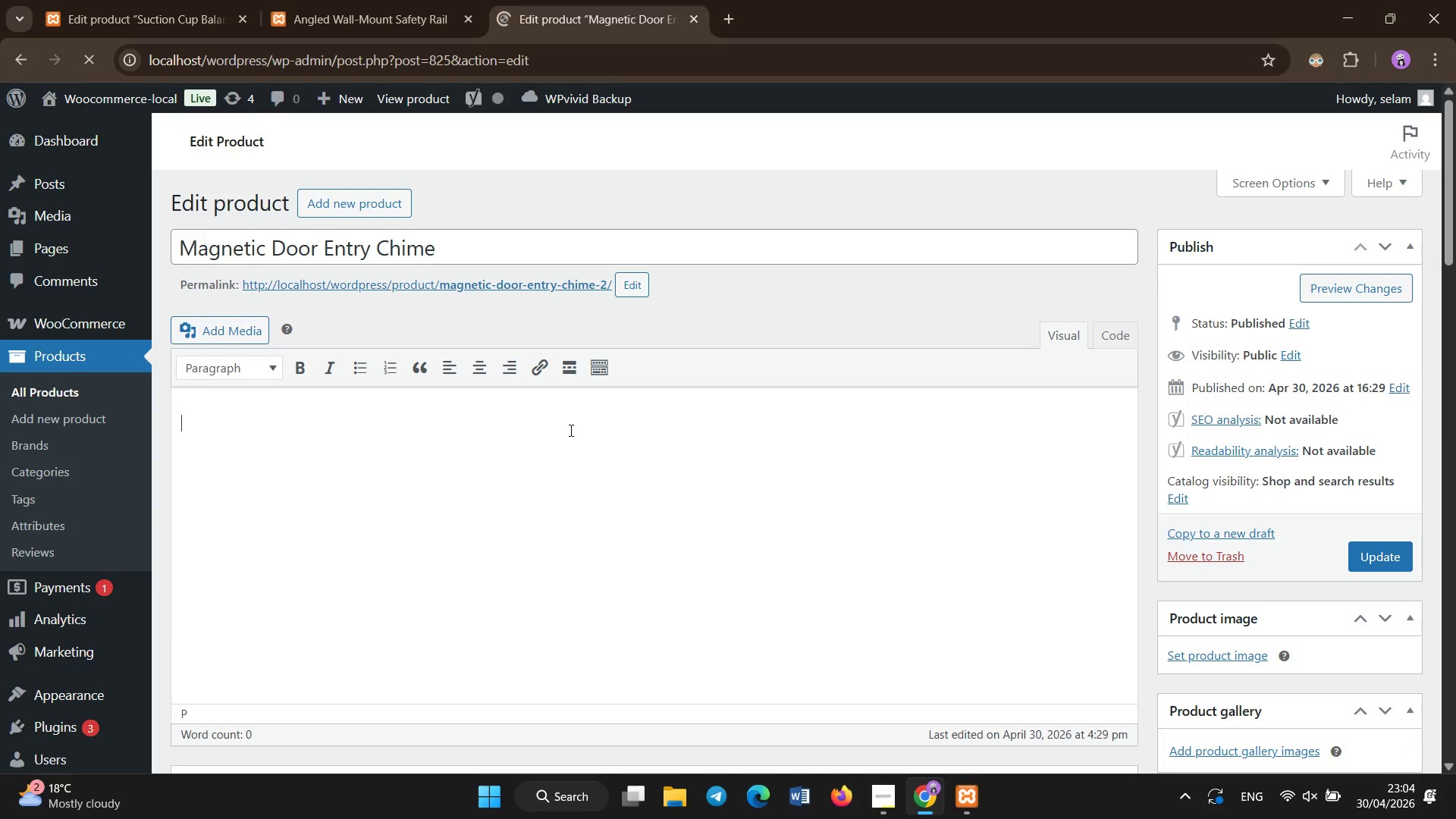 
type(Door sensor system that alerts movement and improves o)
key(Backspace)
type(home awreness.)
 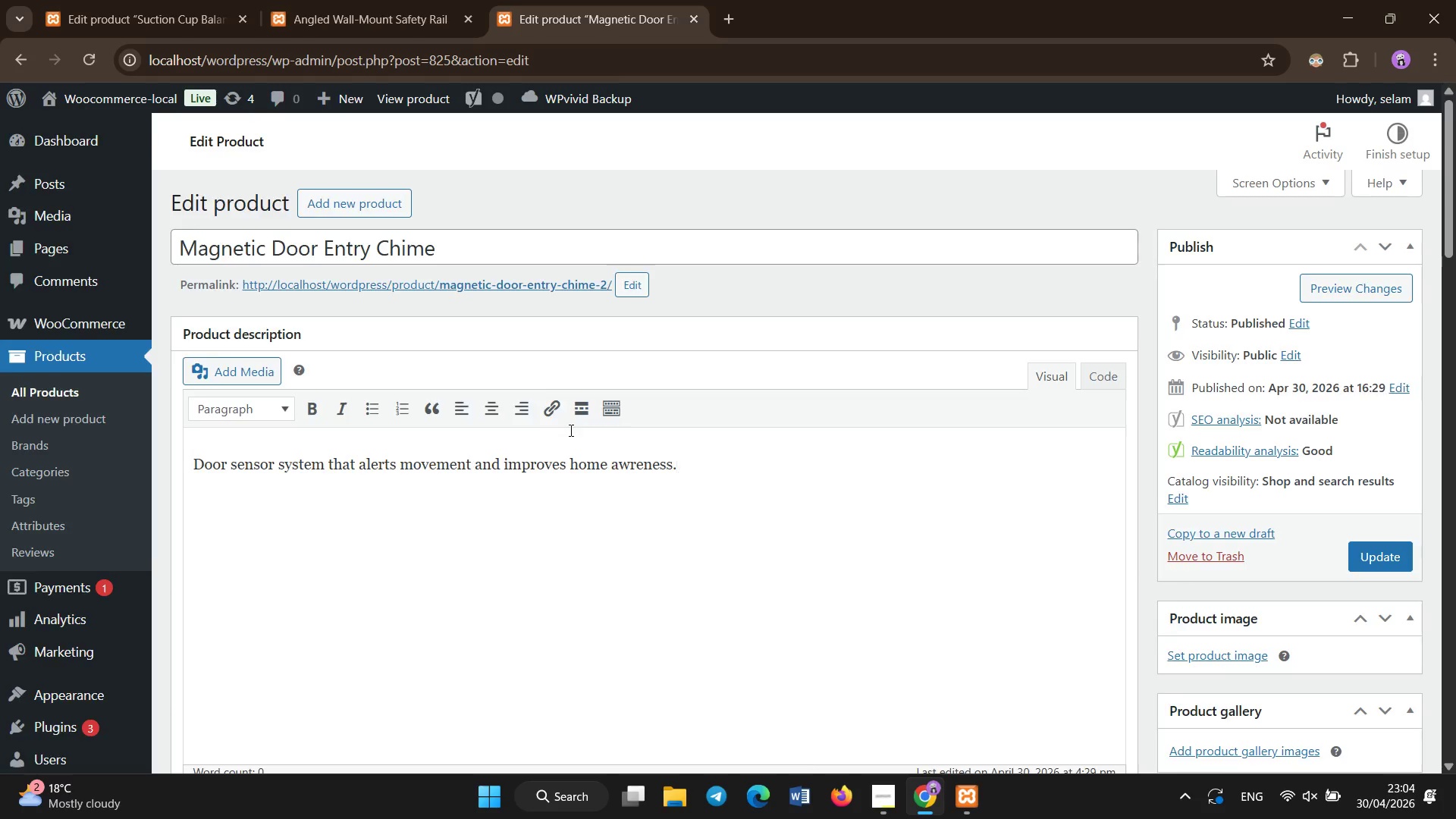 
scroll: coordinate [497, 505], scroll_direction: down, amount: 7.0
 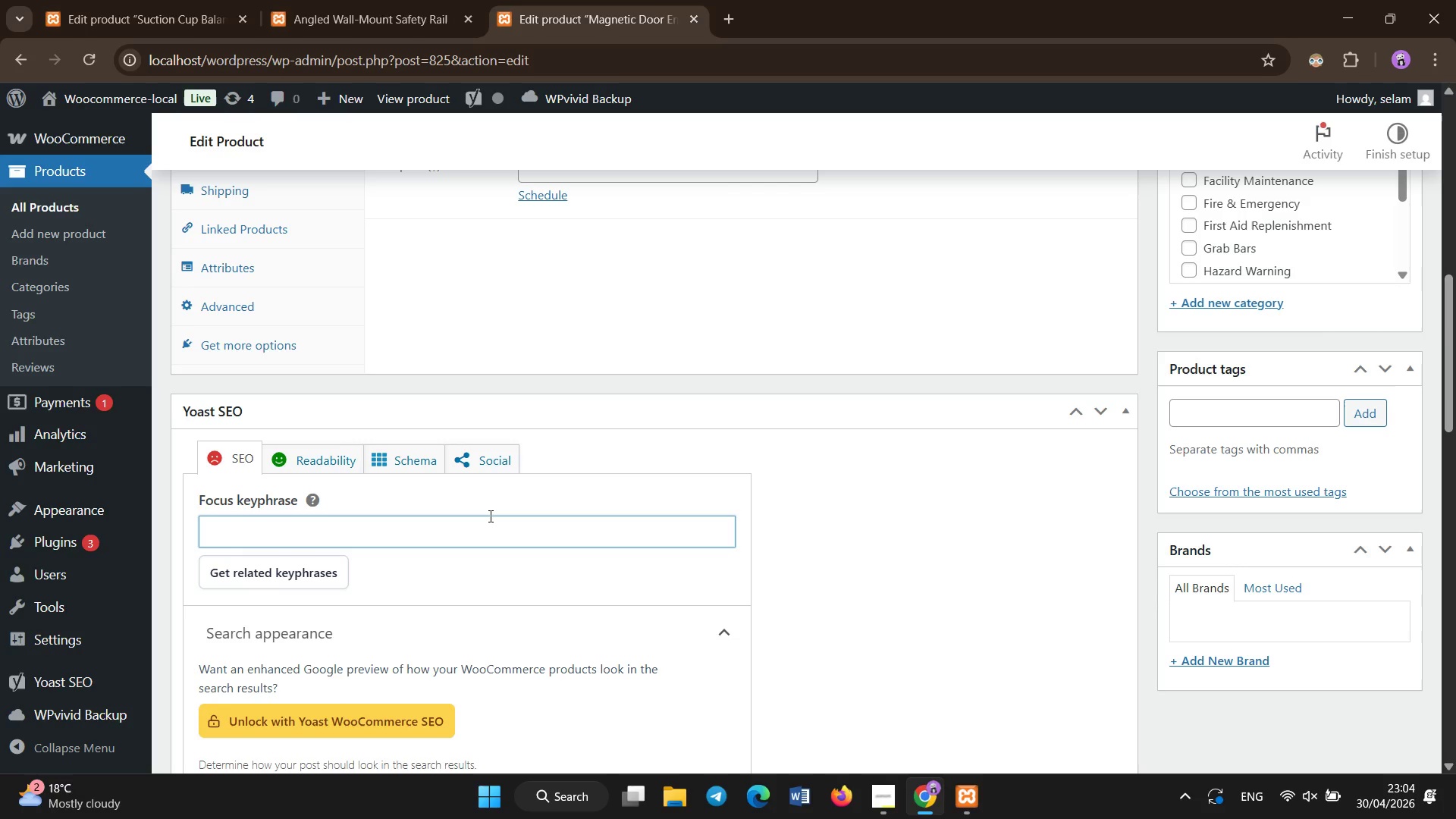 
type(door sensor chime safety)
 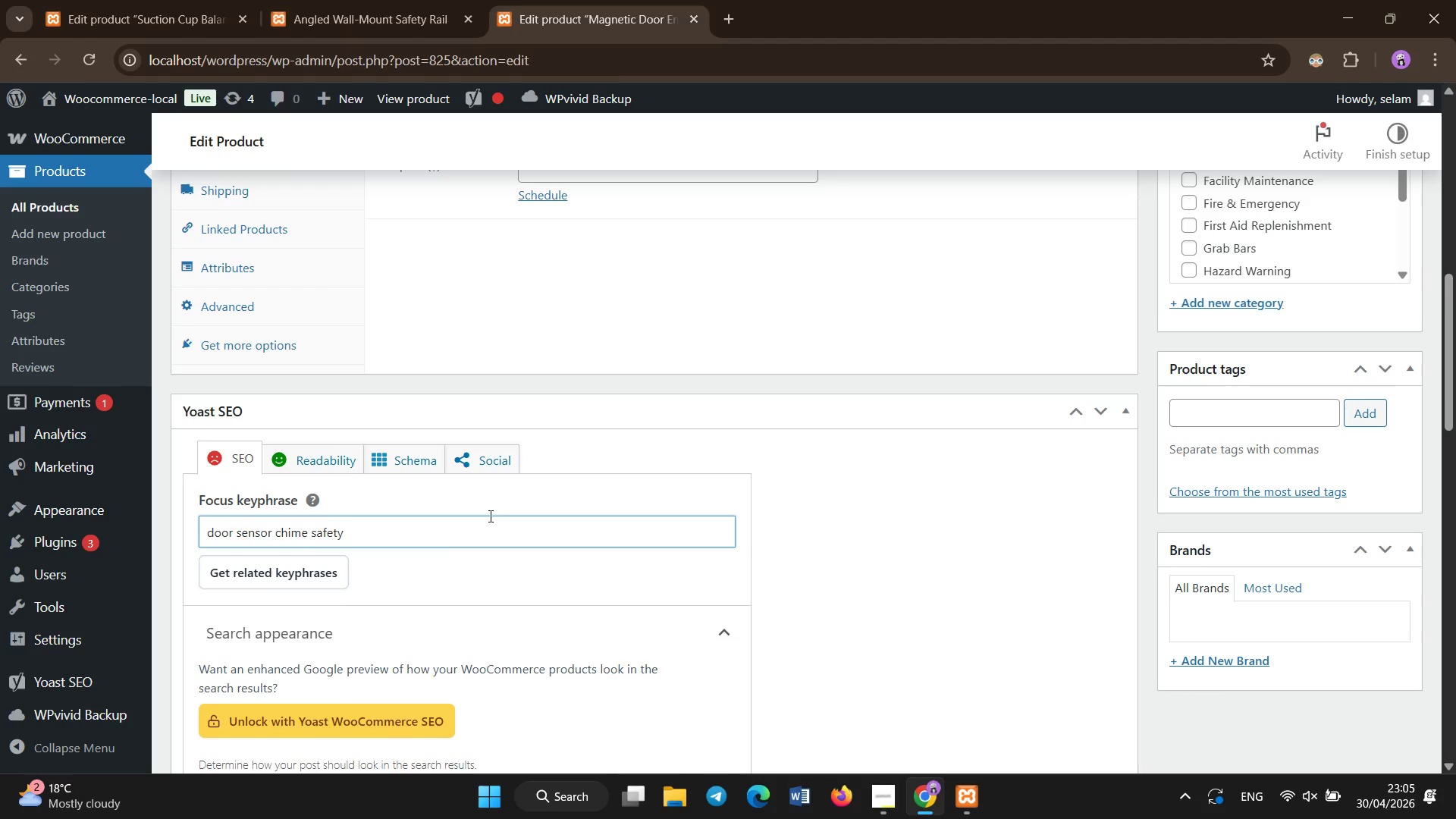 
scroll: coordinate [446, 520], scroll_direction: down, amount: 5.0
 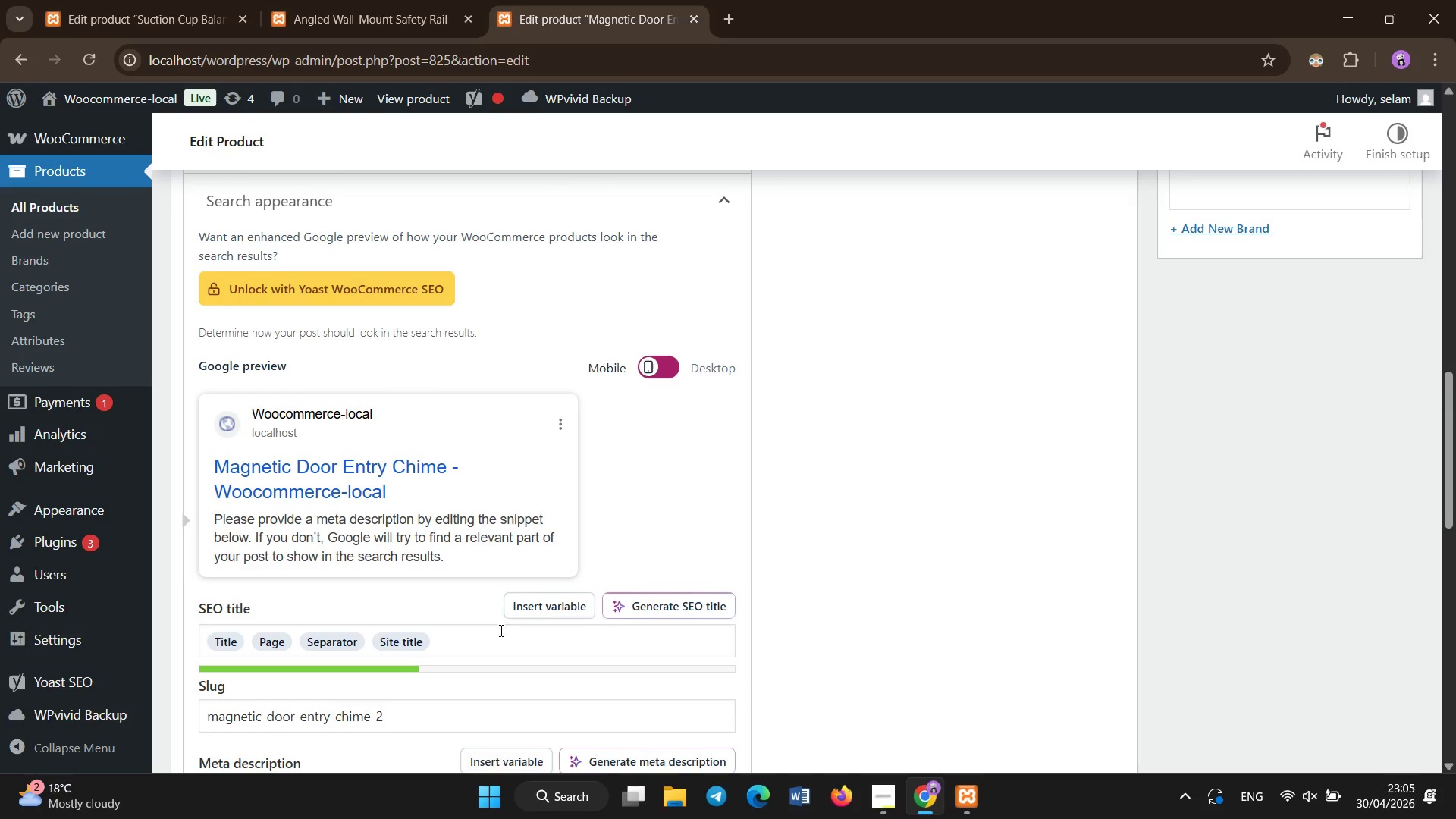 
left_click([501, 639])
 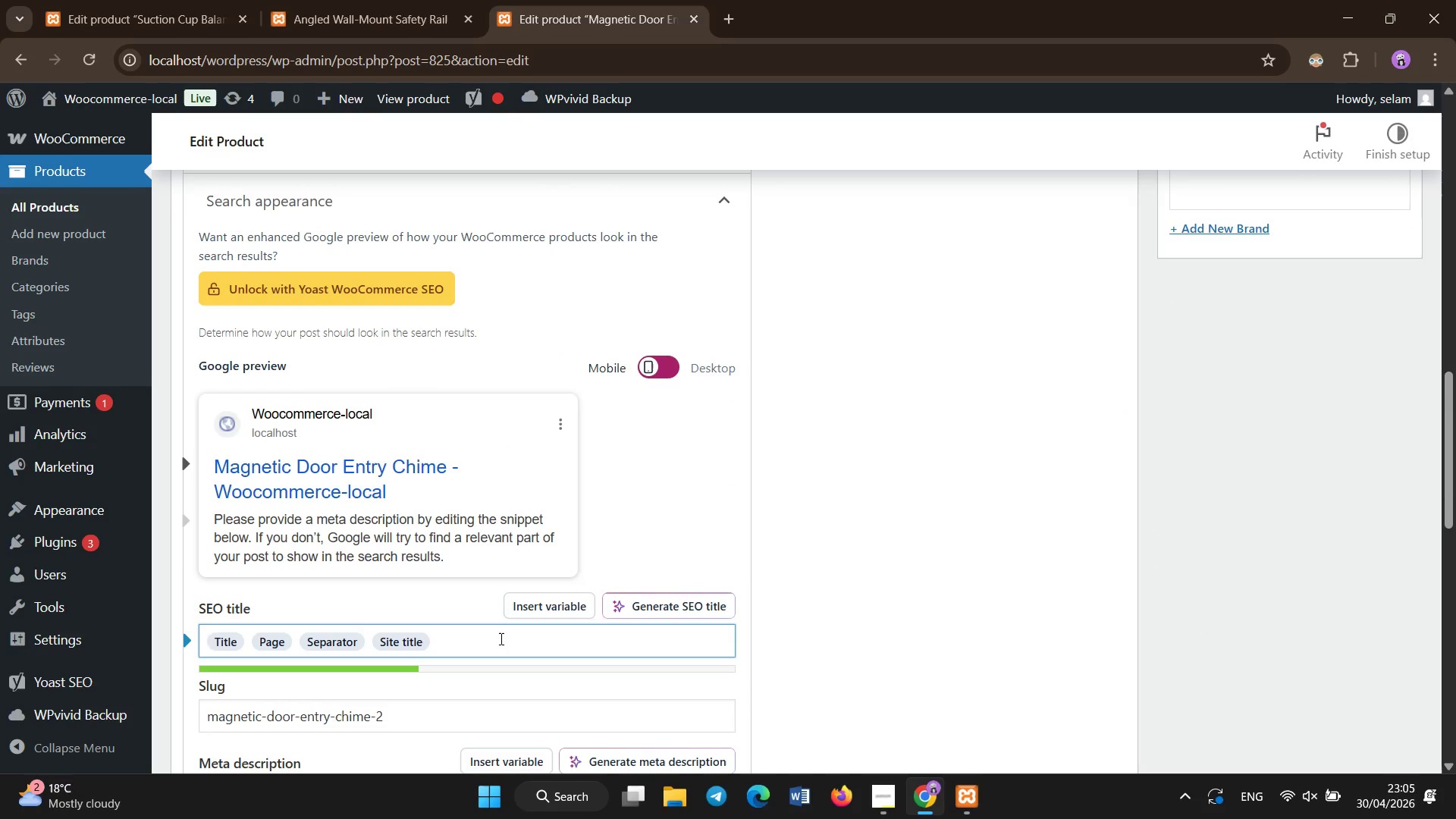 
key(Backspace)
 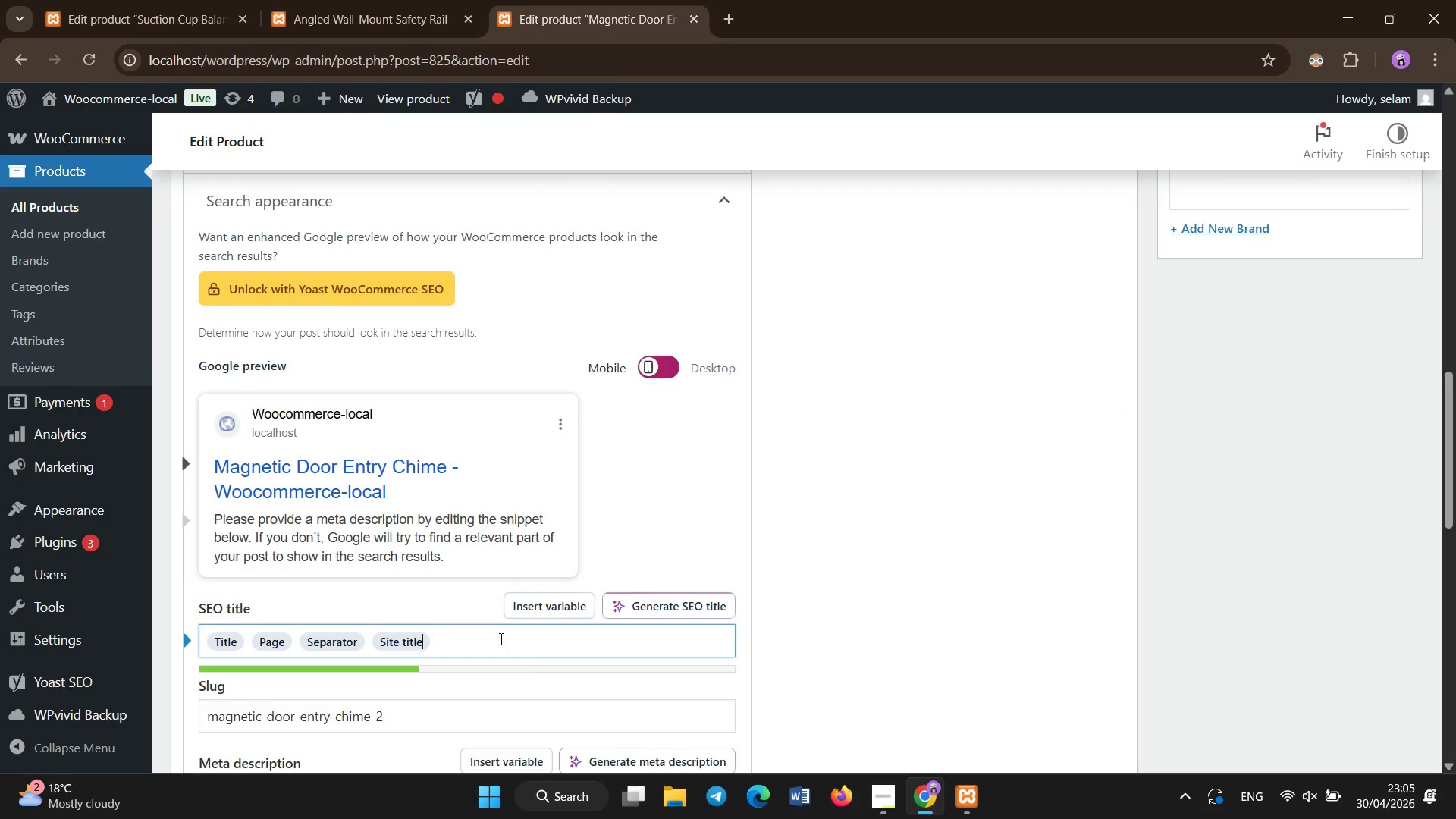 
key(Backspace)
 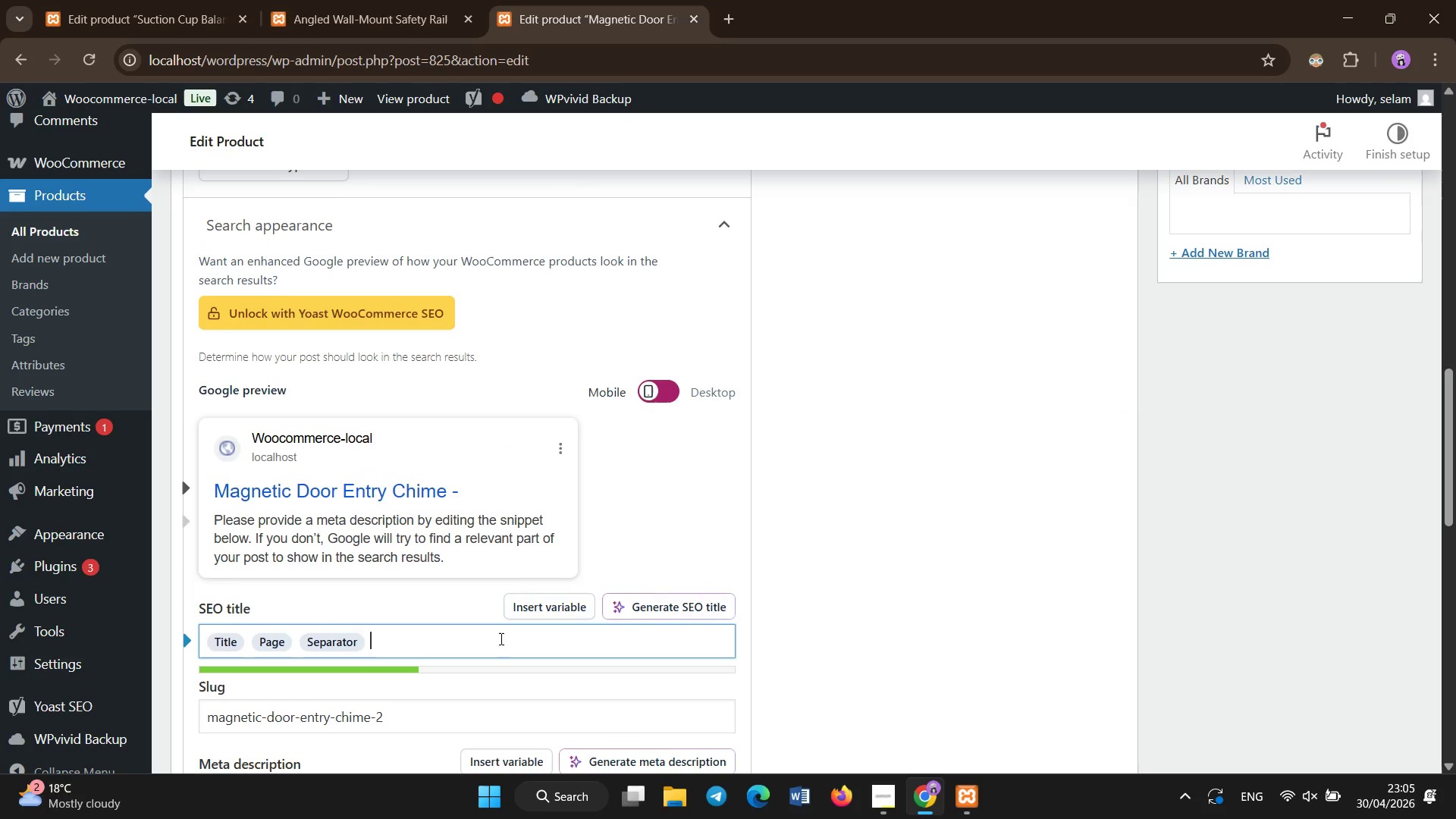 
key(Backspace)
 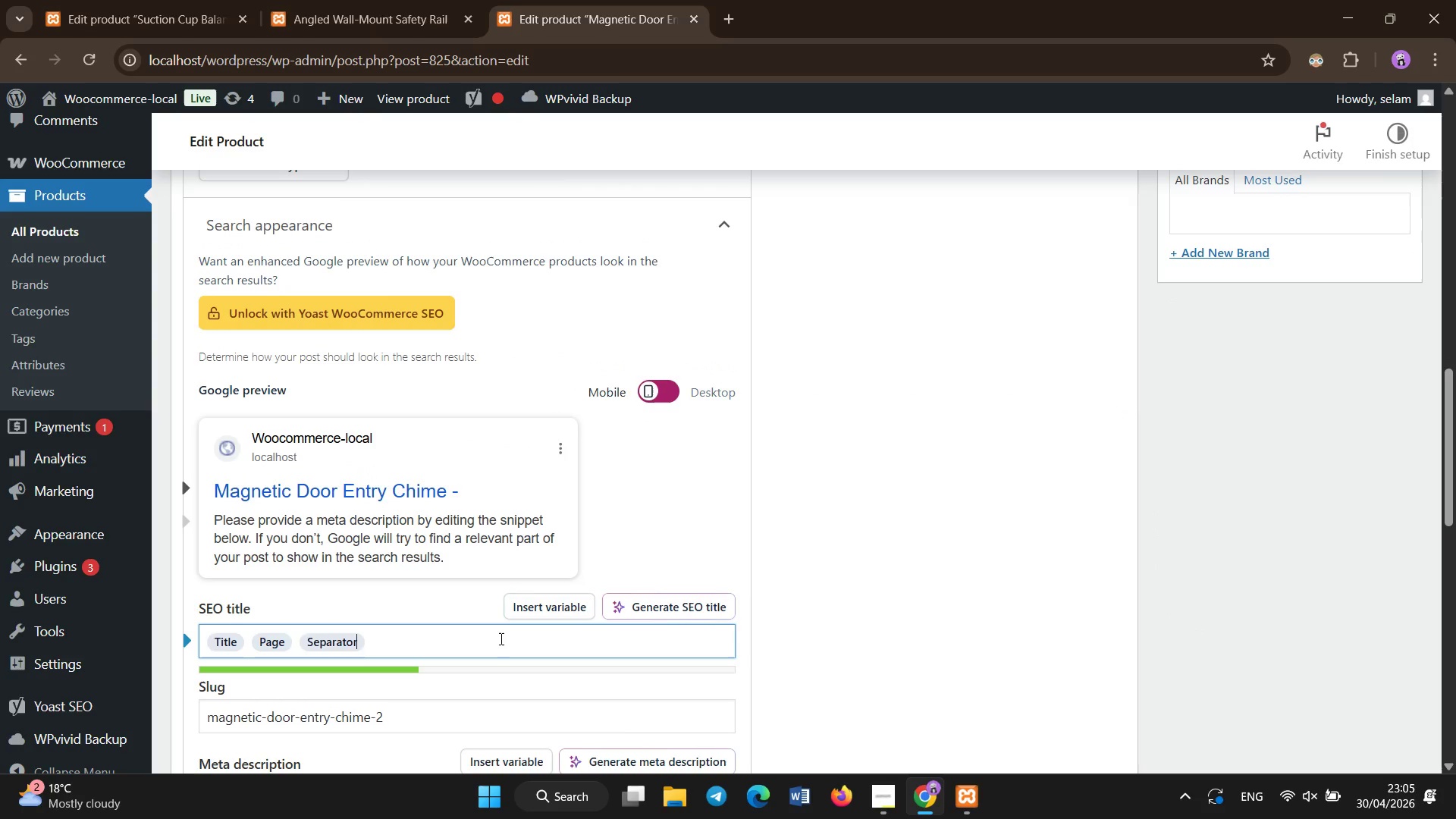 
key(Backspace)
 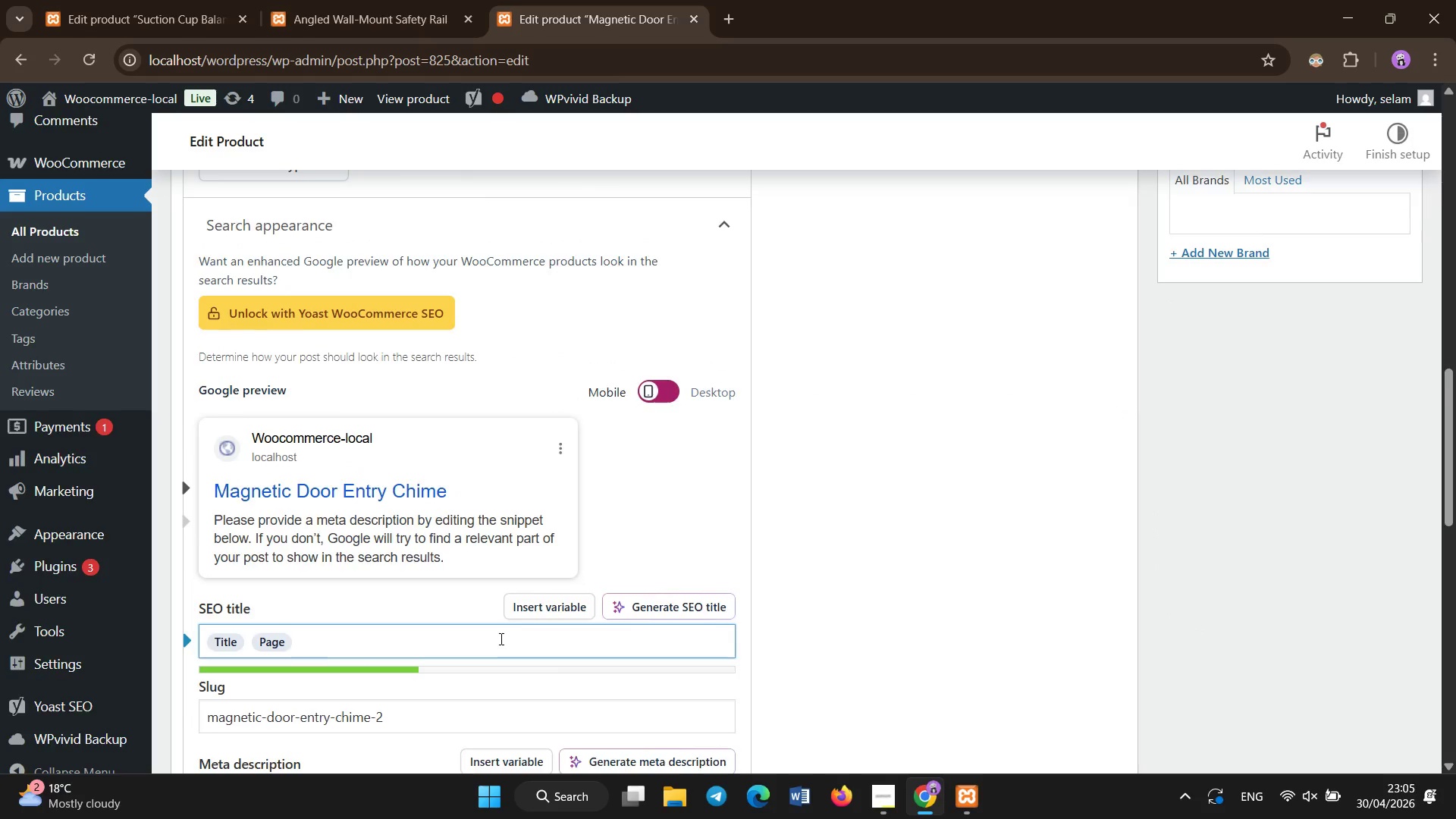 
left_click([497, 564])
 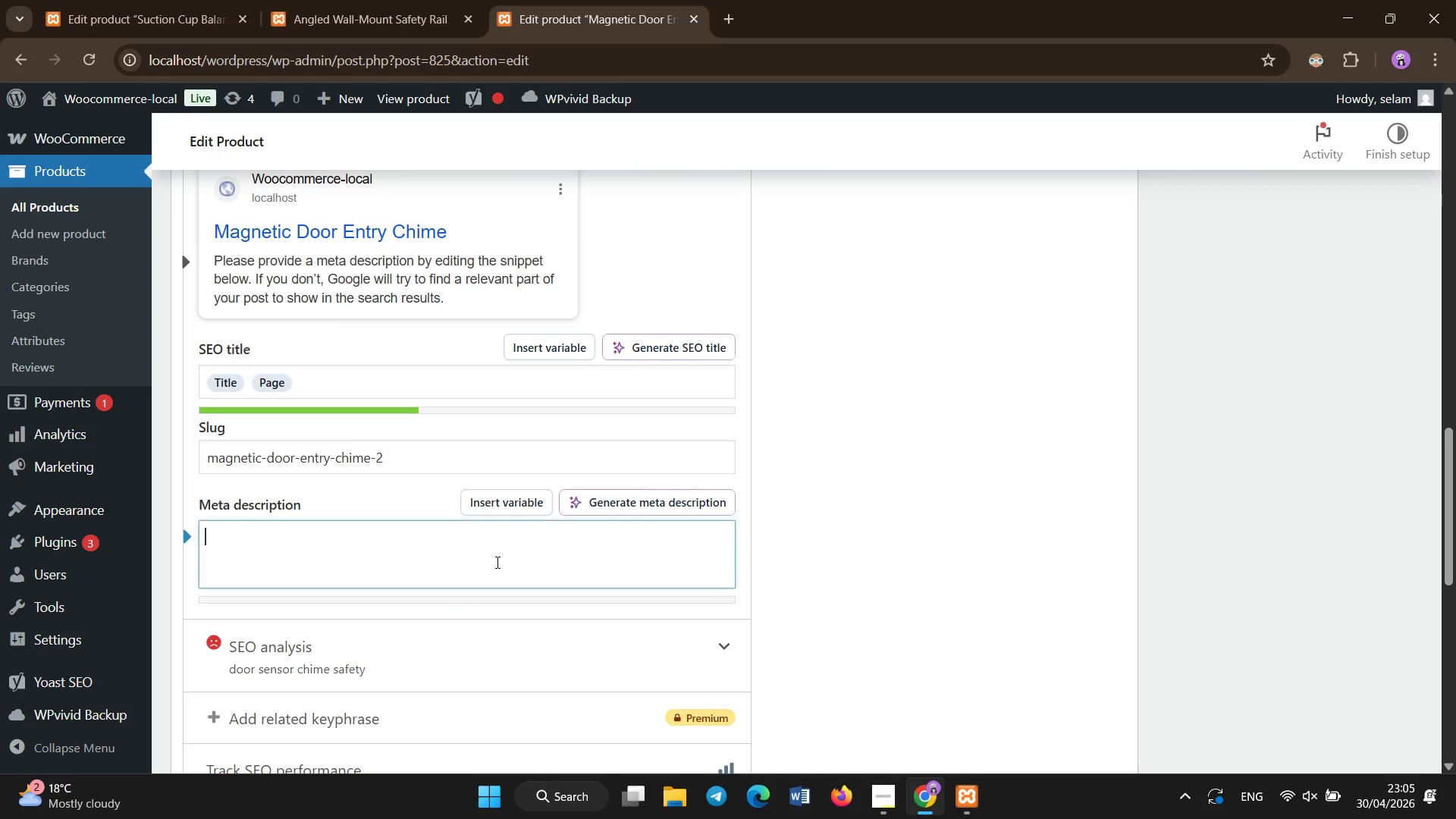 
scroll: coordinate [501, 639], scroll_direction: down, amount: 2.0
 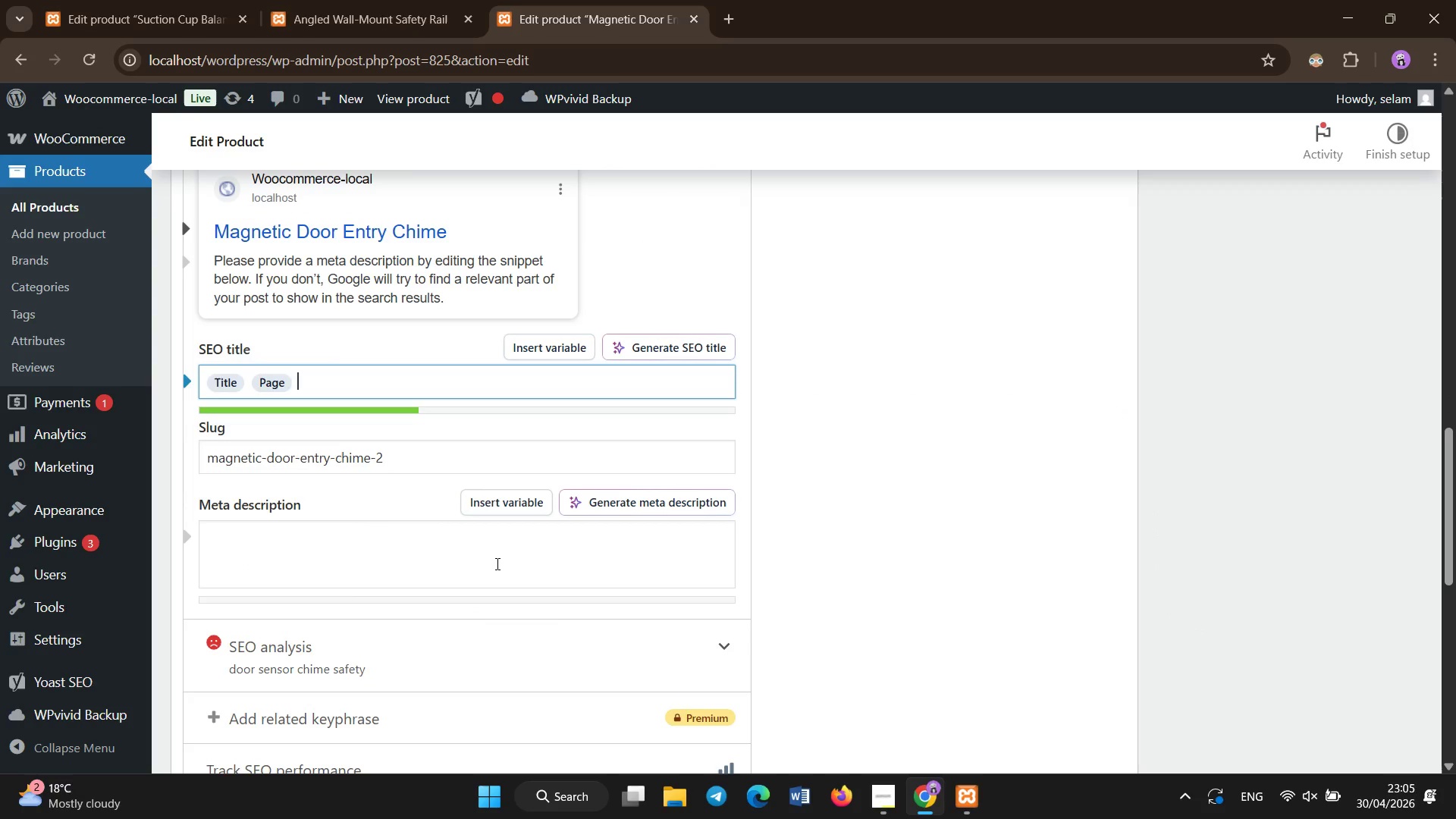 
type(Accessibility-focused entry chime designed for aging )
key(Backspace)
type(-in-place awareness )
key(Backspace)
type(, improving home safety monitoring.)
 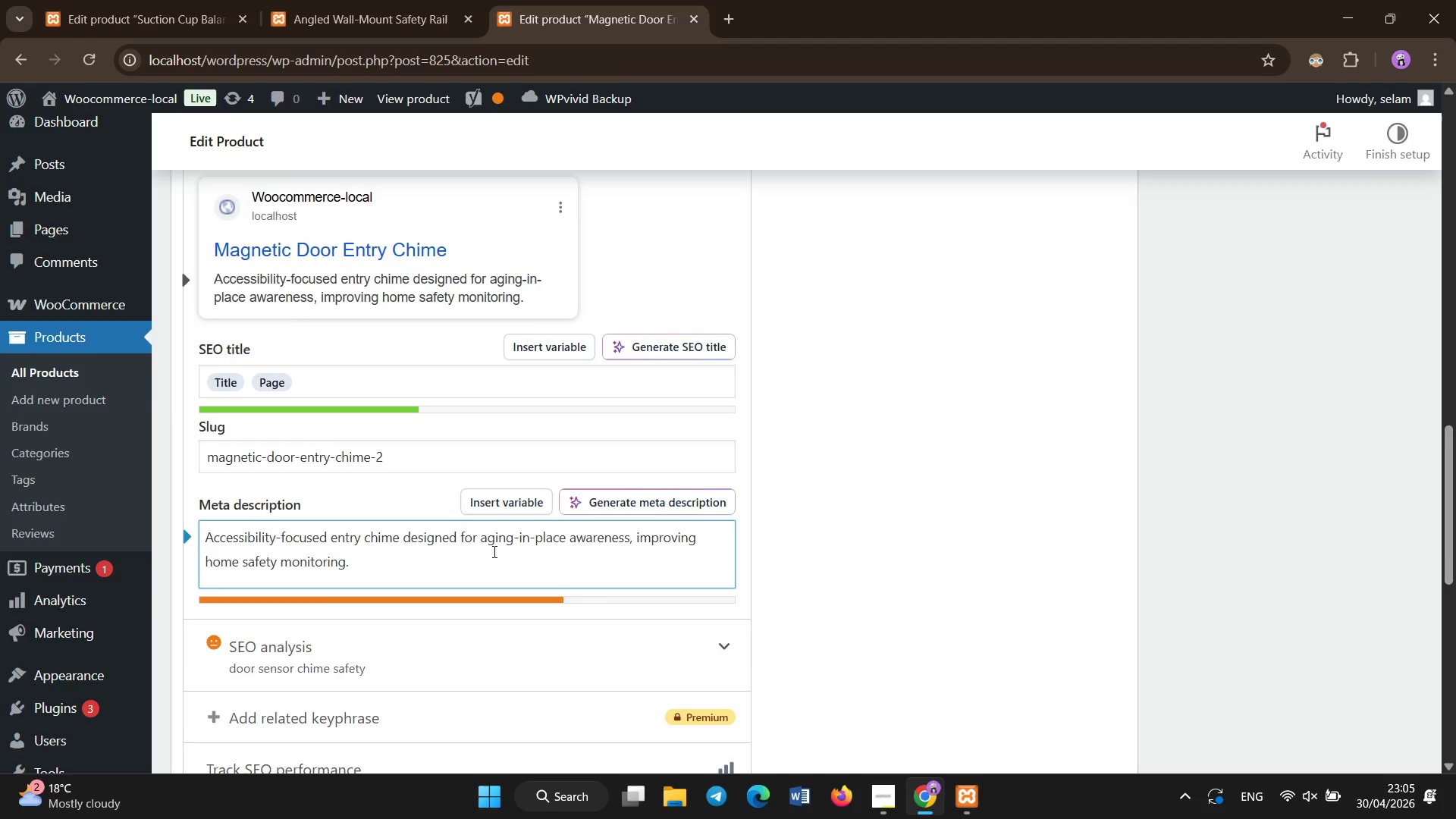 
scroll: coordinate [401, 325], scroll_direction: up, amount: 8.0
 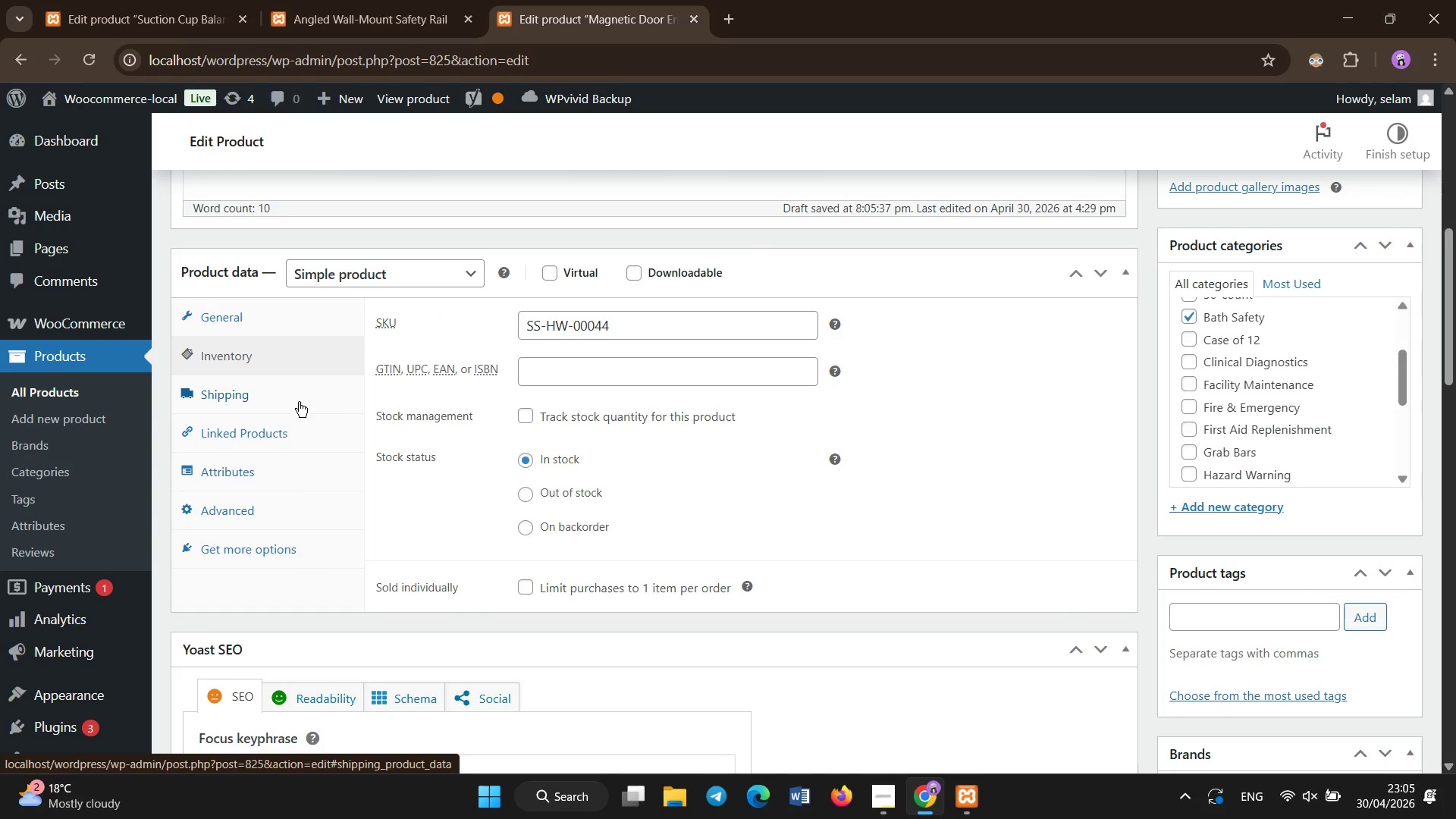 
scroll: coordinate [299, 390], scroll_direction: down, amount: 1.0
 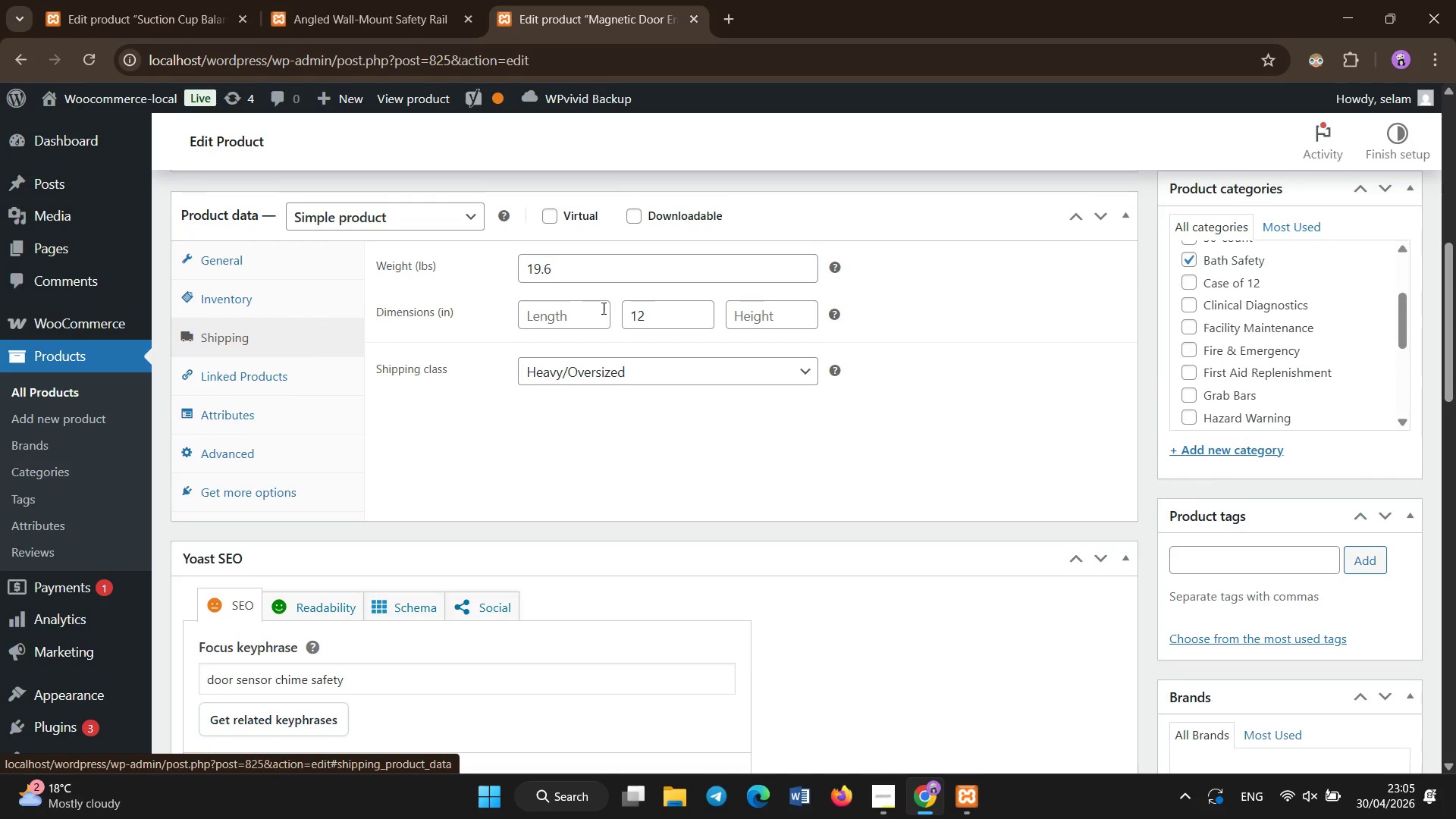 
left_click([613, 322])
 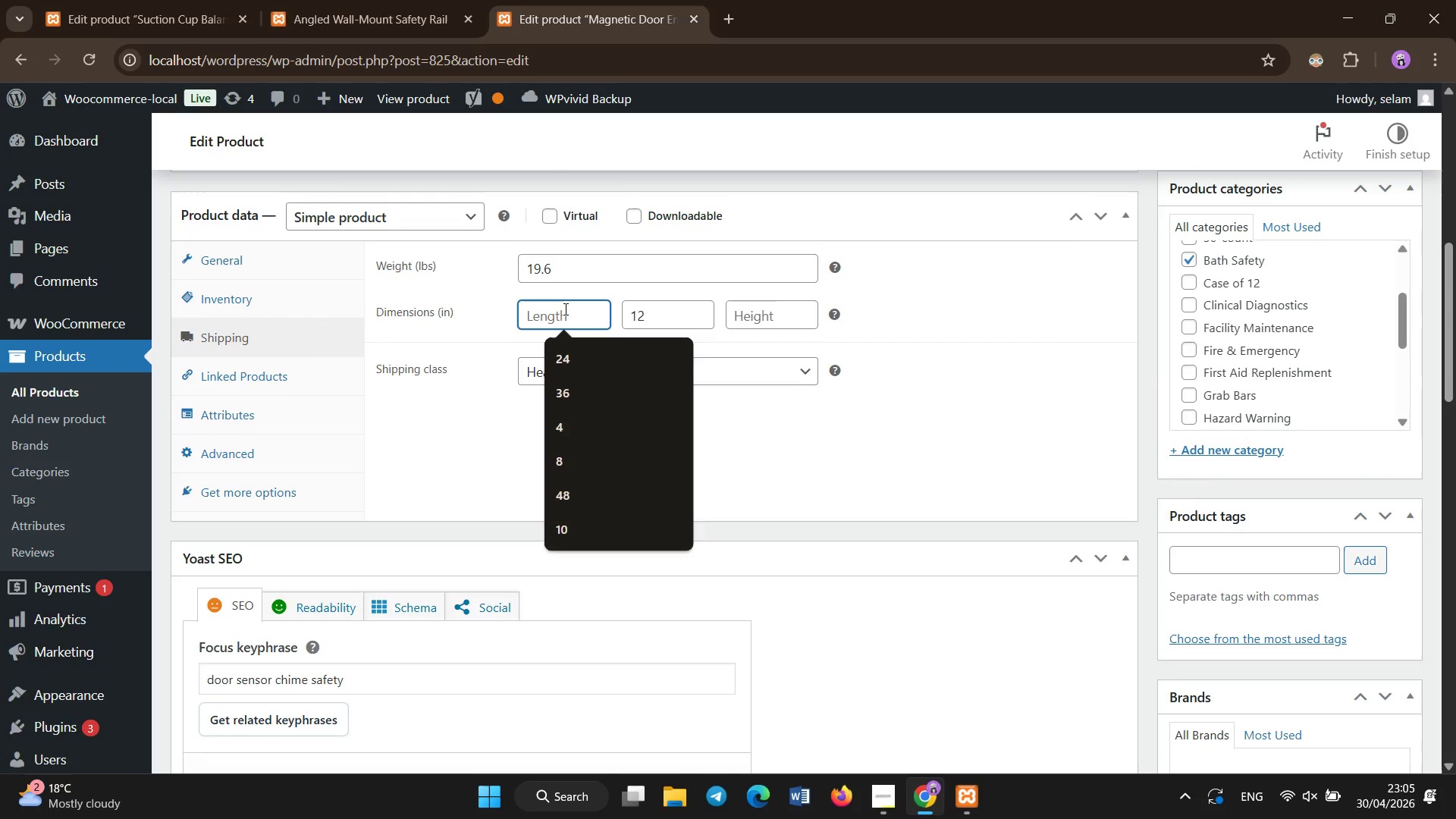 
key(Numpad1)
 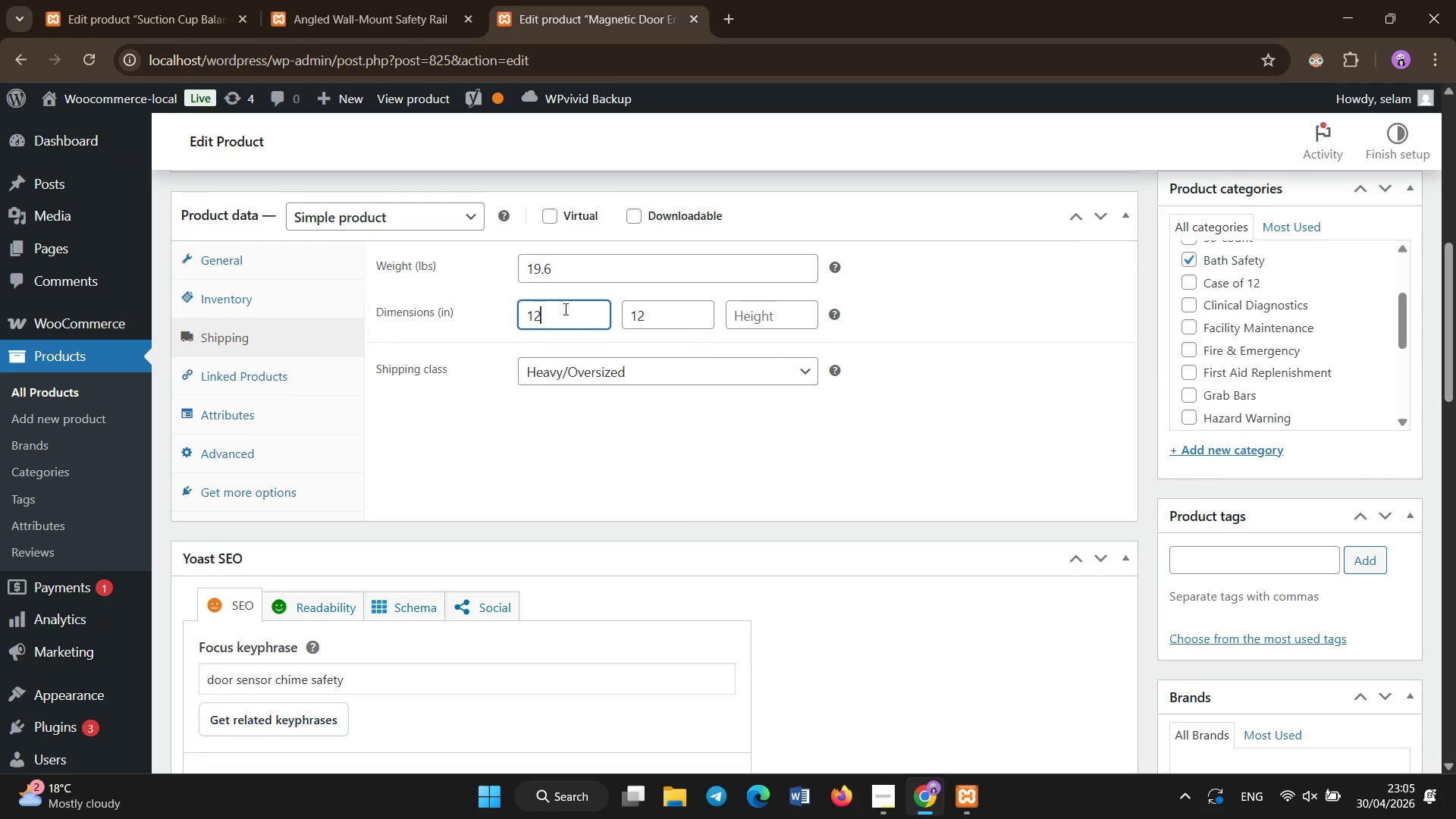 
key(Numpad2)
 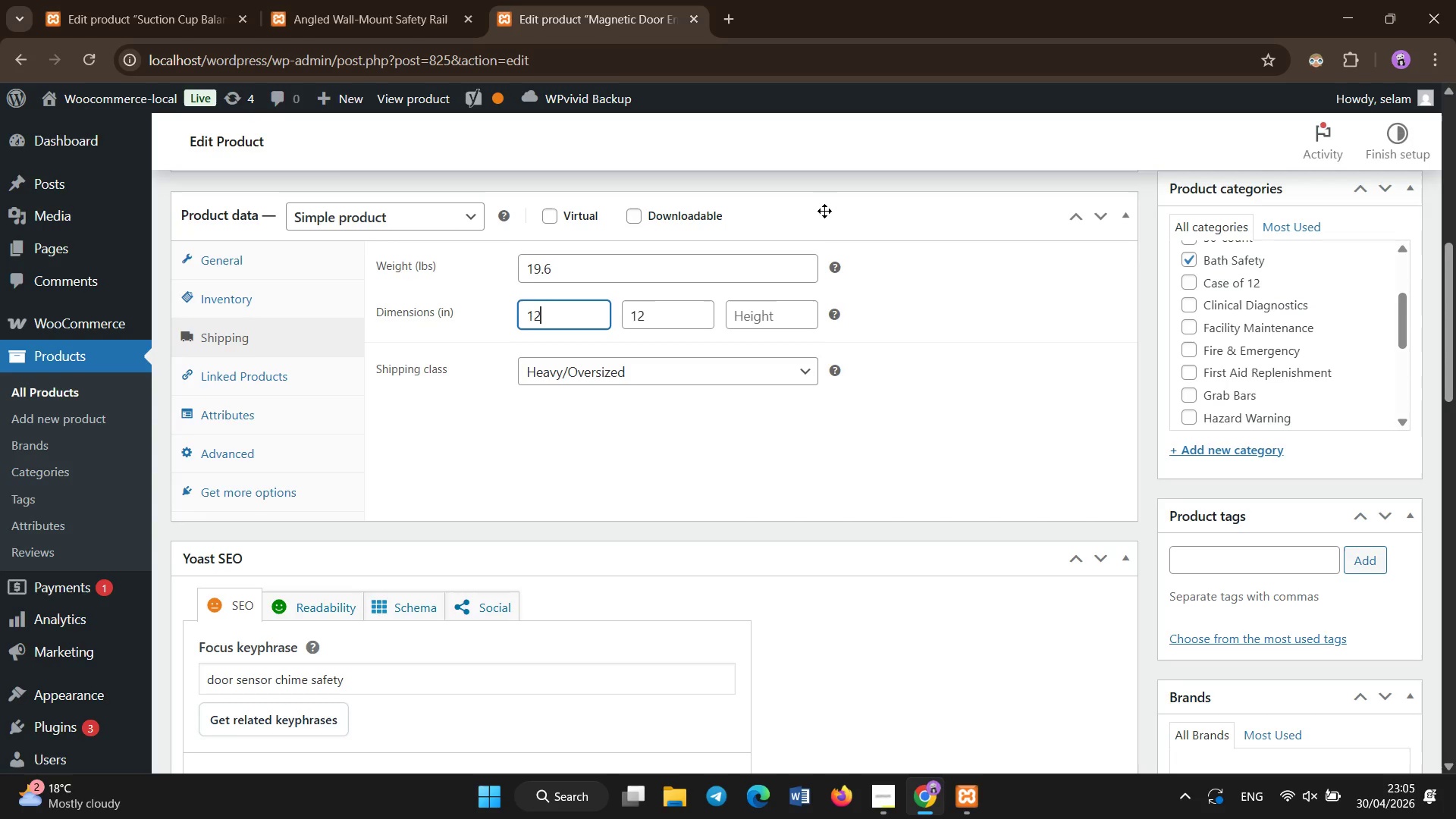 
left_click([650, 317])
 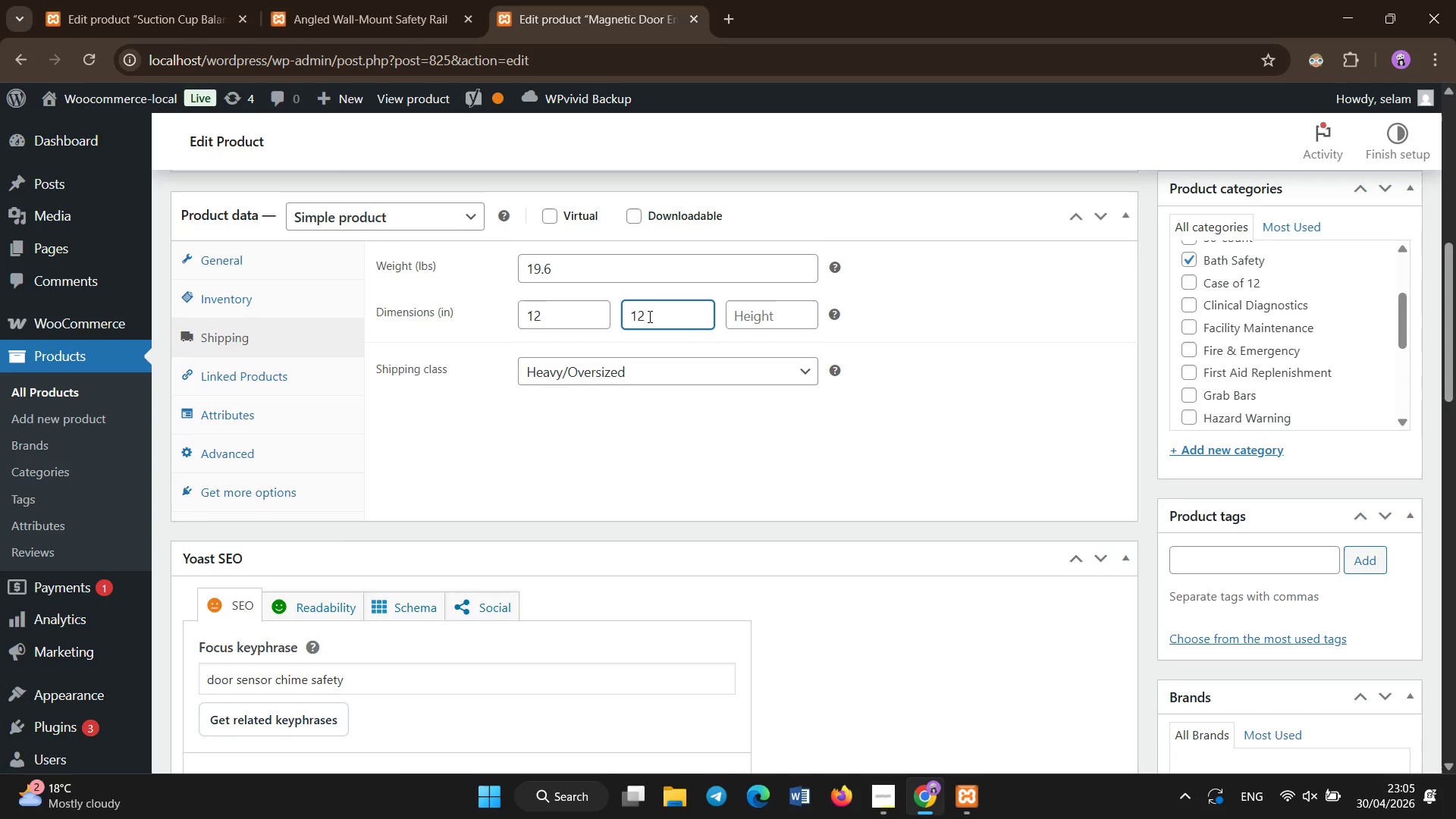 
key(Backspace)
 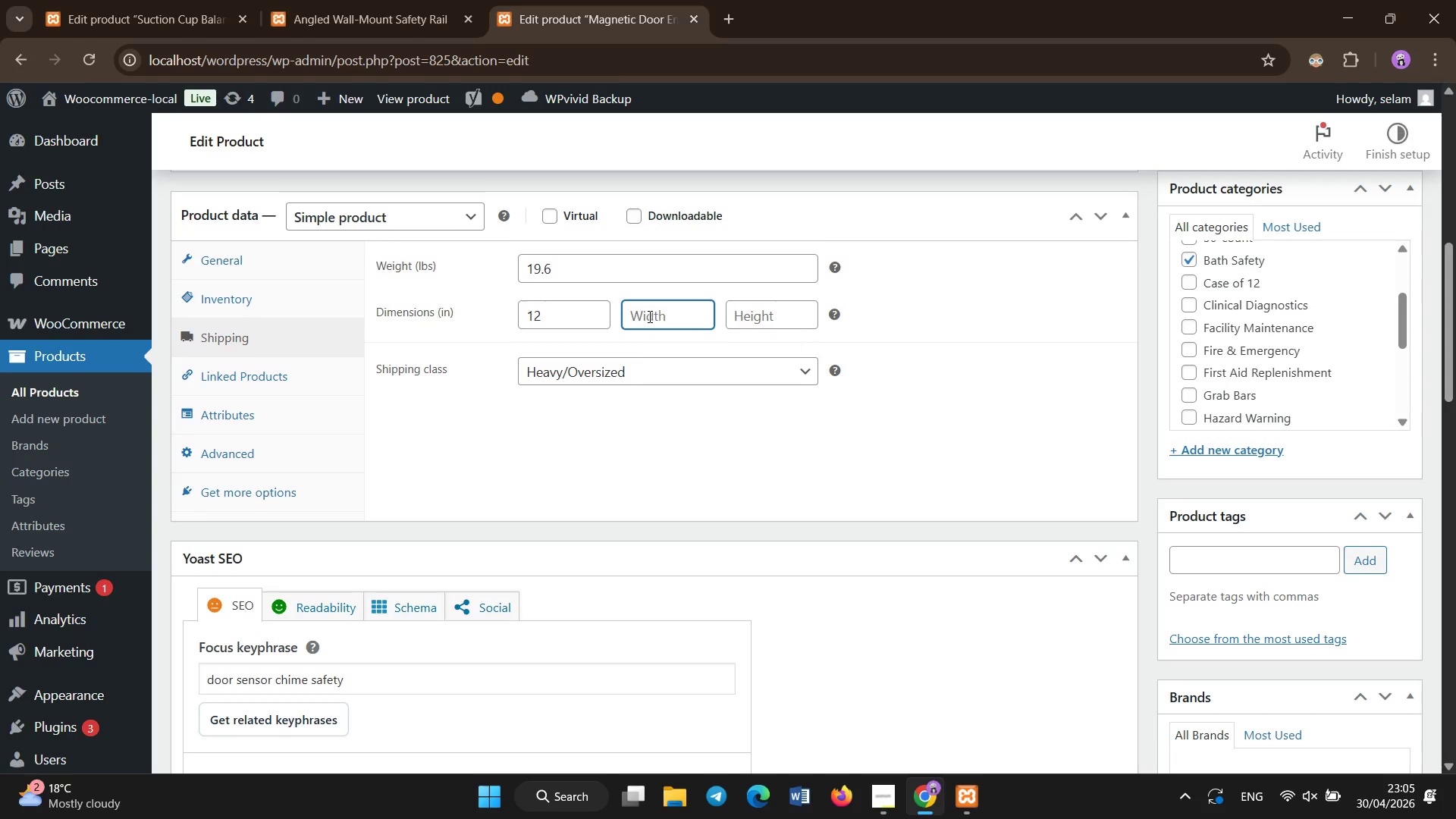 
key(Backspace)
 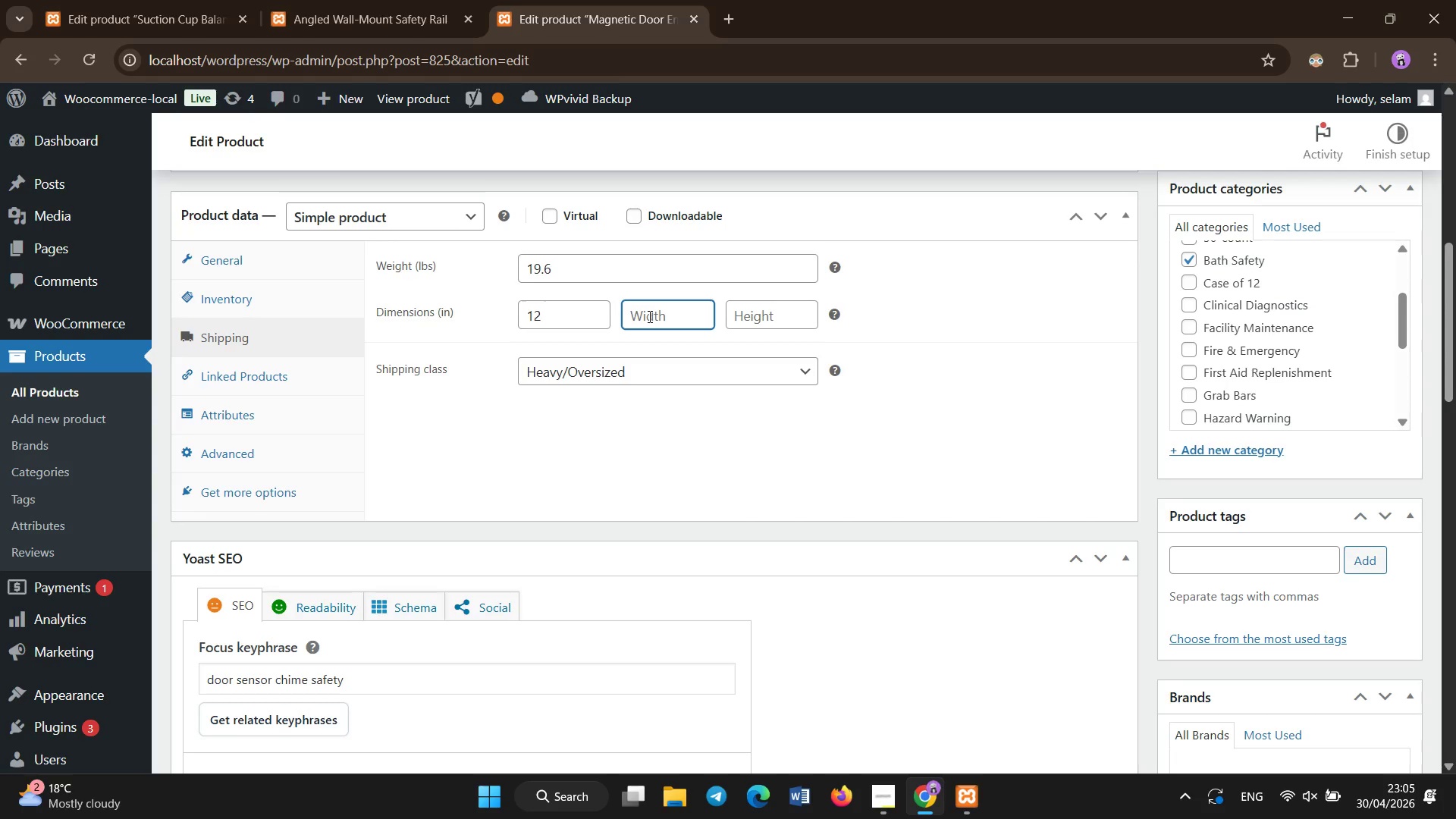 
key(Numpad4)
 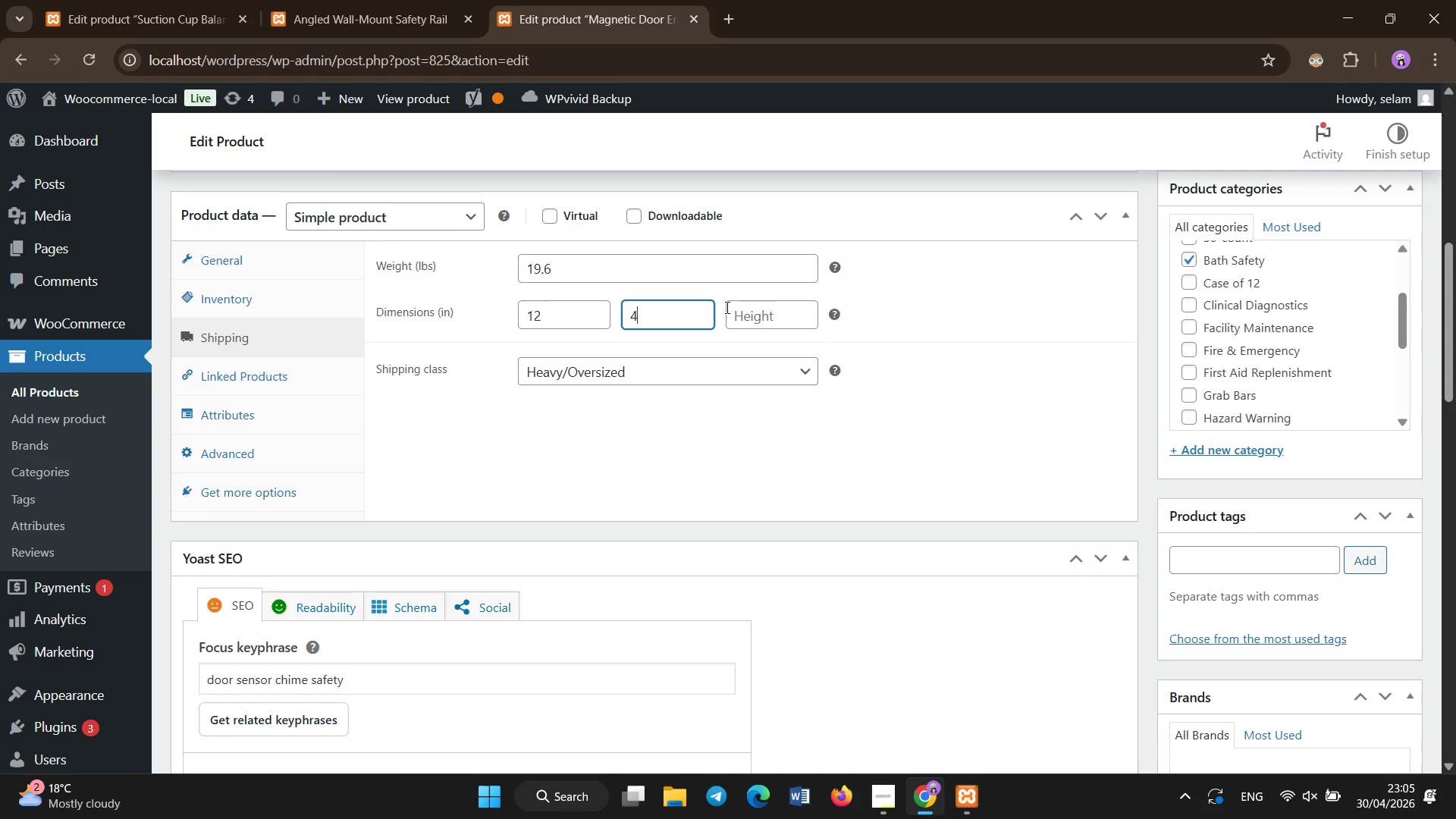 
left_click([776, 312])
 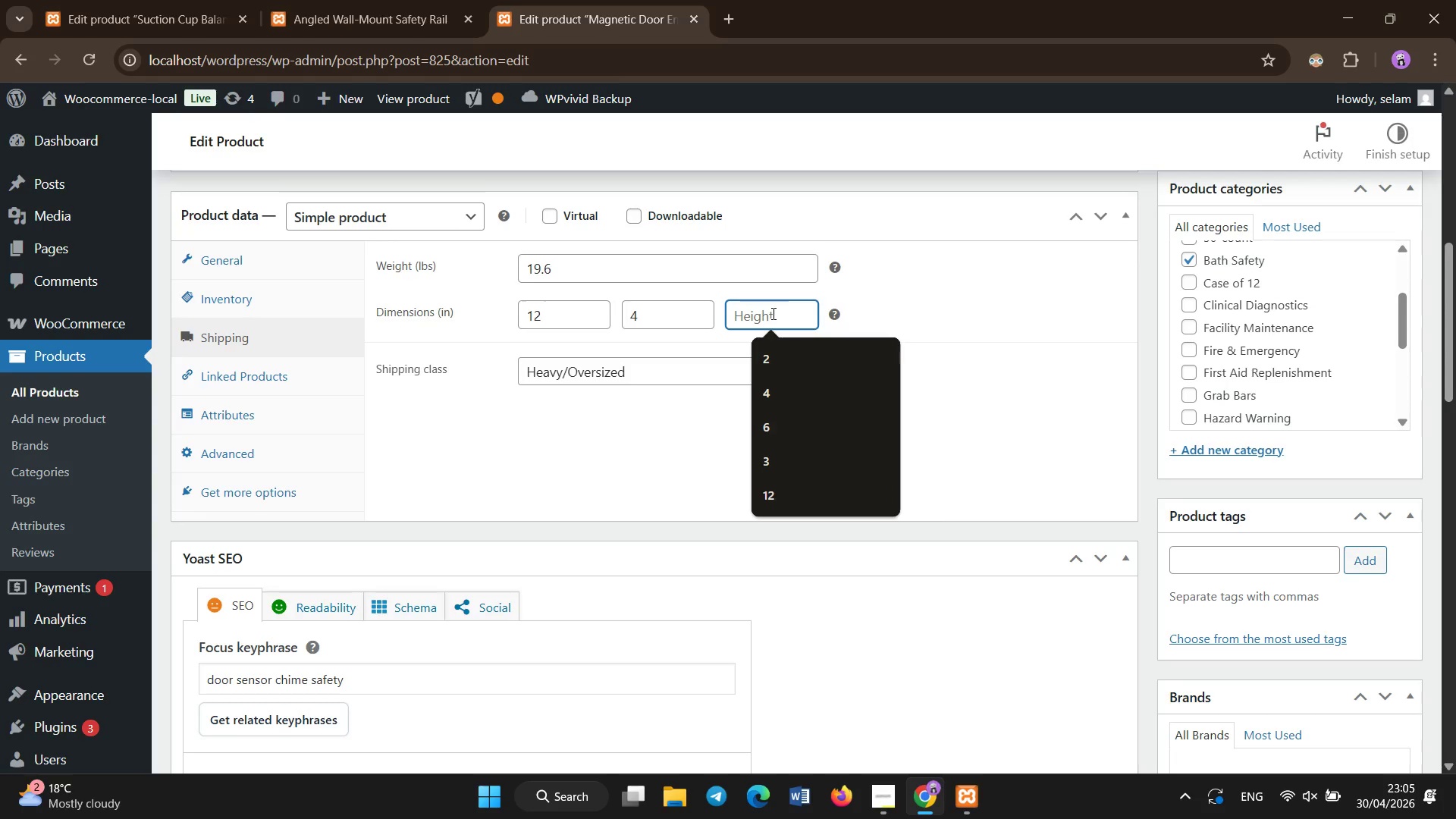 
key(Numpad4)
 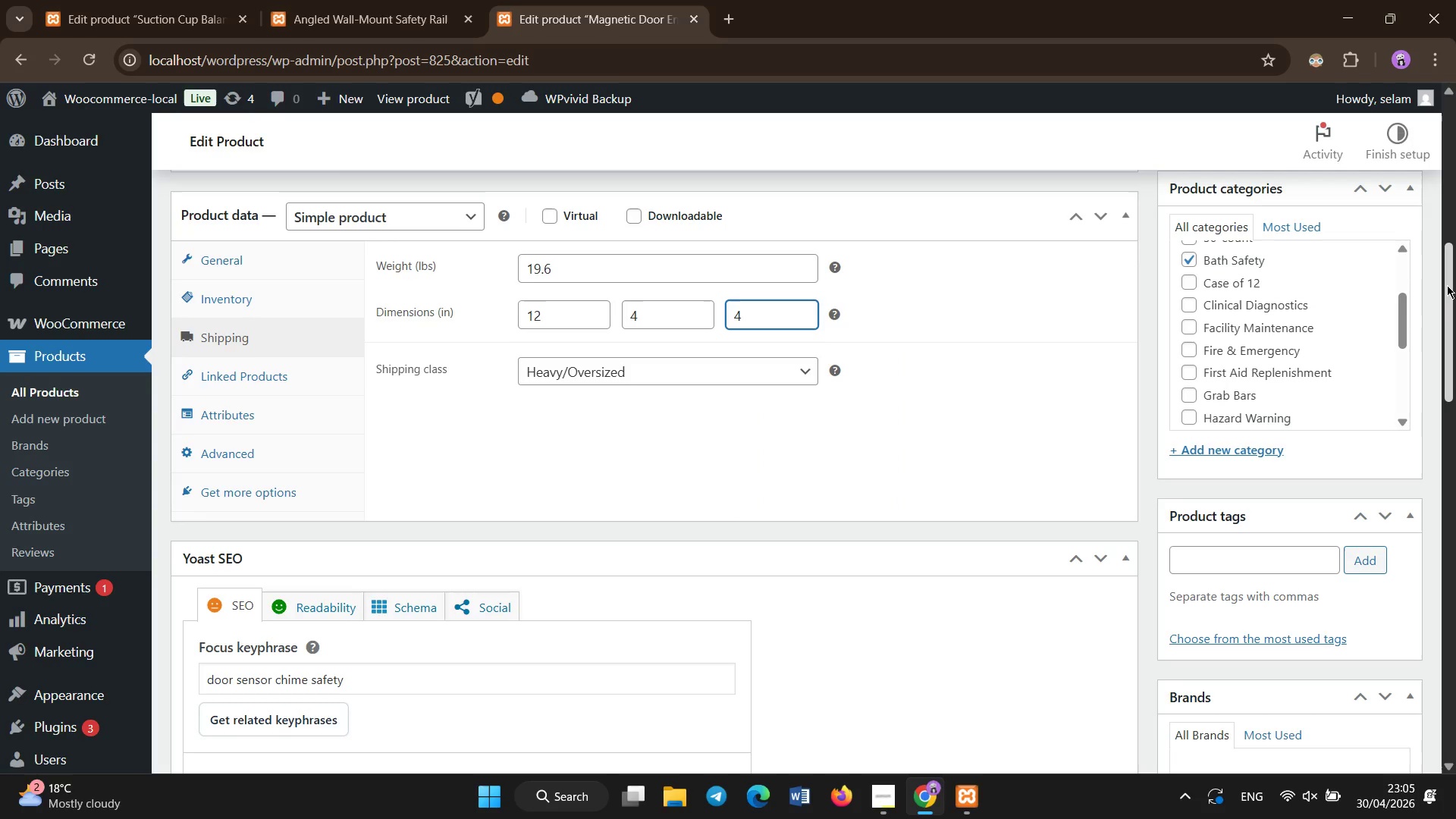 
left_click_drag(start_coordinate=[1447, 284], to_coordinate=[1455, 195])
 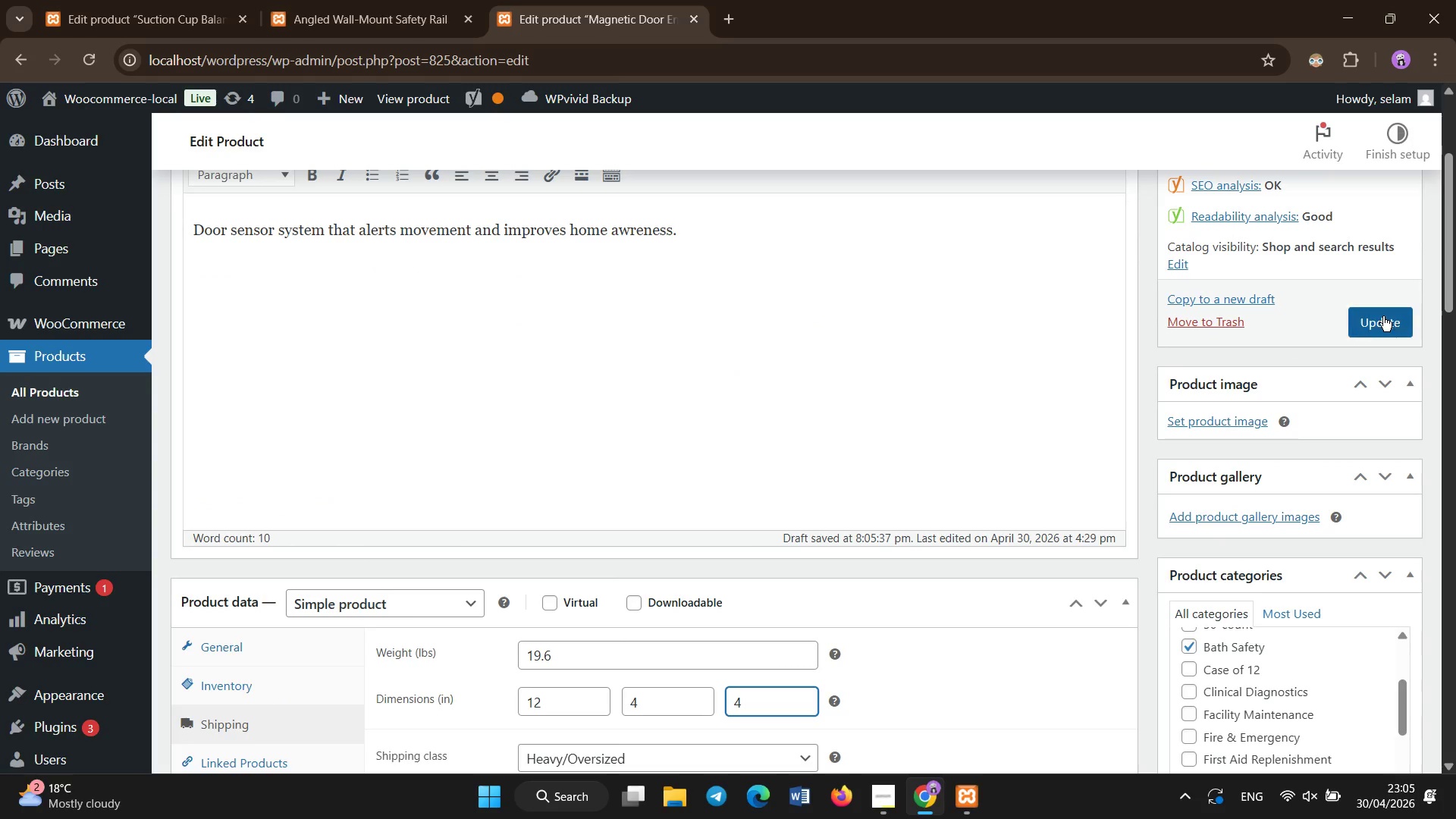 
left_click([1383, 316])
 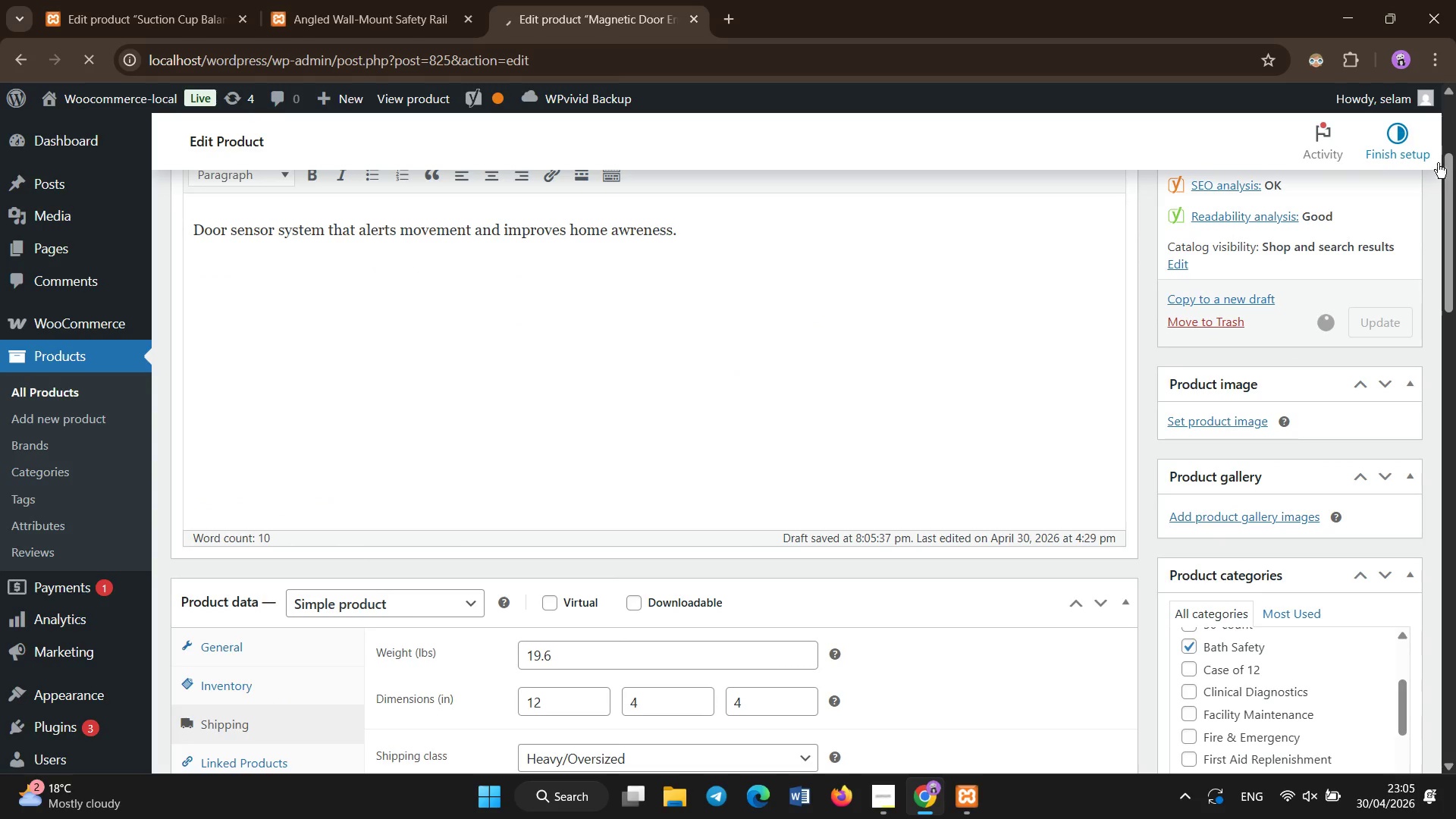 
left_click_drag(start_coordinate=[1455, 183], to_coordinate=[1455, 97])
 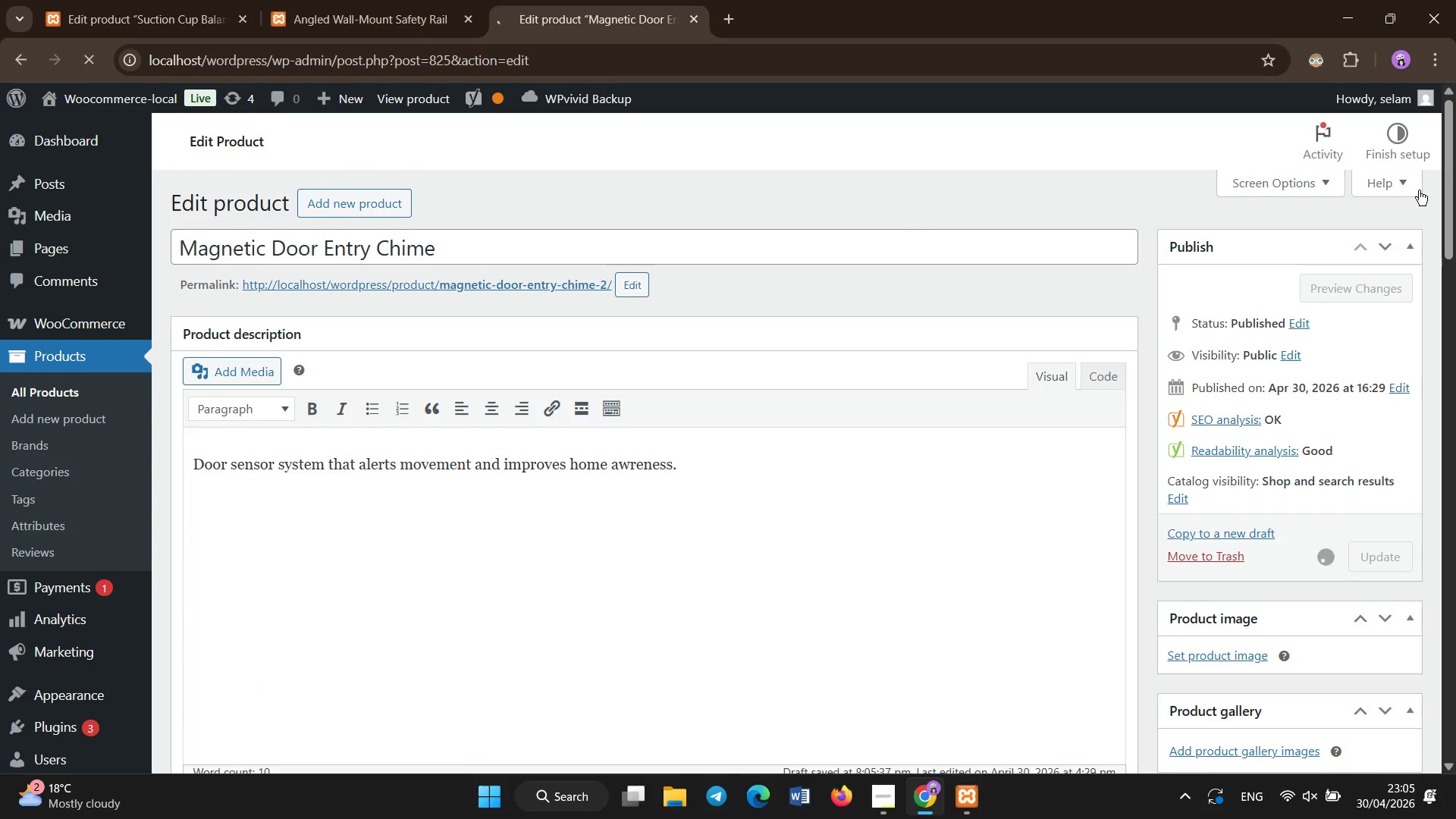 
left_click_drag(start_coordinate=[1455, 191], to_coordinate=[1455, 130])
 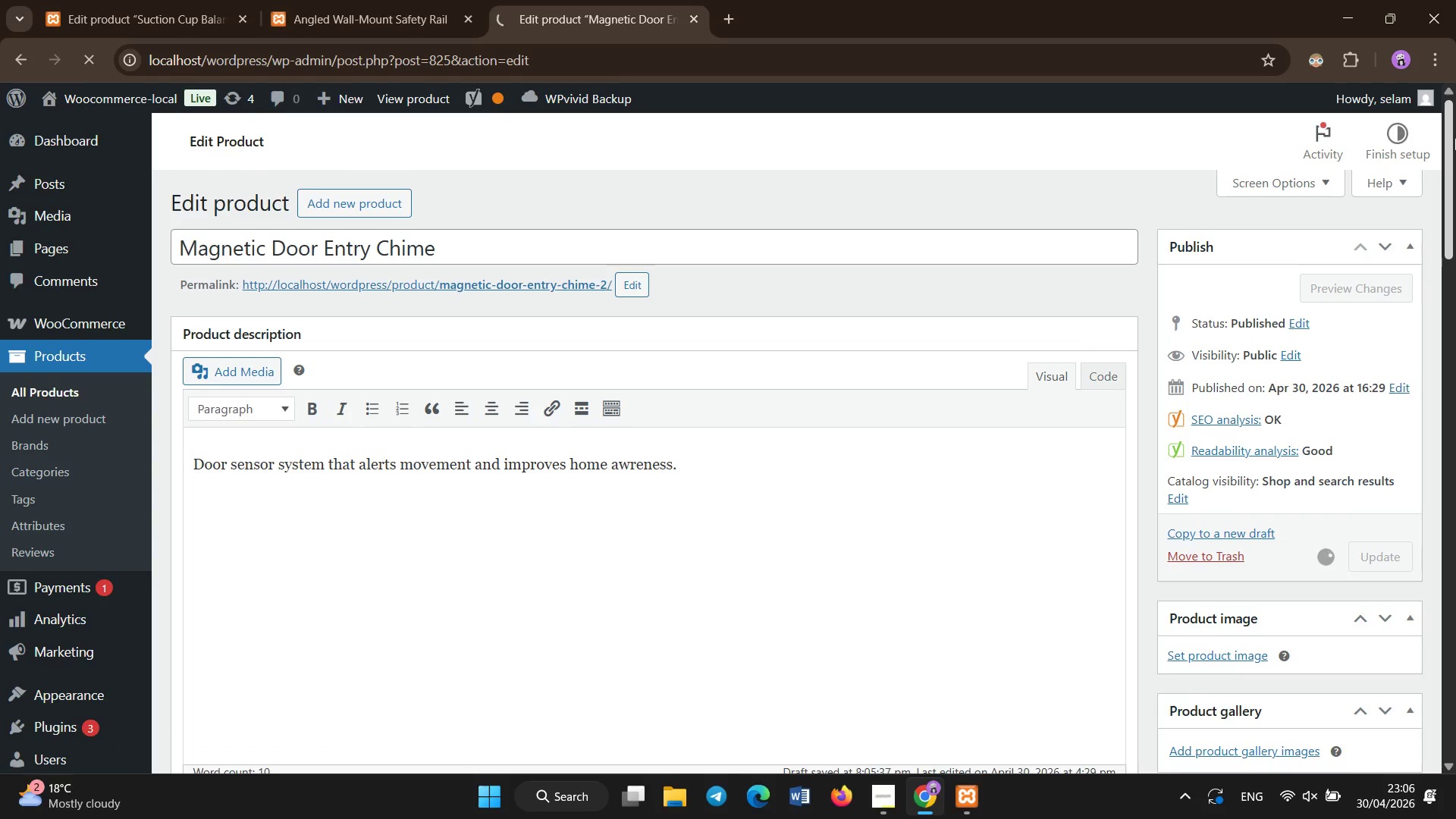 
left_click_drag(start_coordinate=[1455, 140], to_coordinate=[1455, 153])
 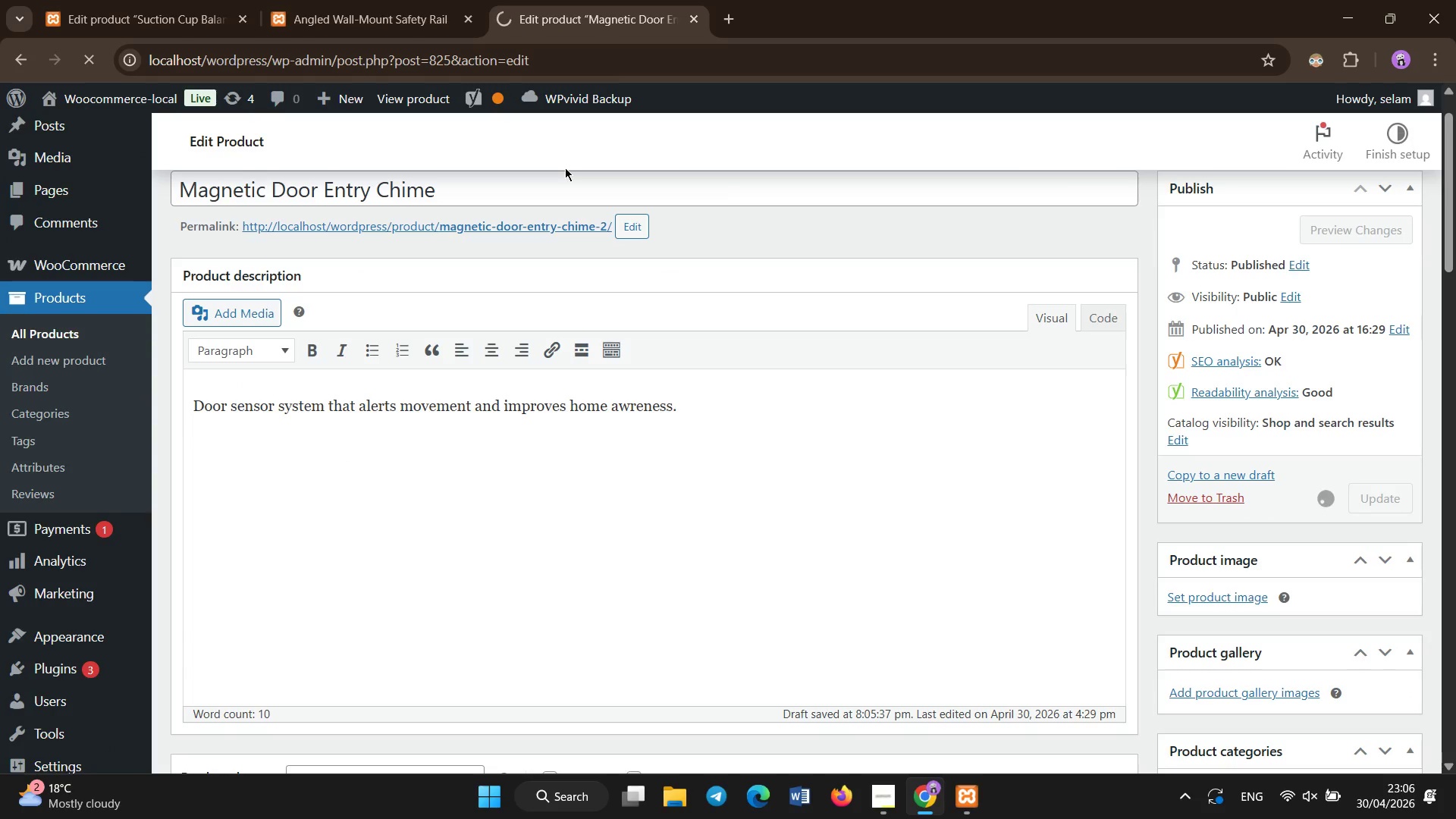 
left_click([565, 168])
 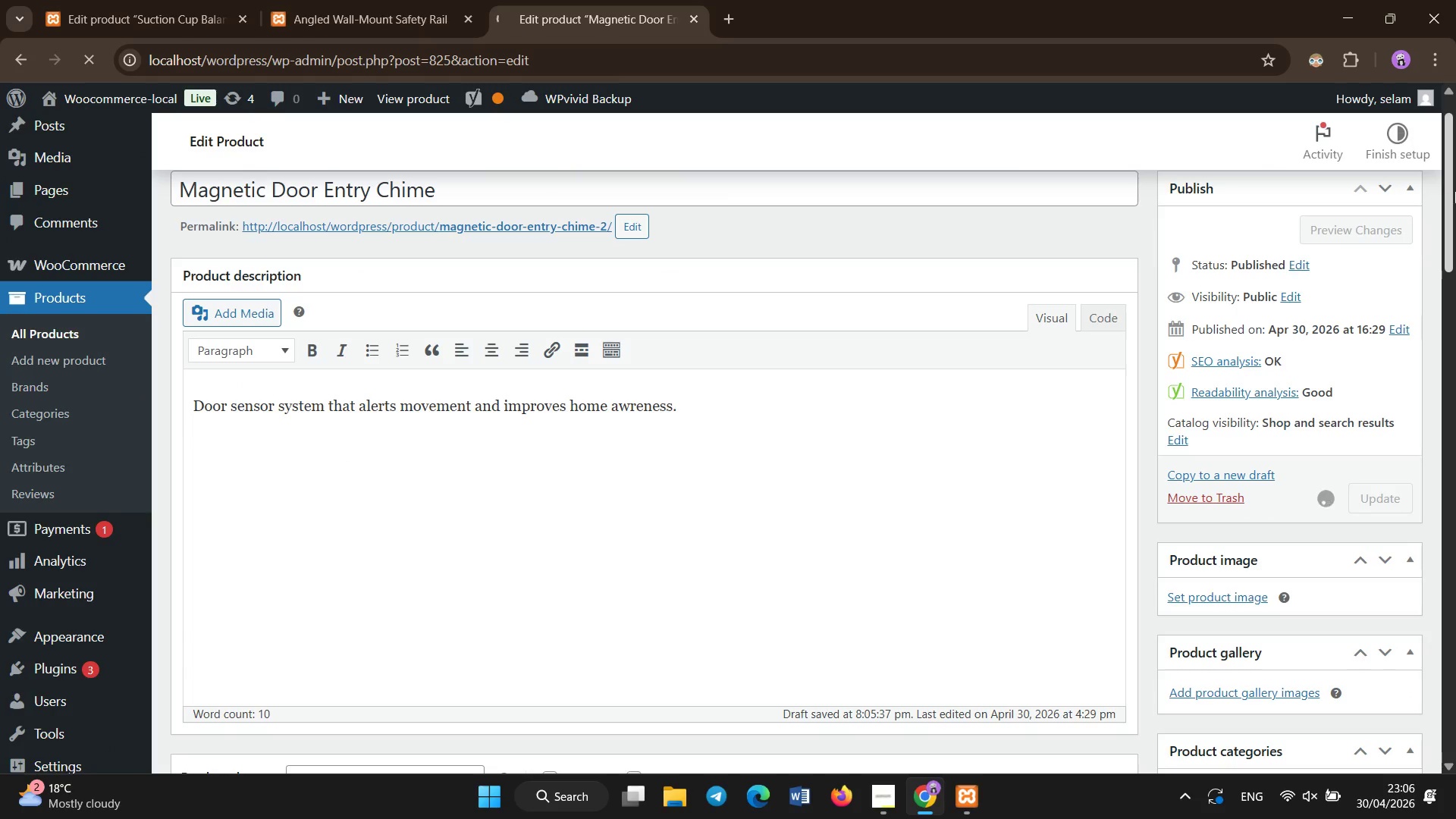 
left_click_drag(start_coordinate=[1455, 192], to_coordinate=[1455, 112])
 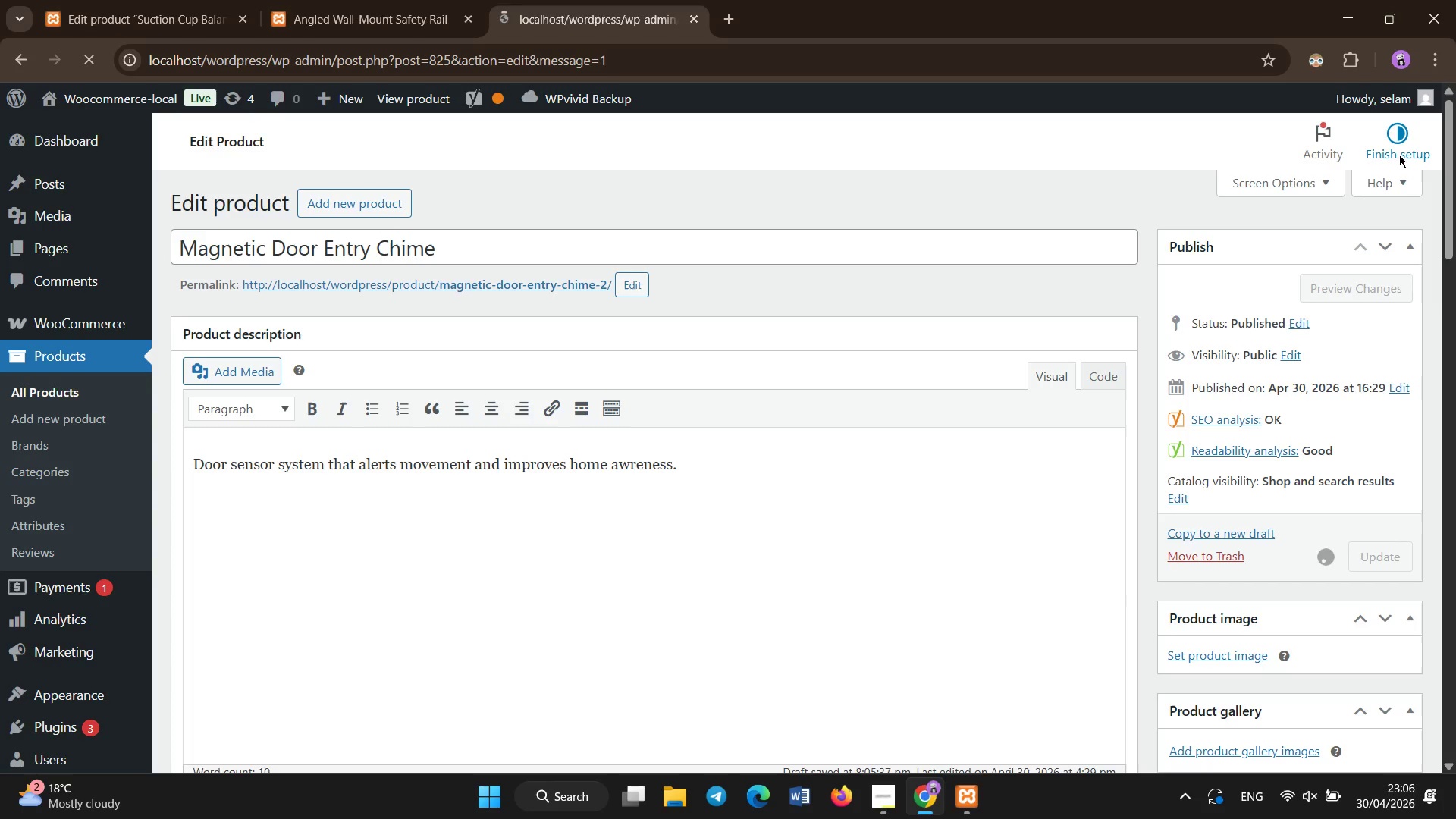 
wait(18.17)
 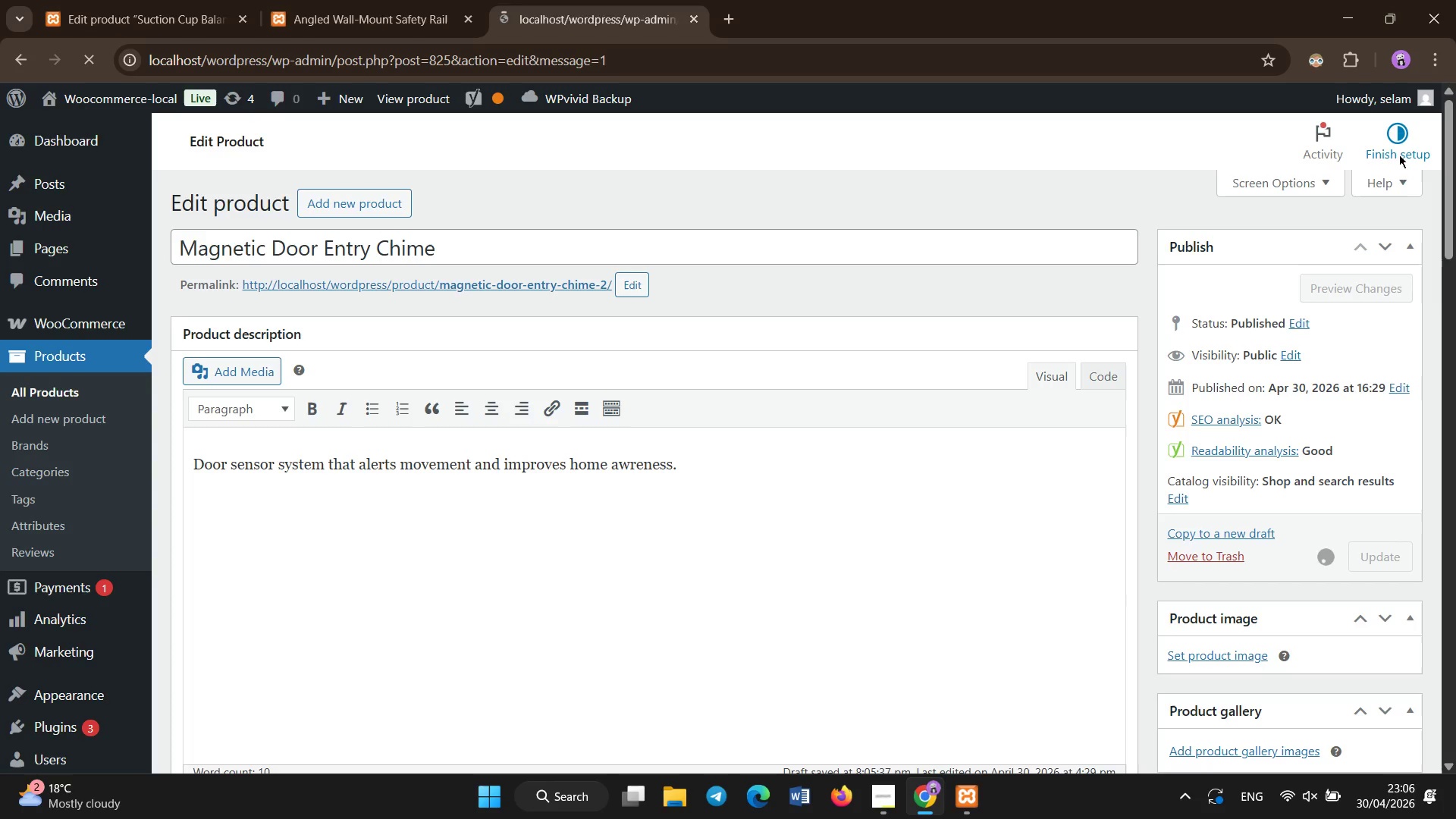 
left_click([86, 395])
 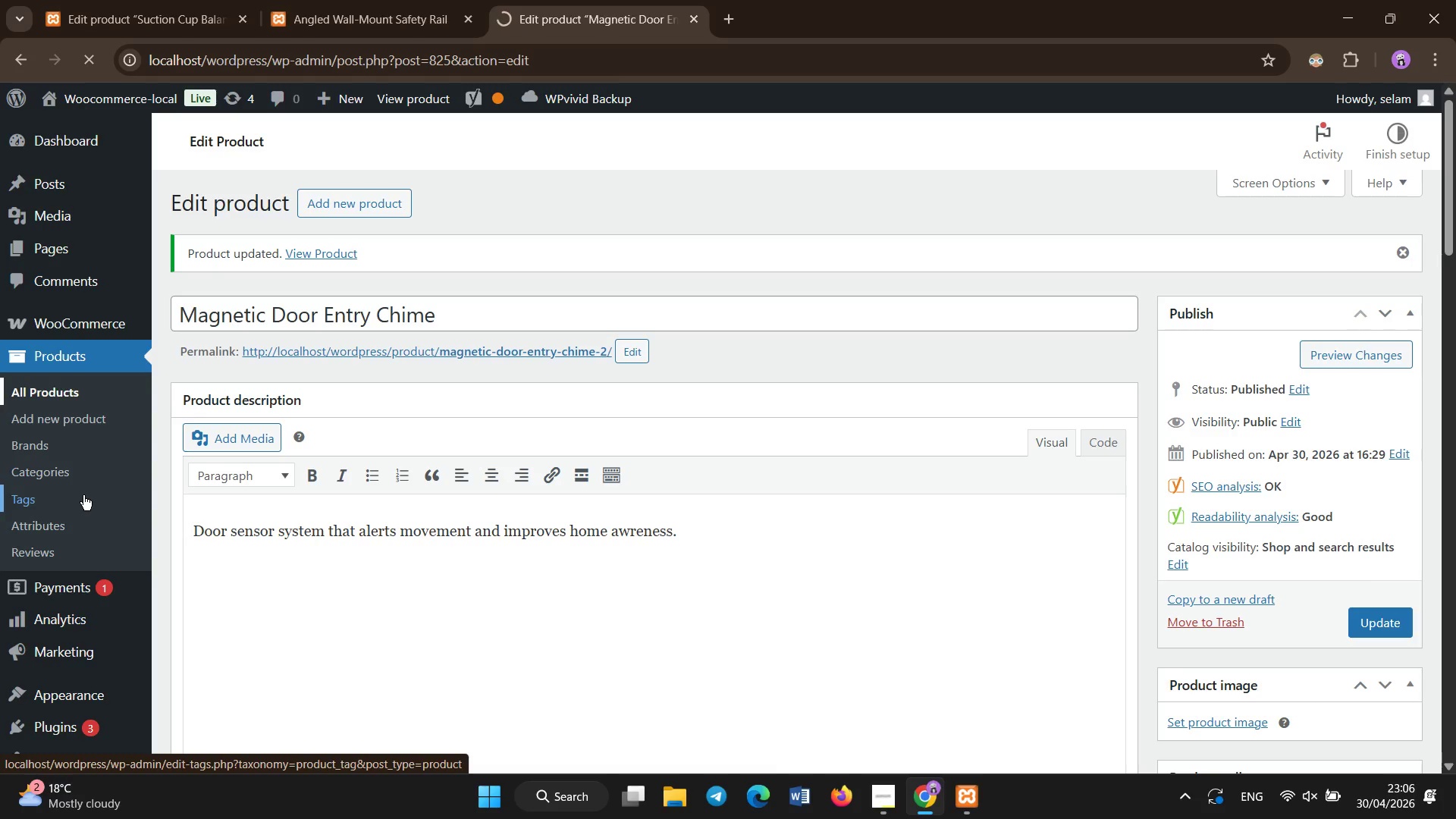 
wait(13.66)
 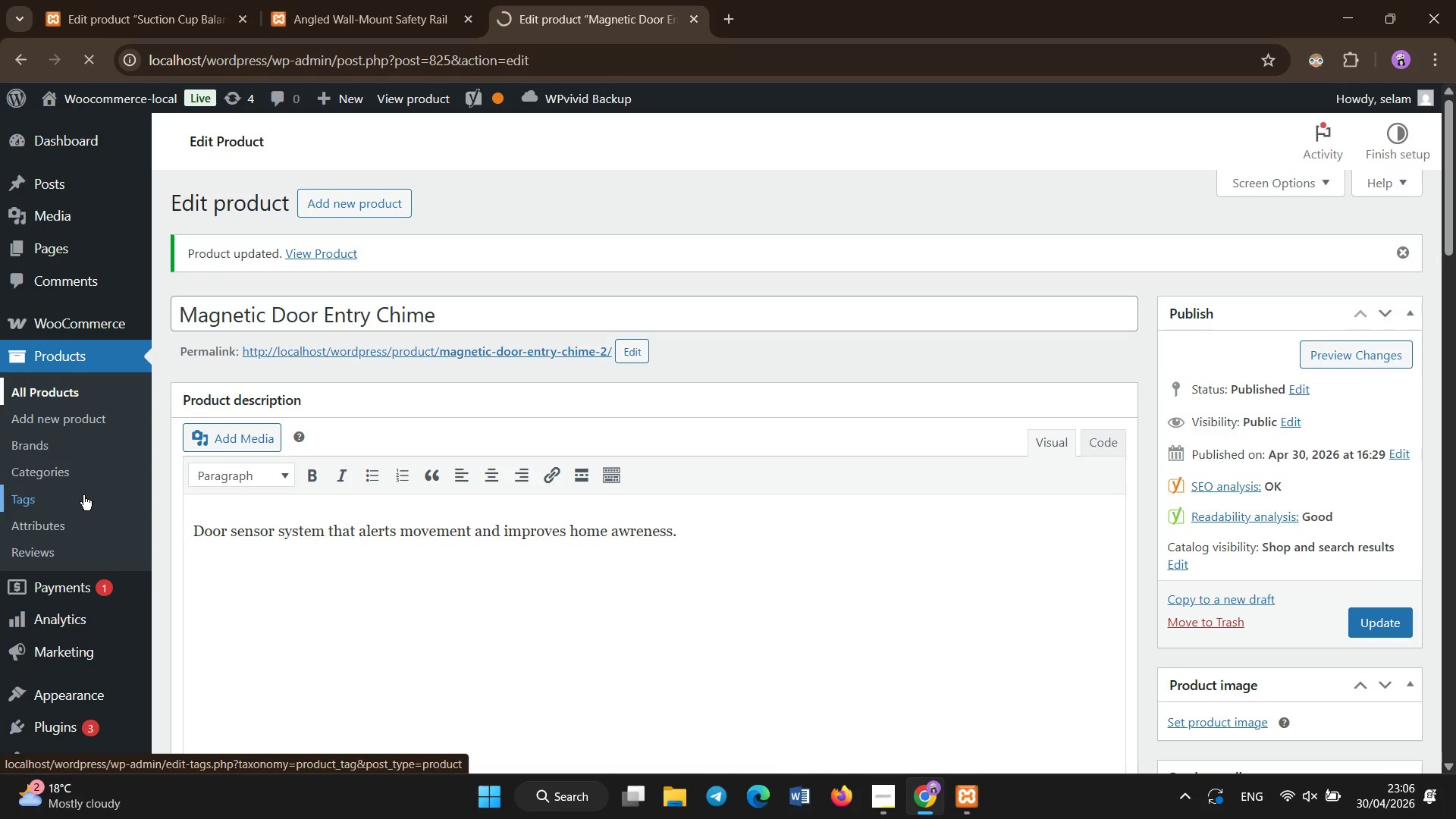 
scroll: coordinate [83, 495], scroll_direction: down, amount: 4.0
 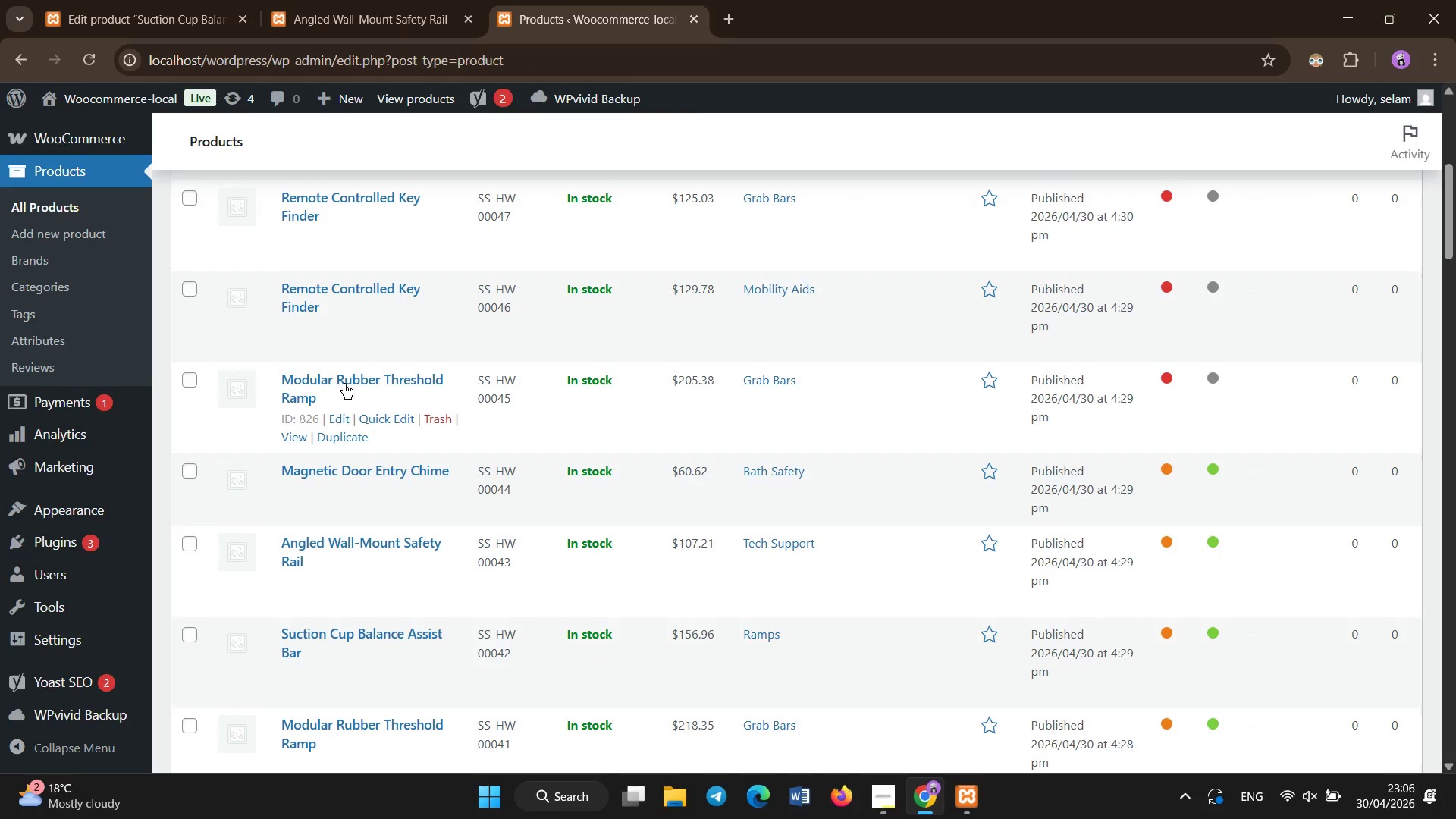 
left_click([344, 378])
 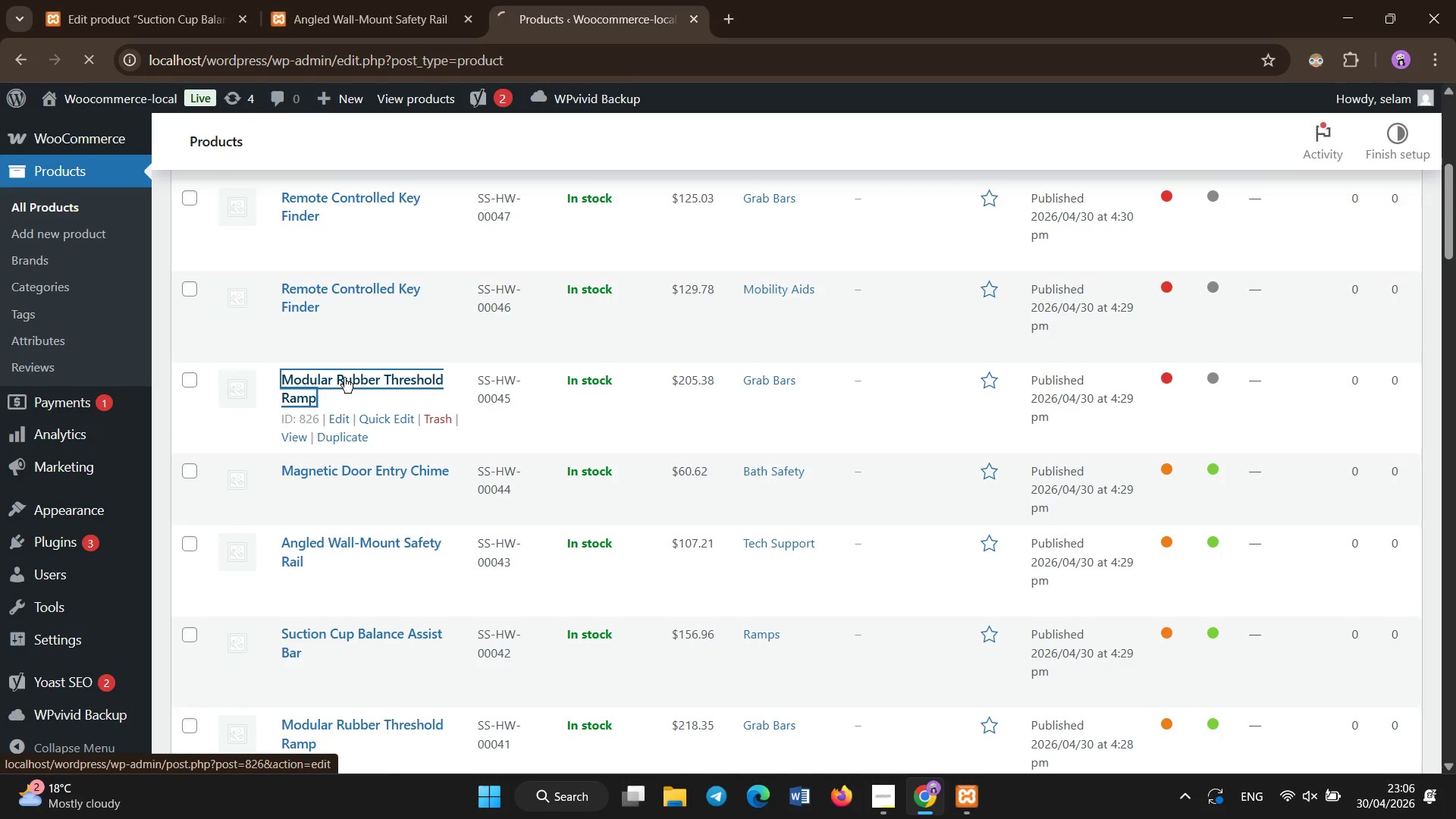 
wait(10.75)
 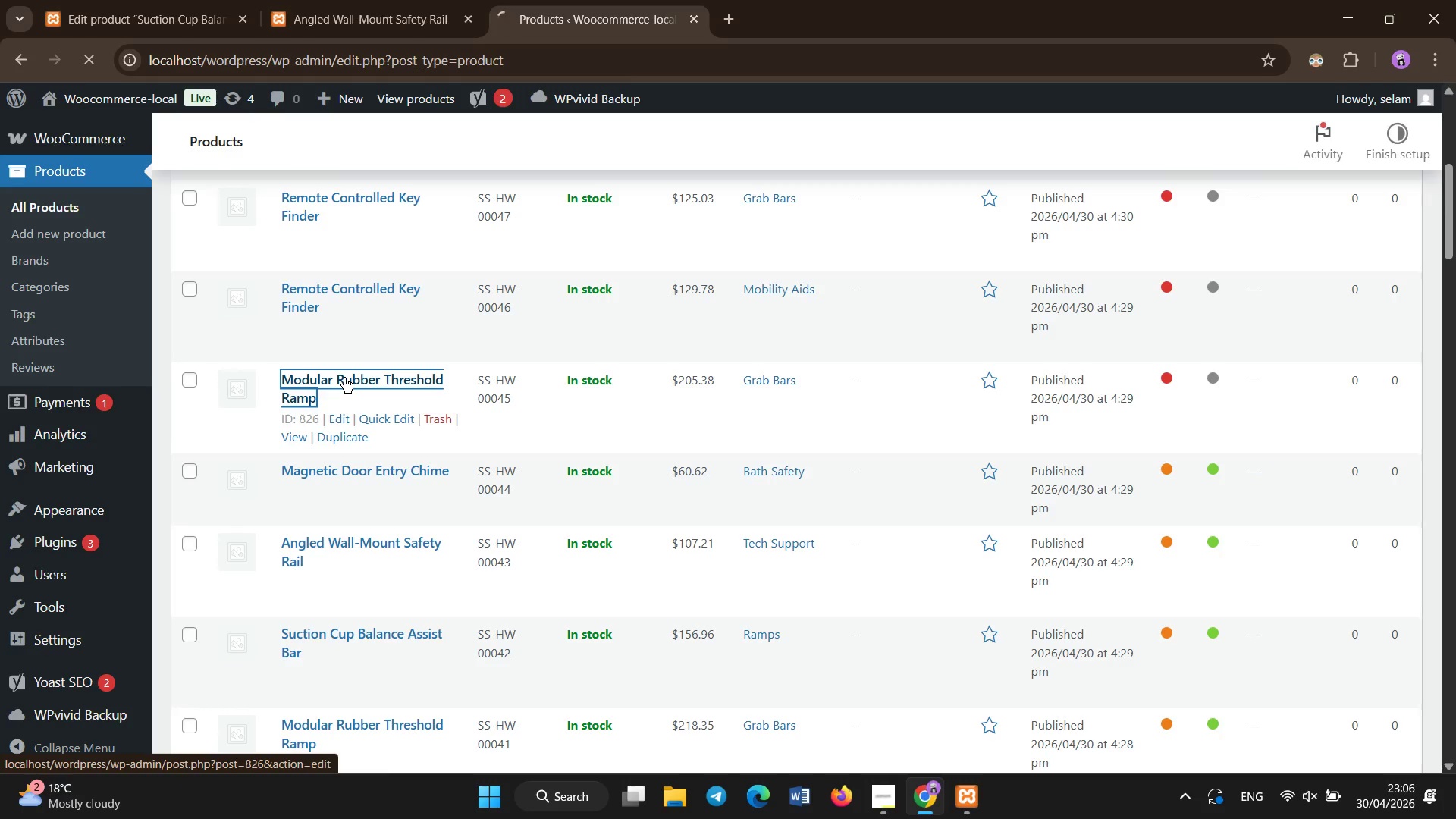 
left_click([347, 510])
 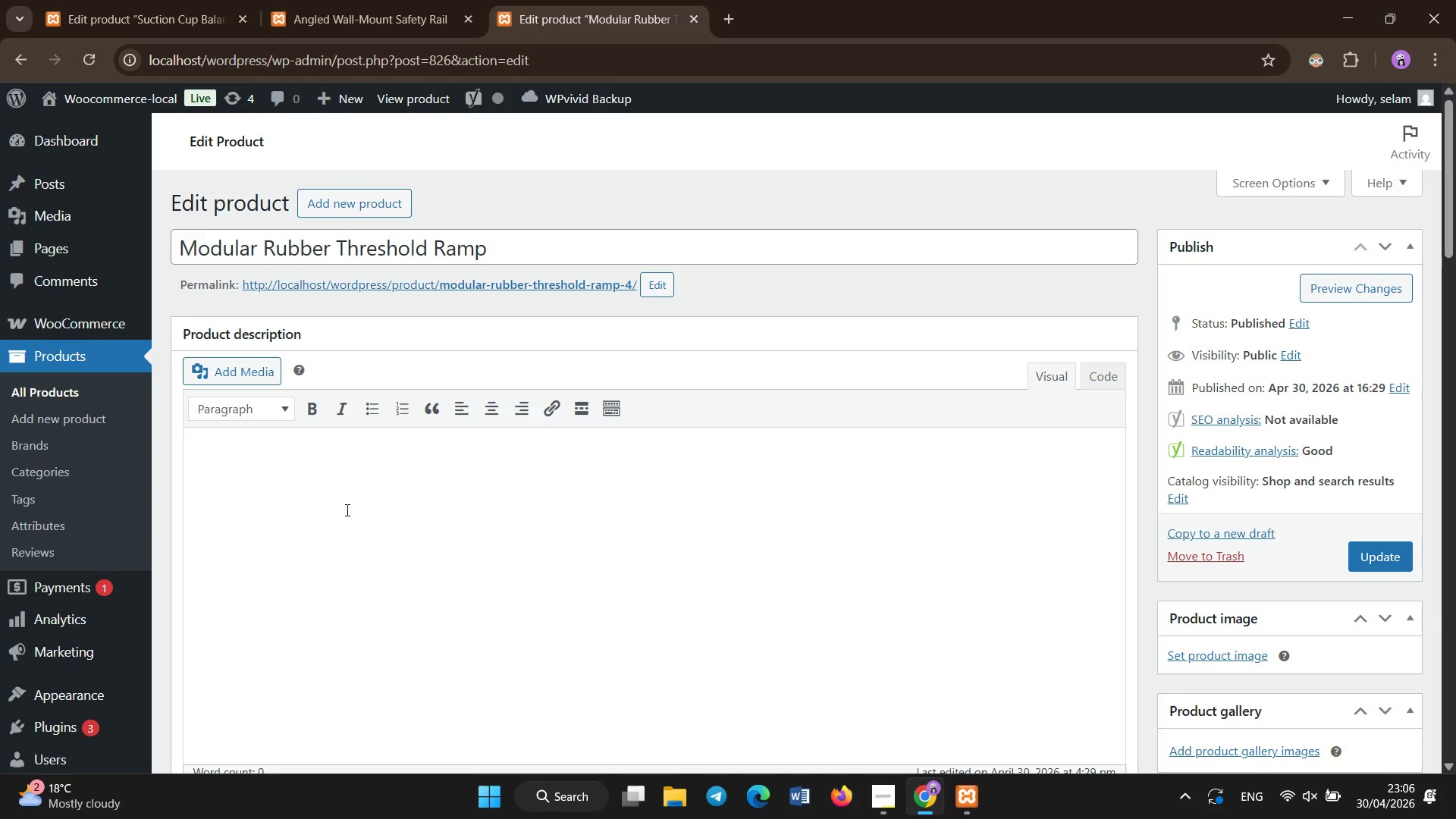 
type(Ramp solution designed to improve safe access across doorways )
key(Backspace)
type(.)
 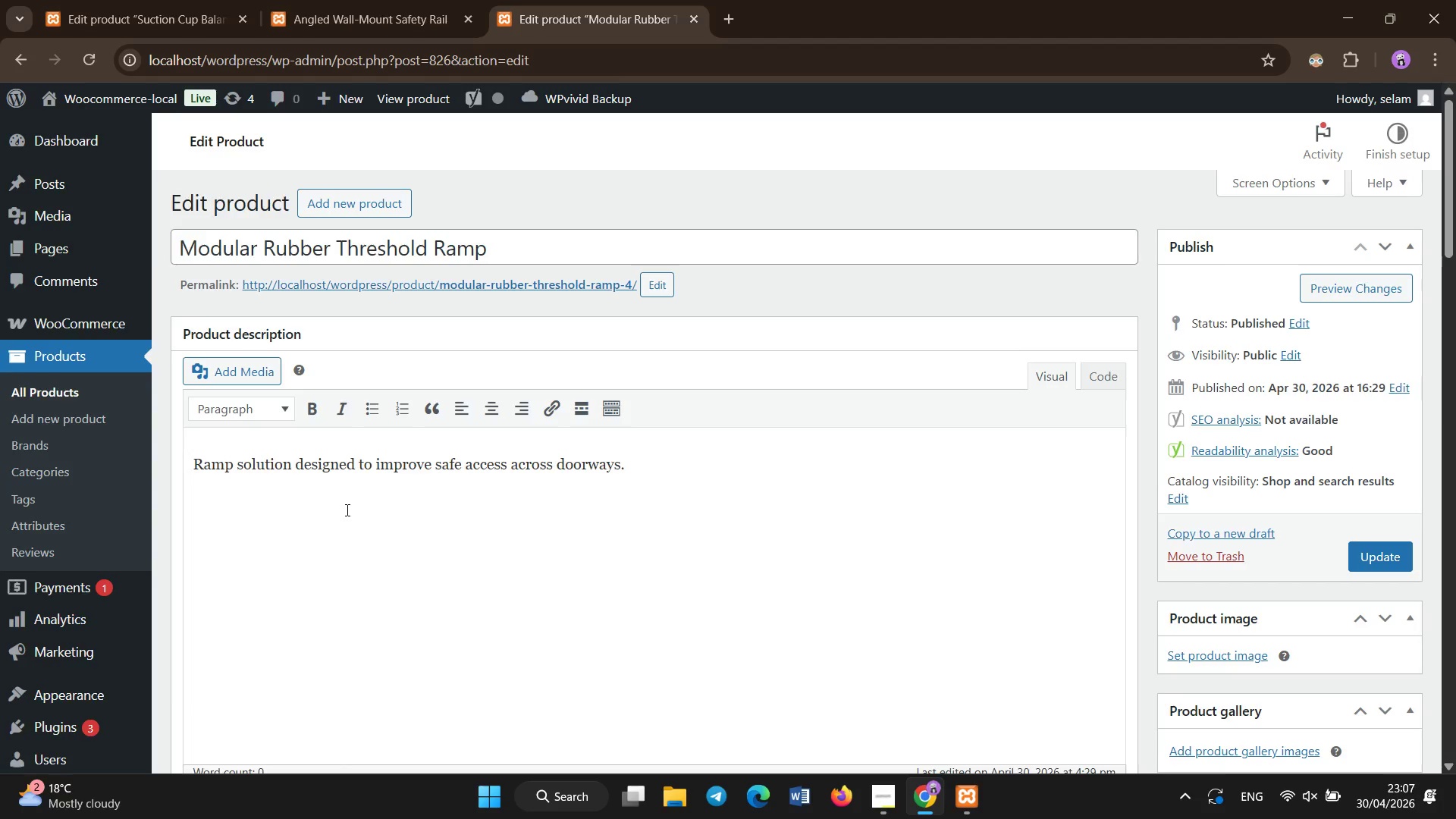 
scroll: coordinate [347, 510], scroll_direction: down, amount: 8.0
 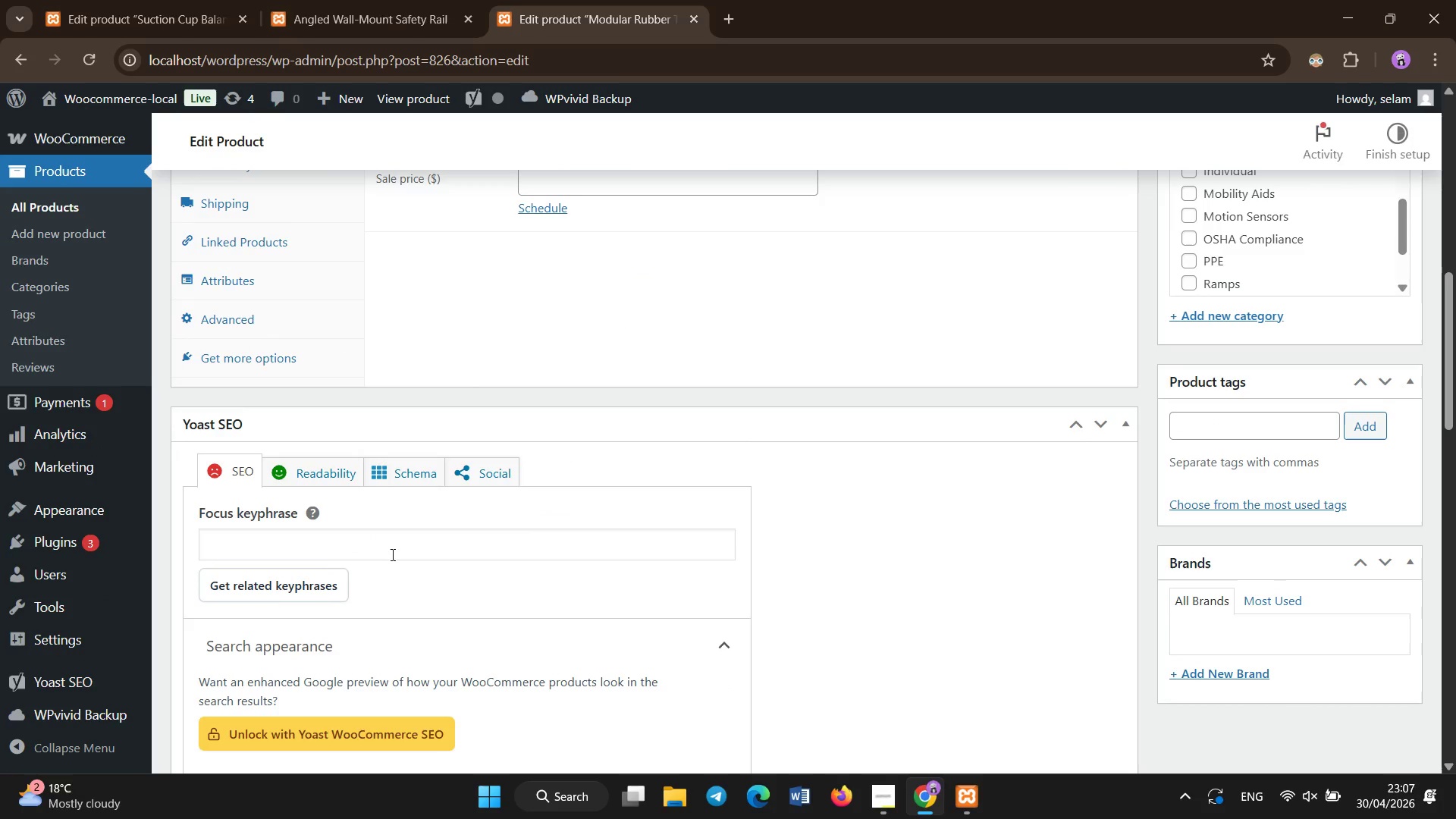 
left_click([393, 555])
 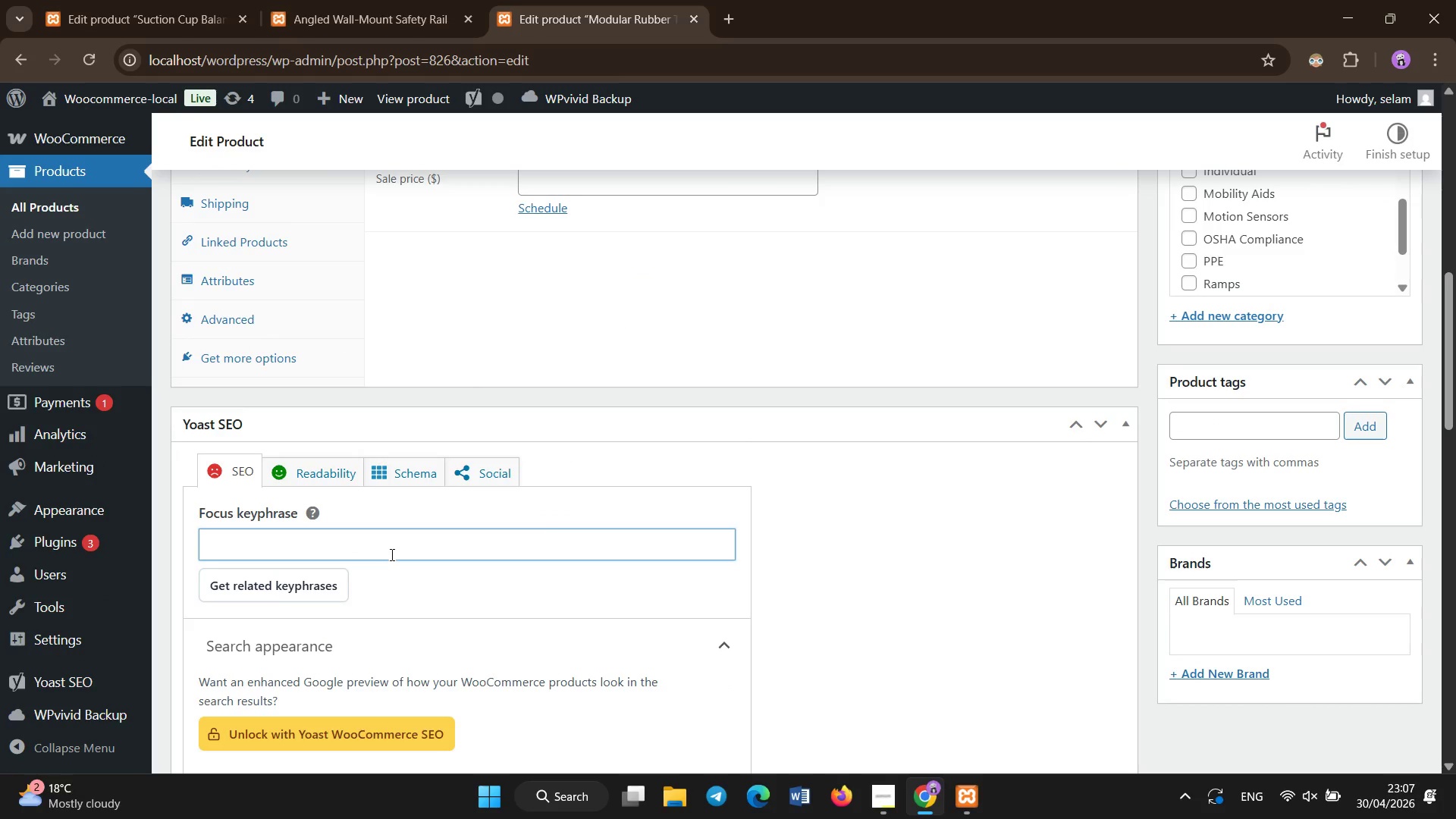 
type(rubber ramp home access)
 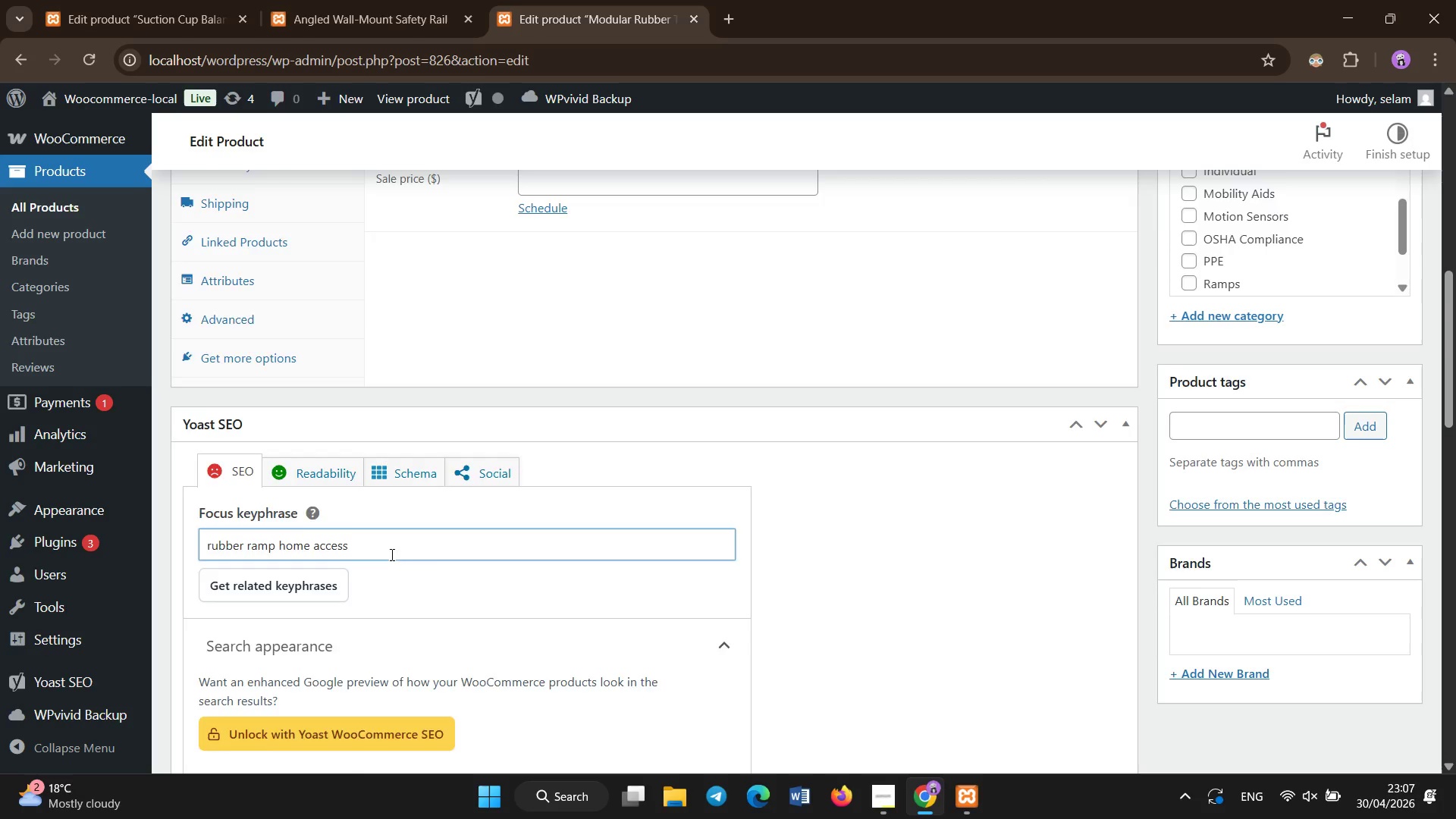 
scroll: coordinate [392, 555], scroll_direction: down, amount: 5.0
 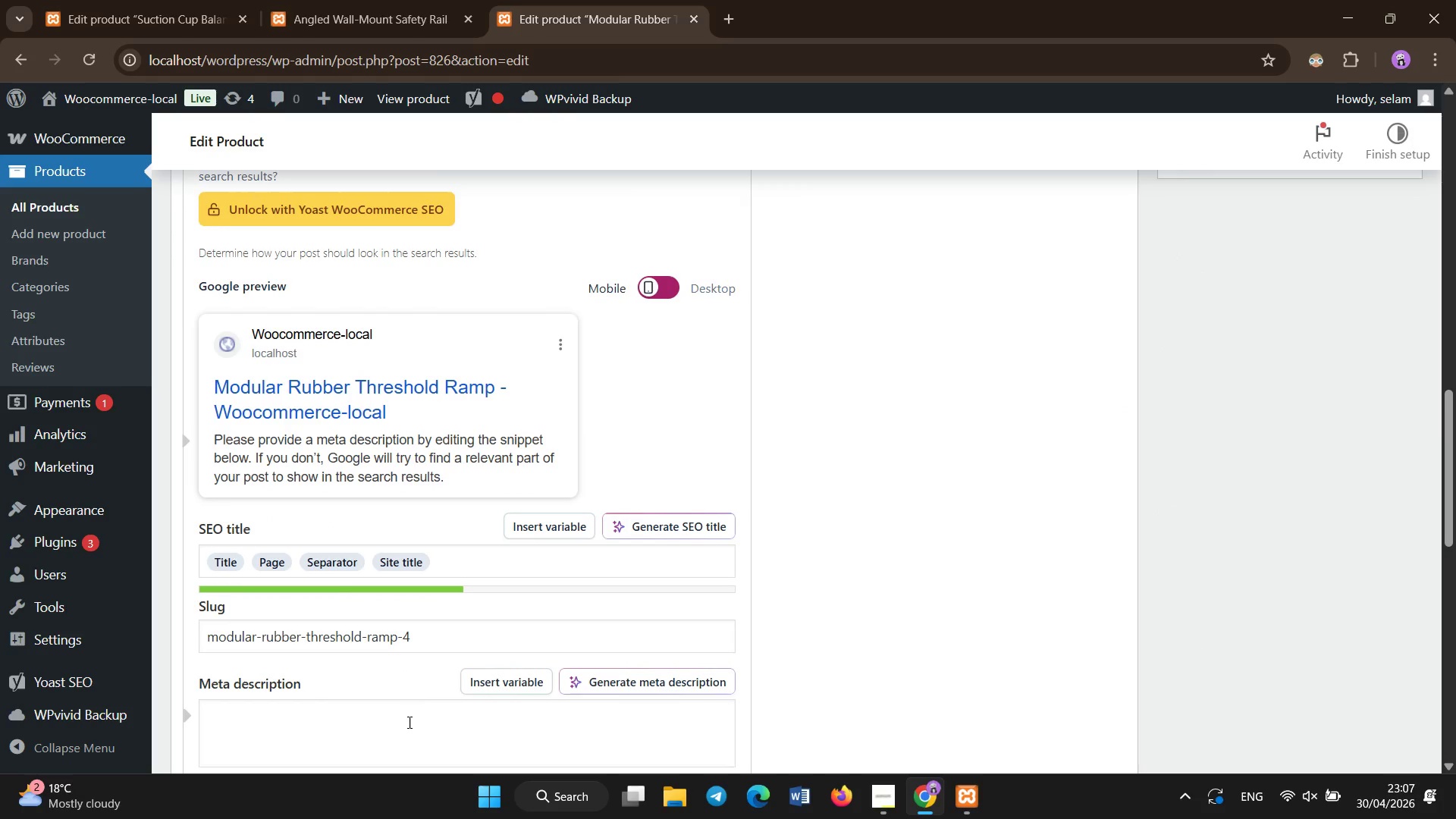 
left_click([410, 723])
 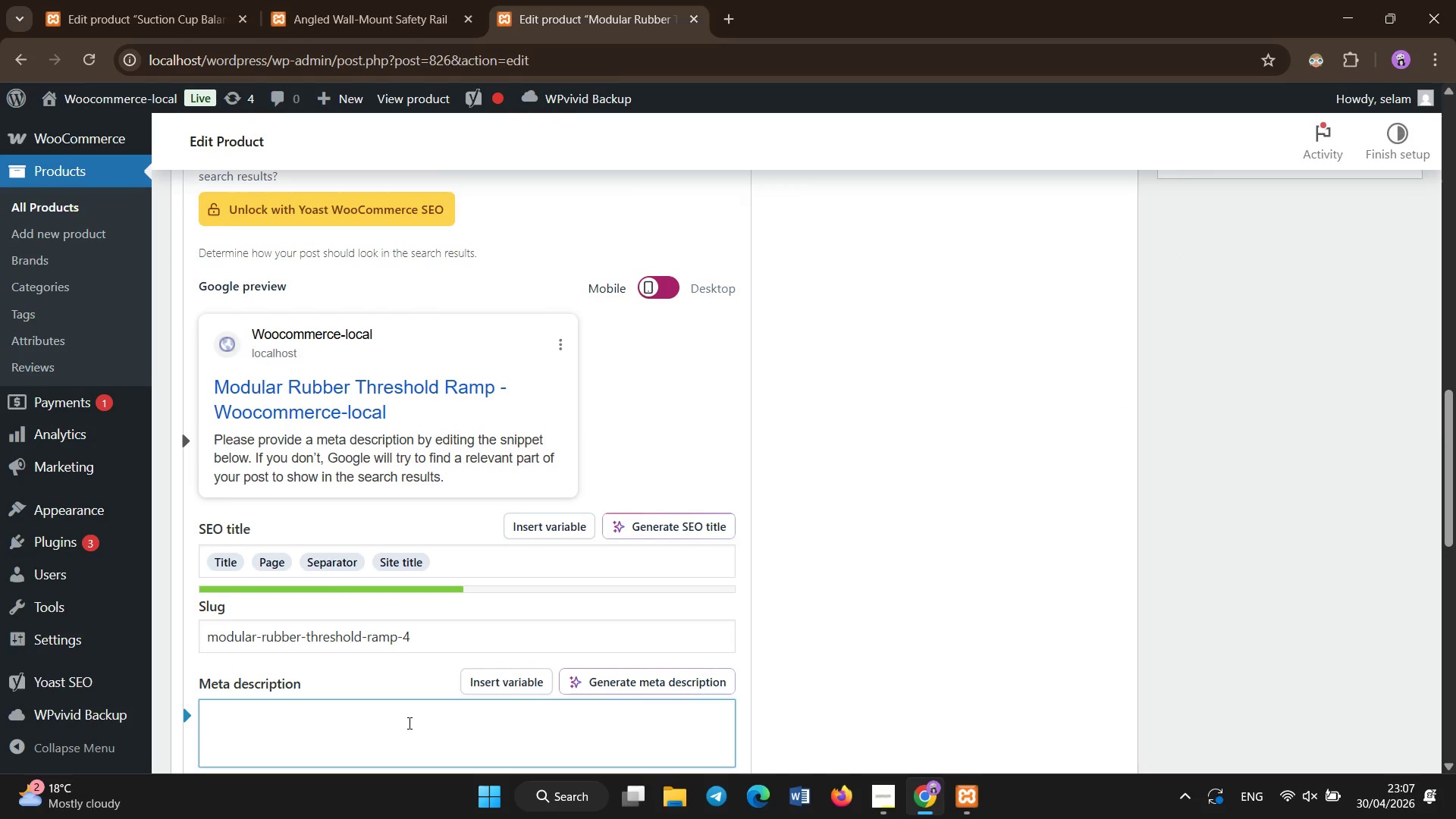 
type(Accessiblity-focused rubber ramp designed for aging-in-lace mobility, ensuring safe access at entry points.)
 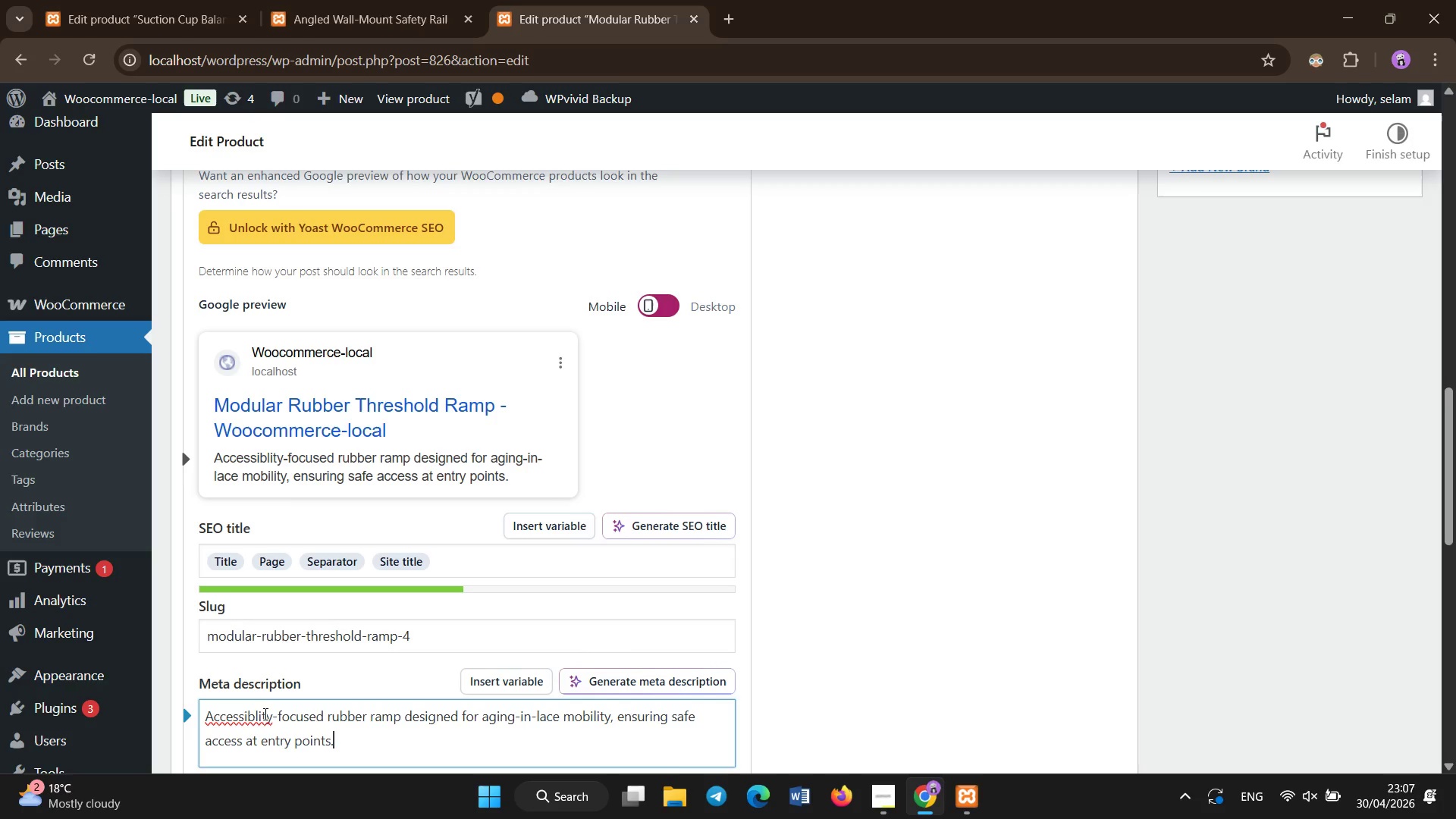 
left_click([271, 716])
 